 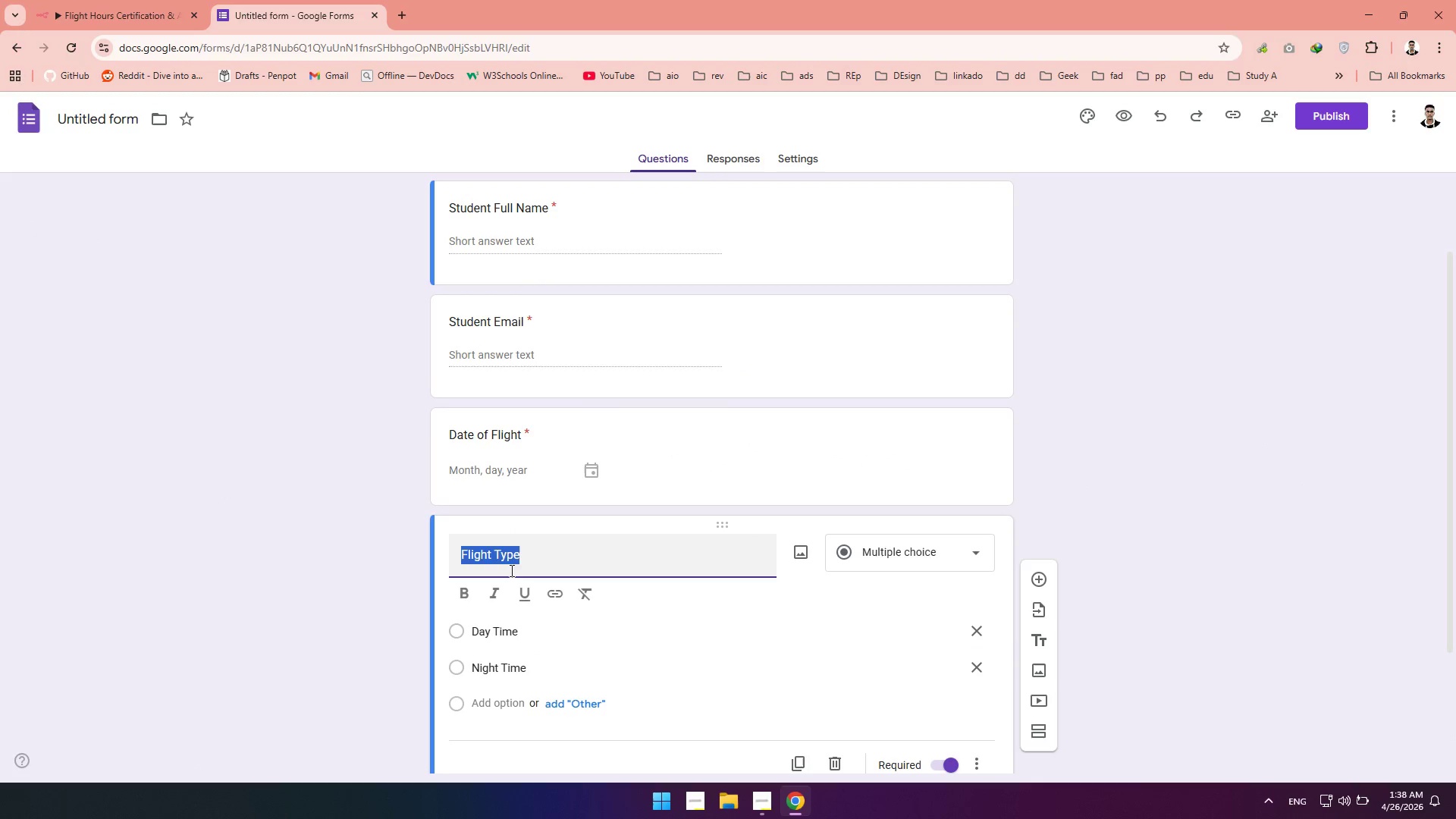 
left_click([510, 624])
 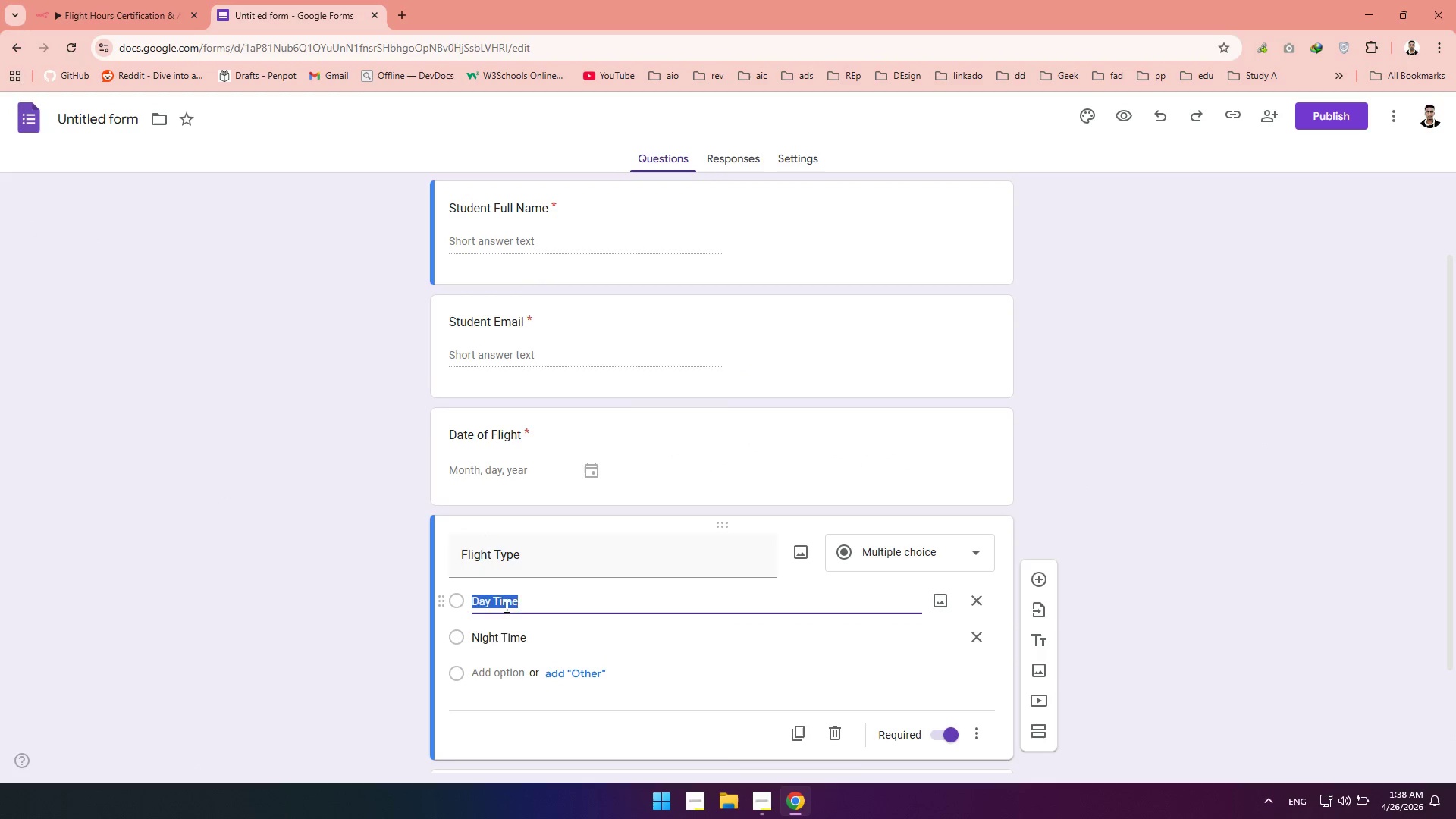 
double_click([505, 606])
 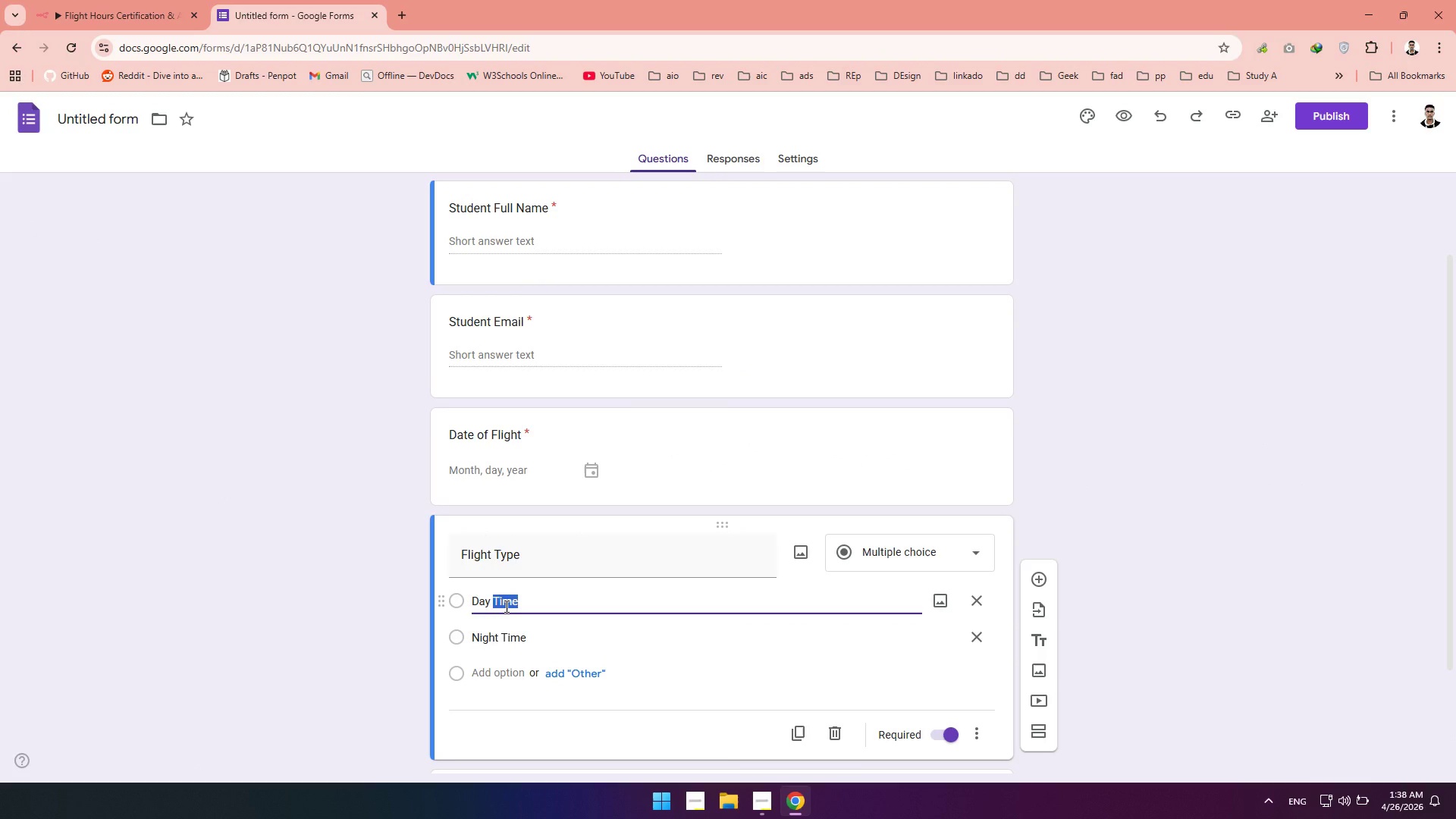 
type(Flight)
 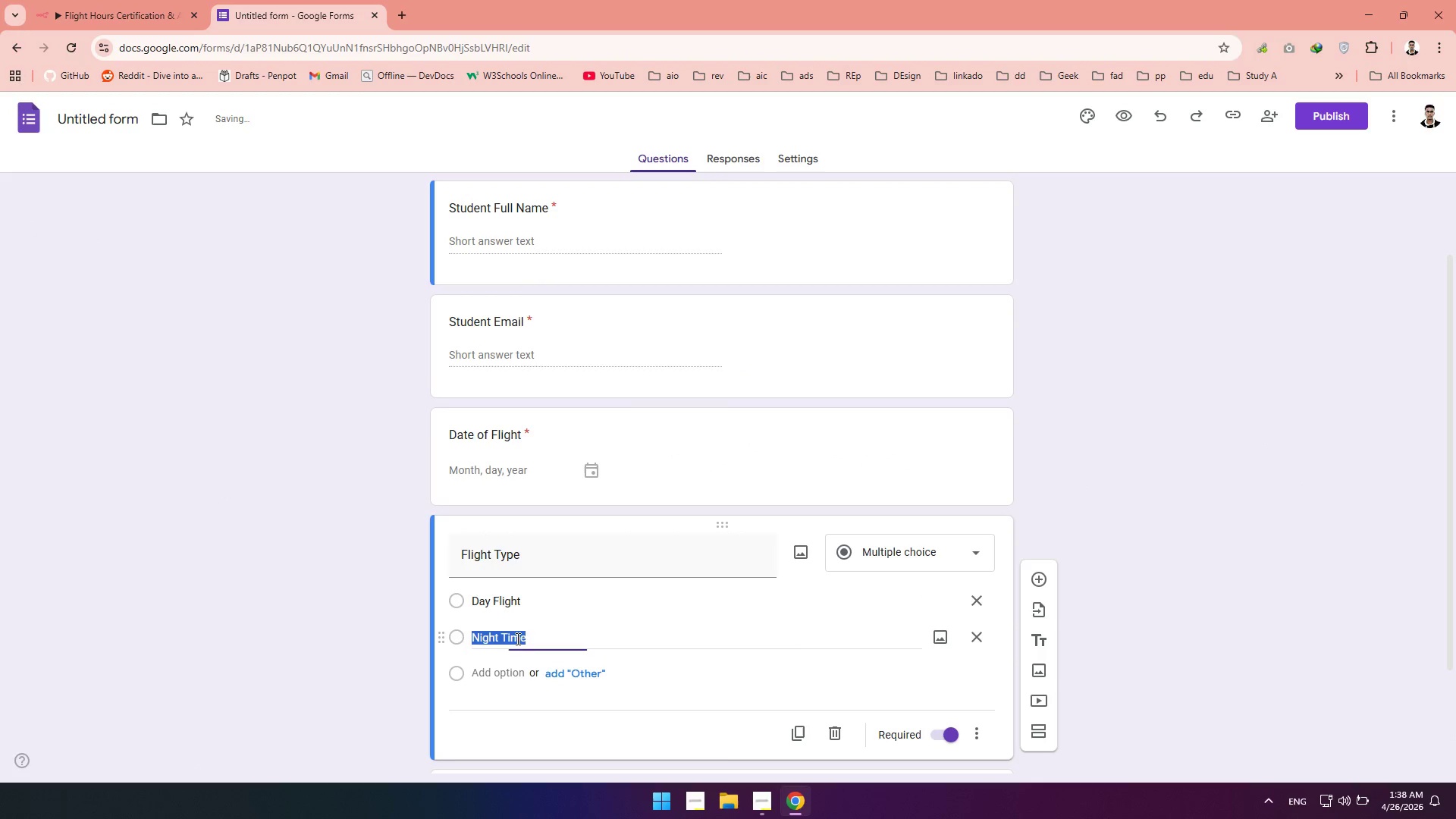 
double_click([516, 639])
 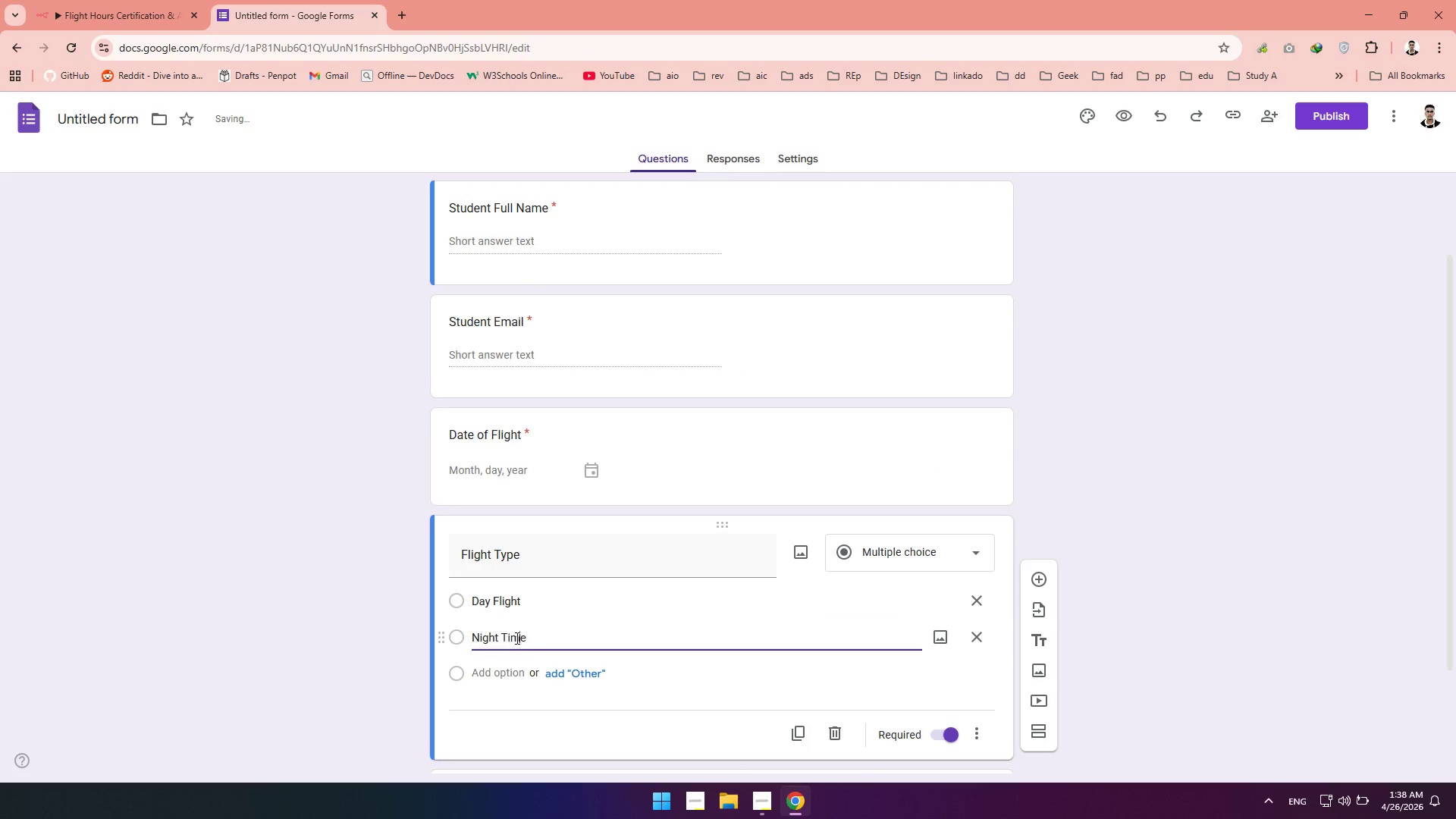 
double_click([516, 638])
 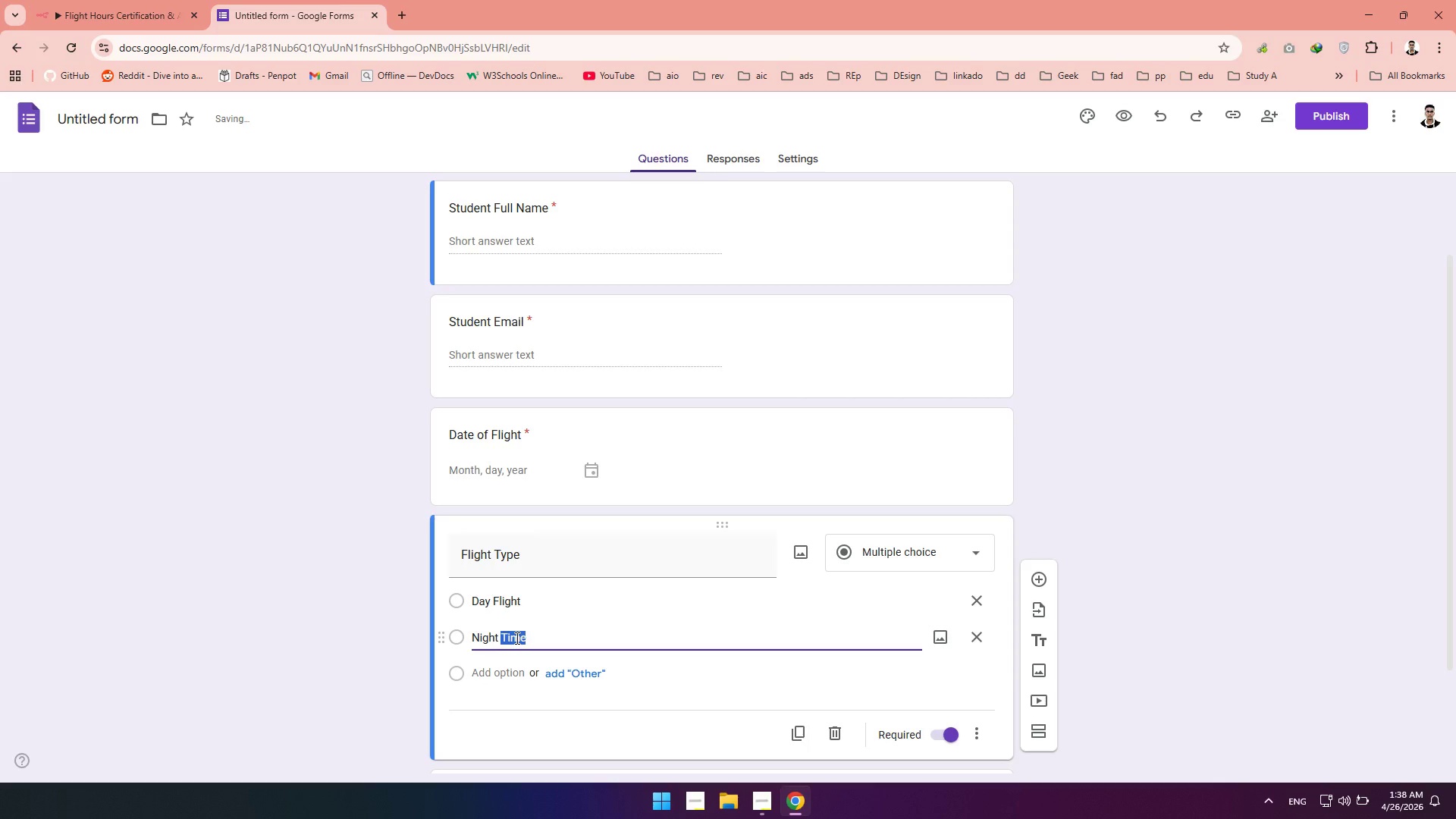 
type(Flight)
 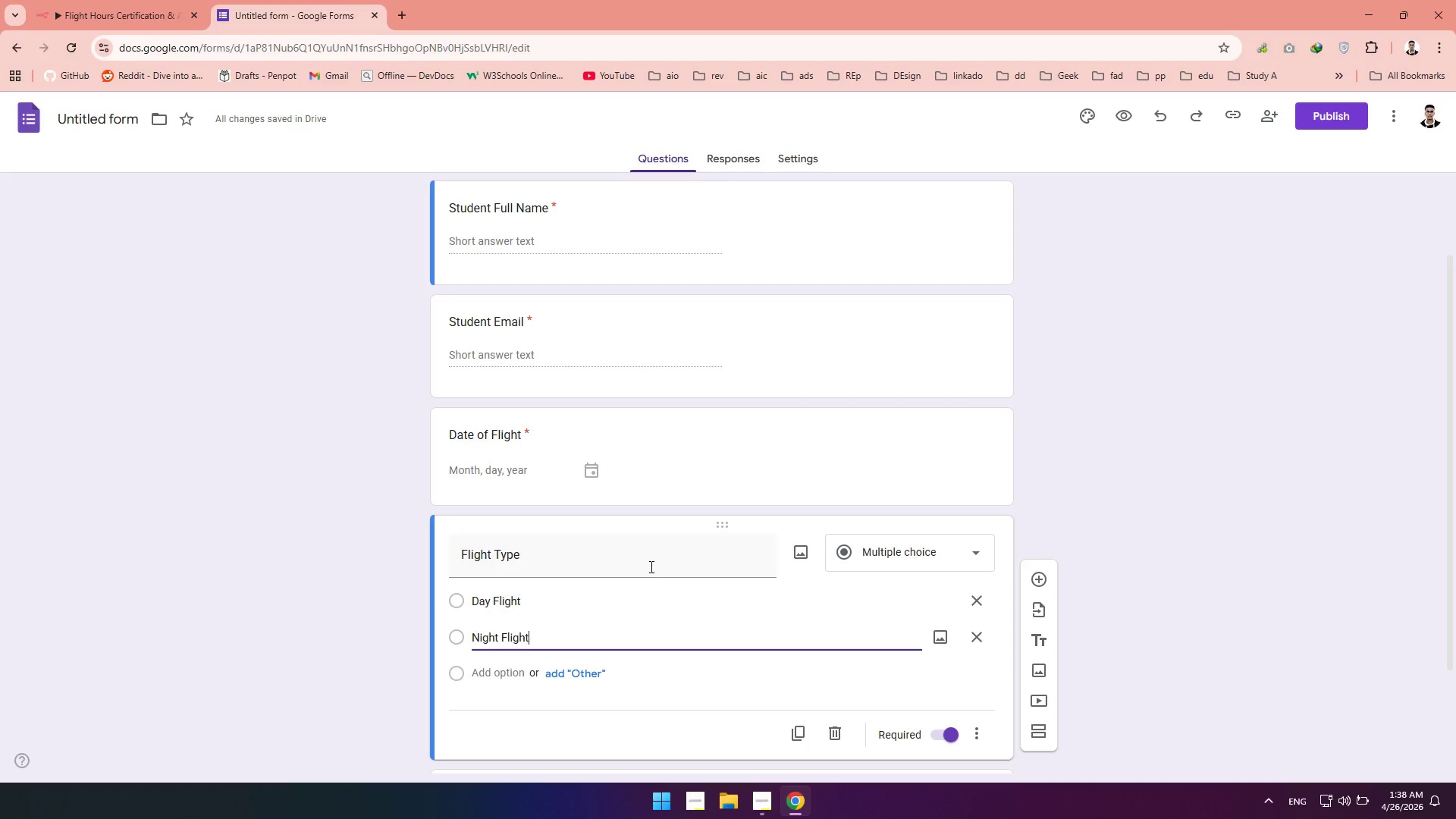 
wait(6.97)
 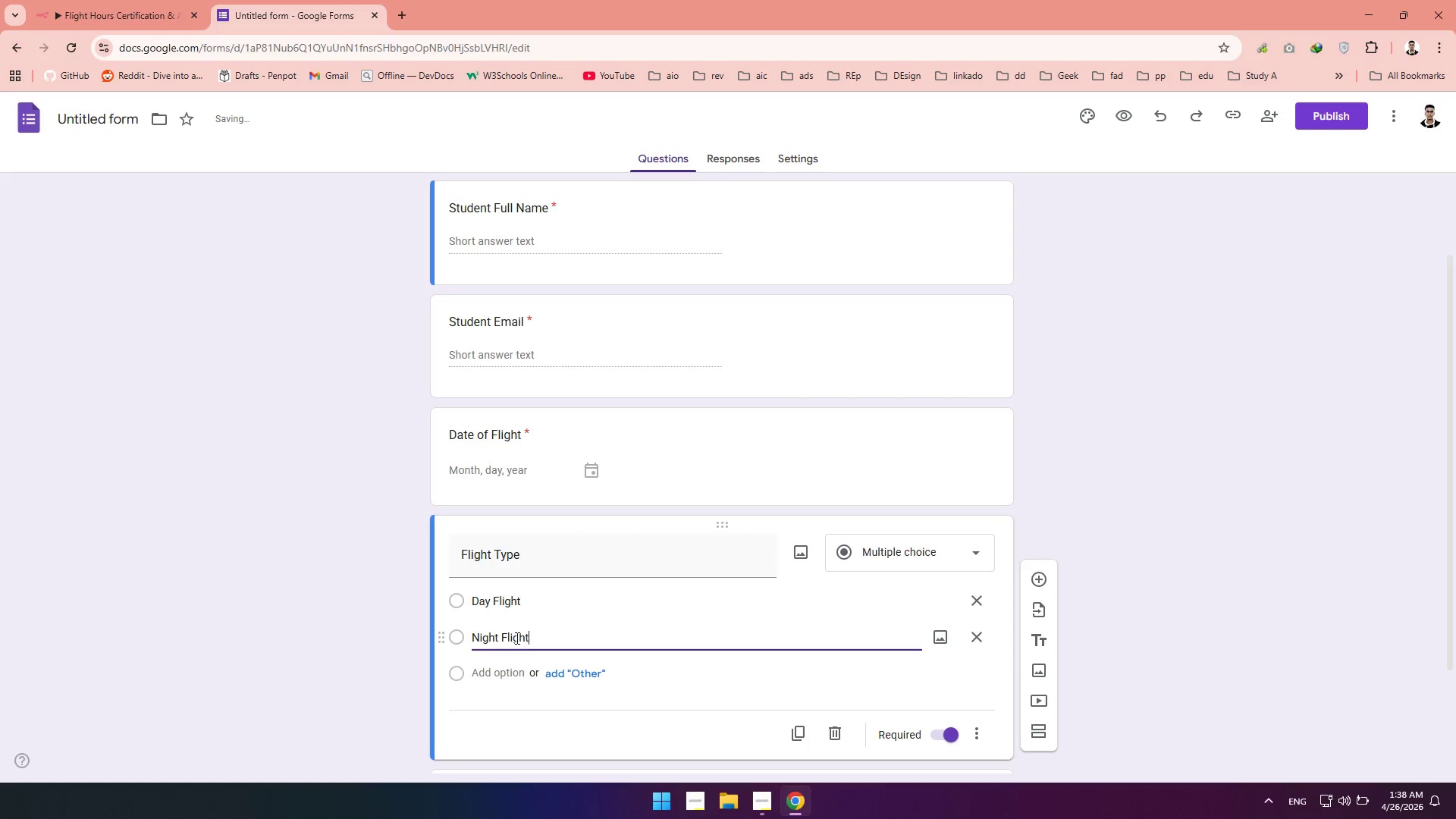 
left_click([1254, 394])
 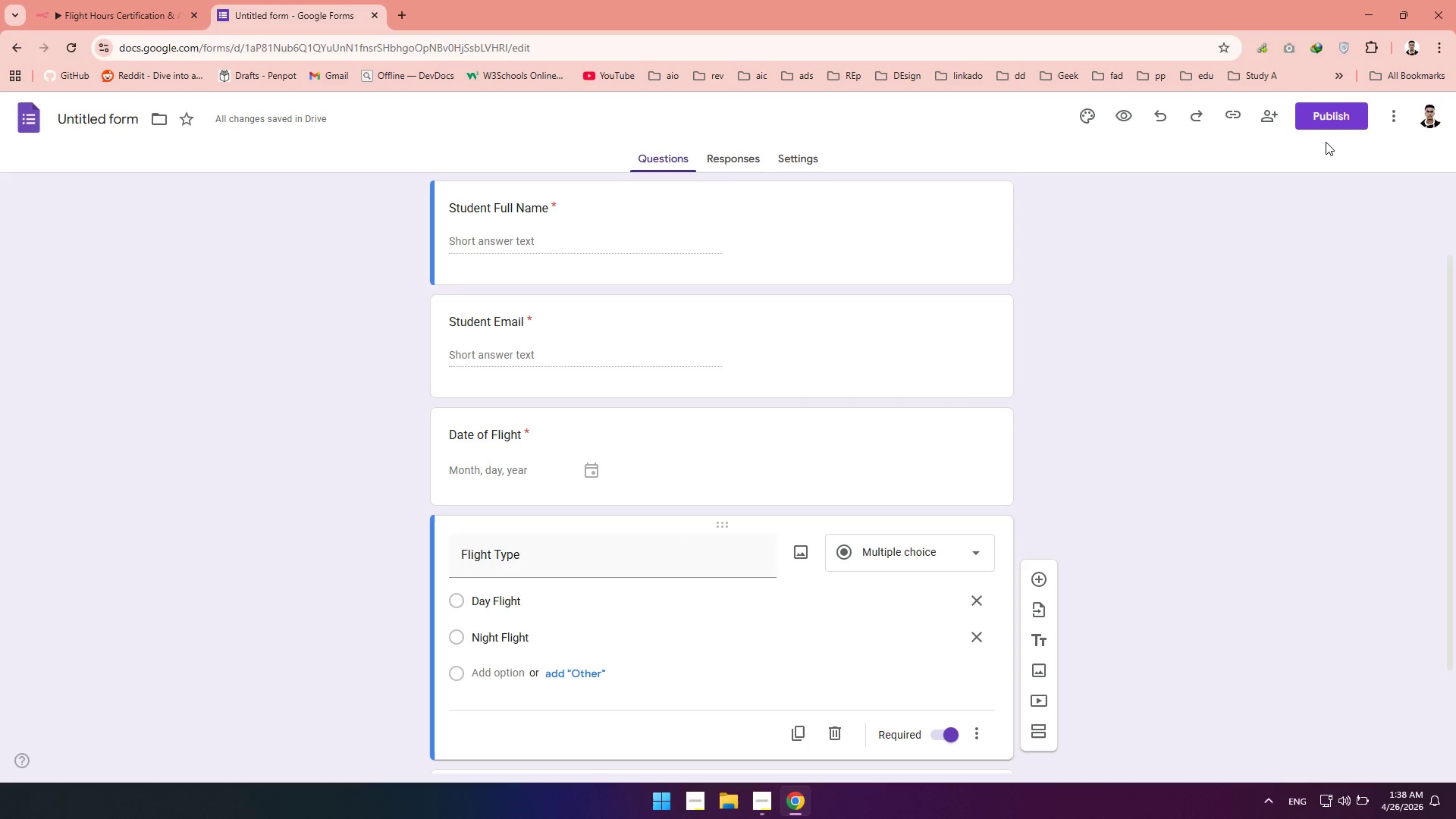 
left_click([1320, 127])
 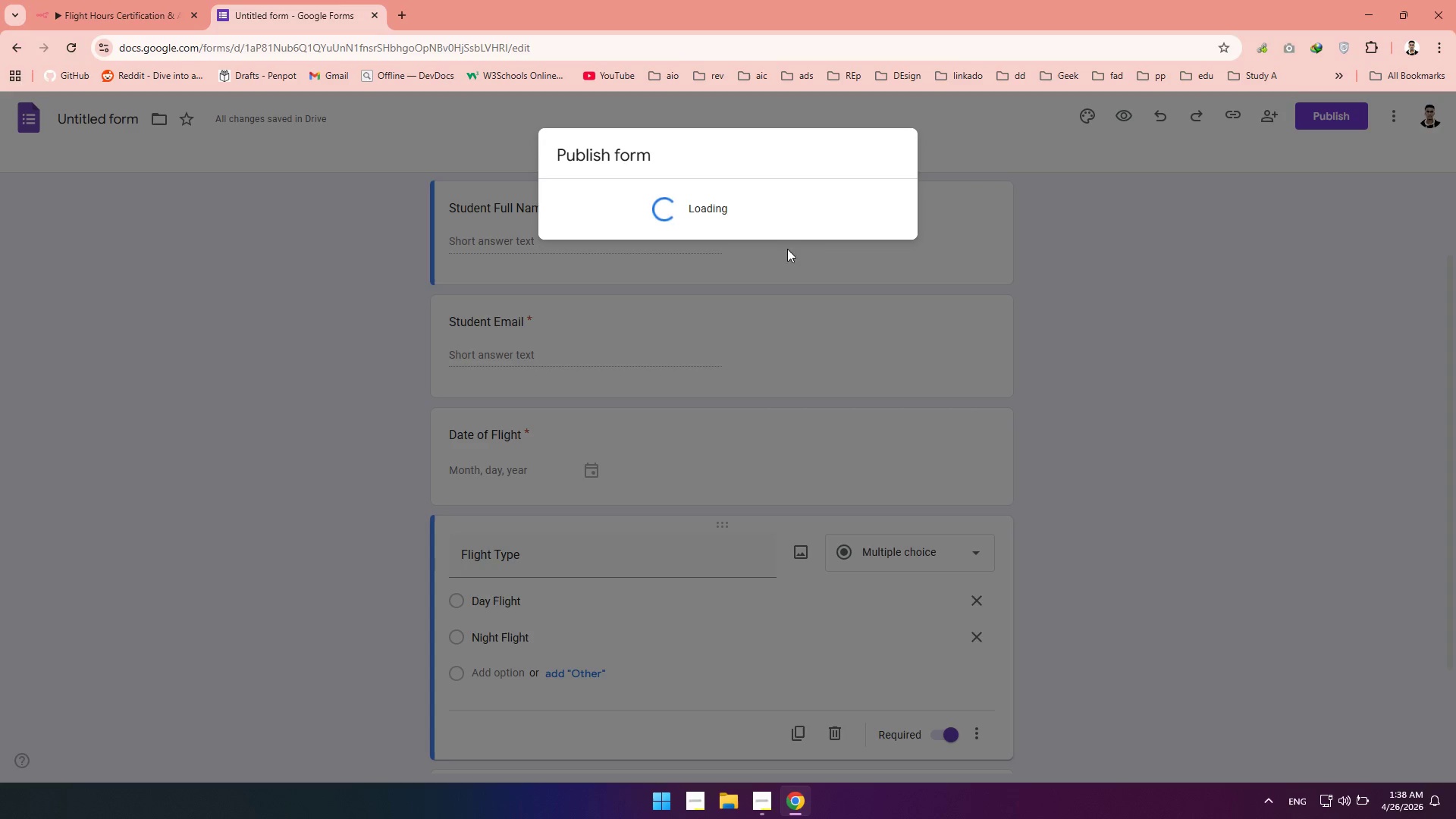 
mouse_move([750, 265])
 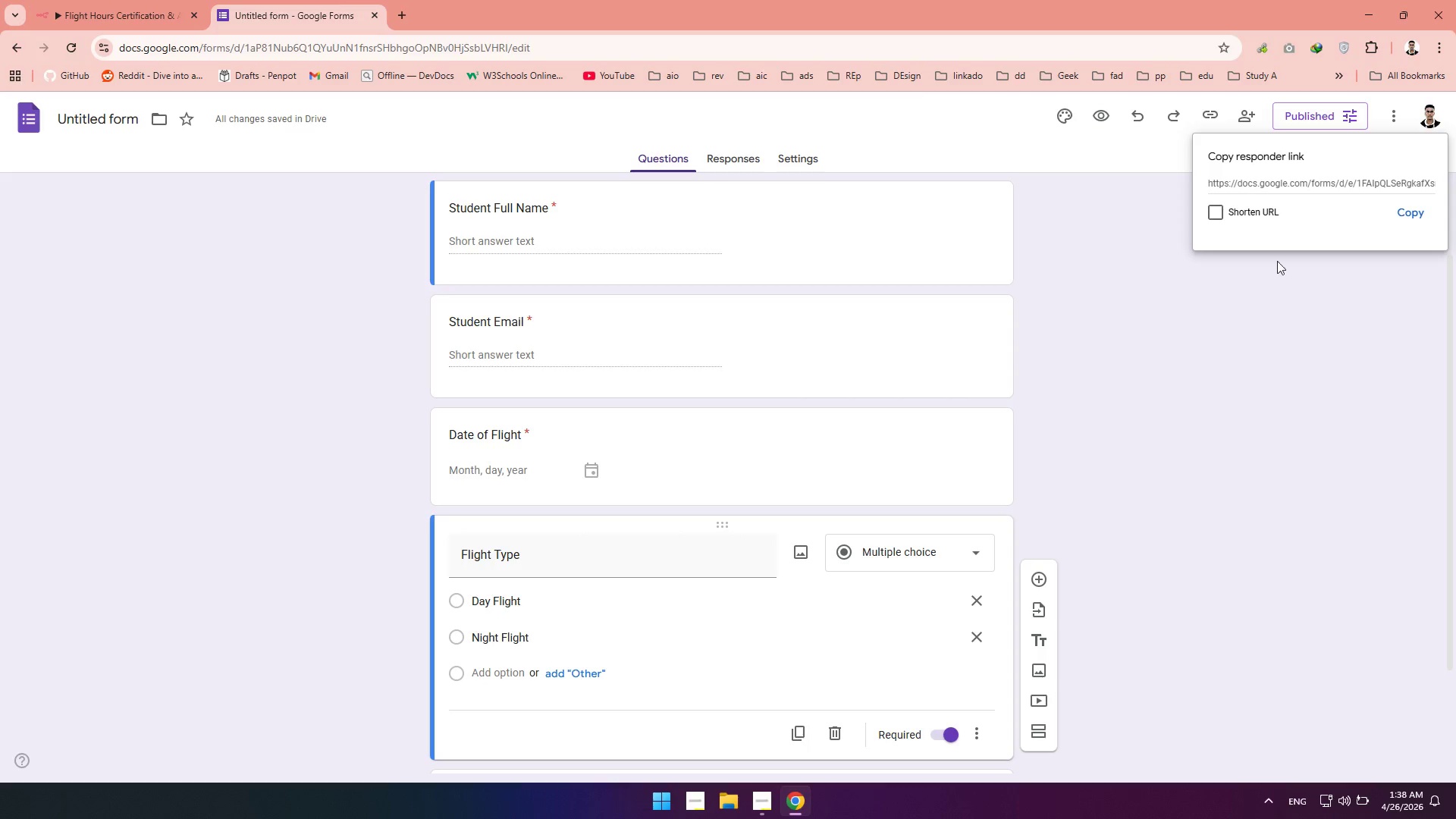 
left_click([1412, 217])
 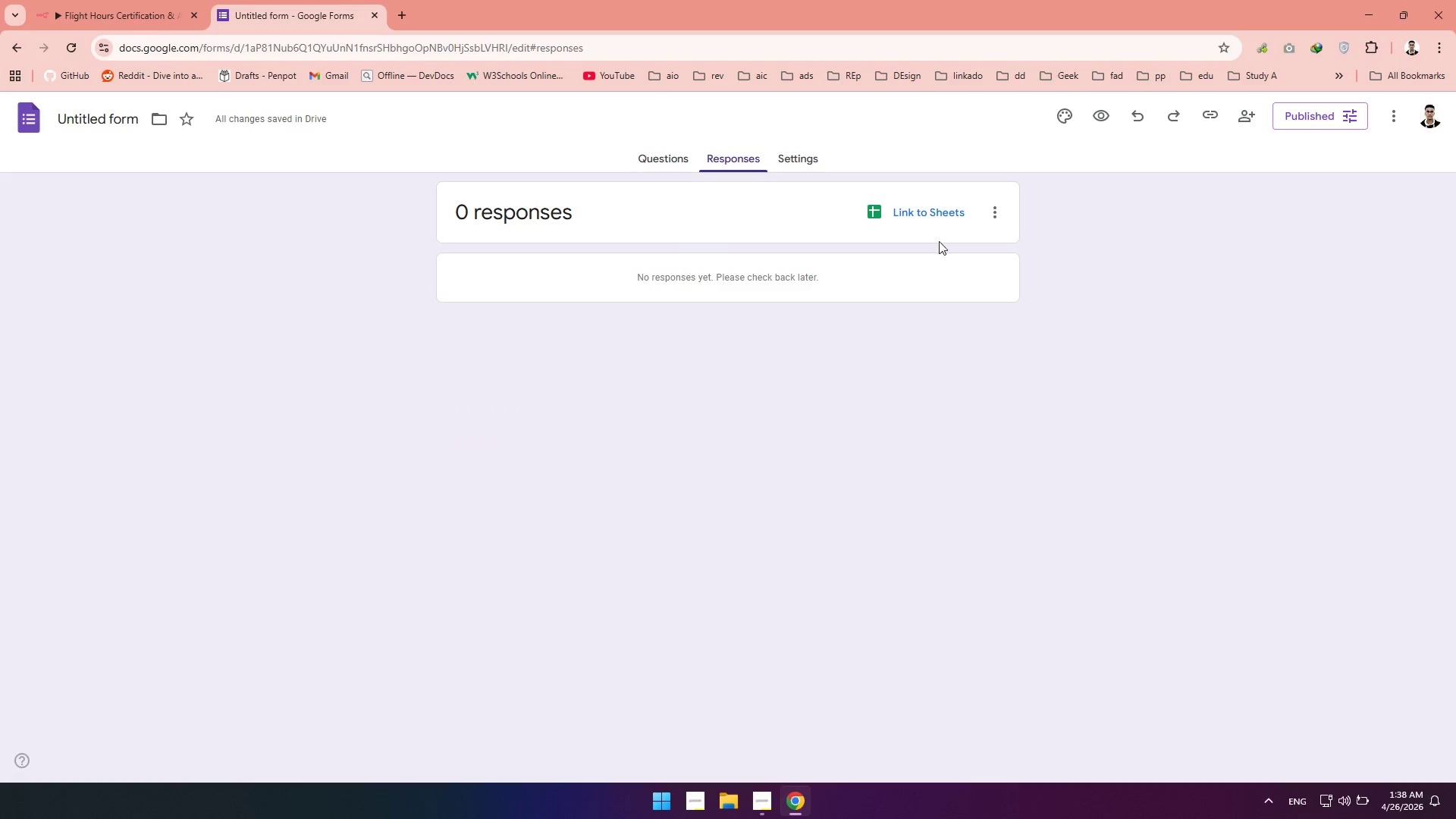 
left_click([936, 219])
 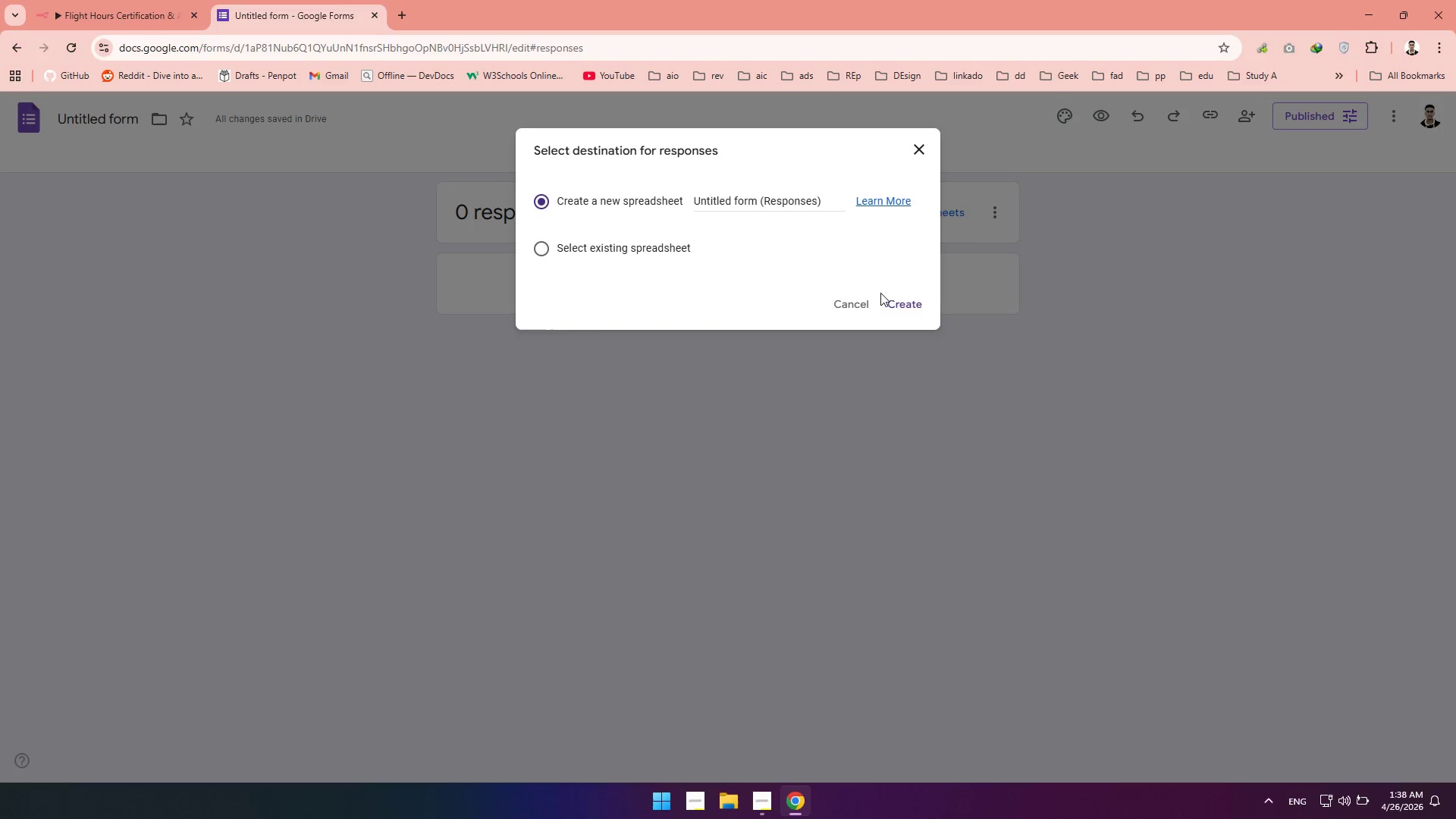 
left_click([898, 304])
 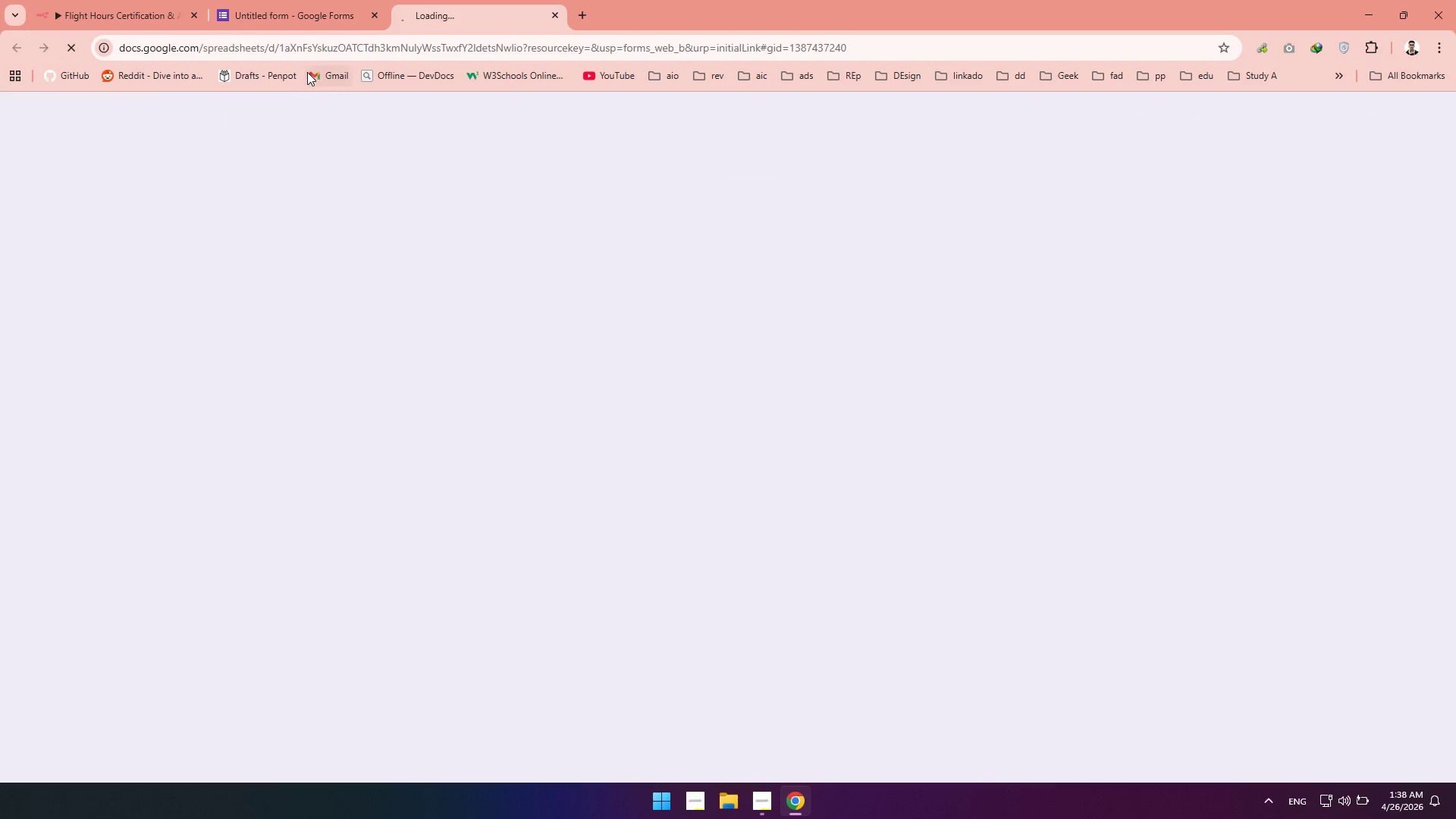 
left_click([268, 2])
 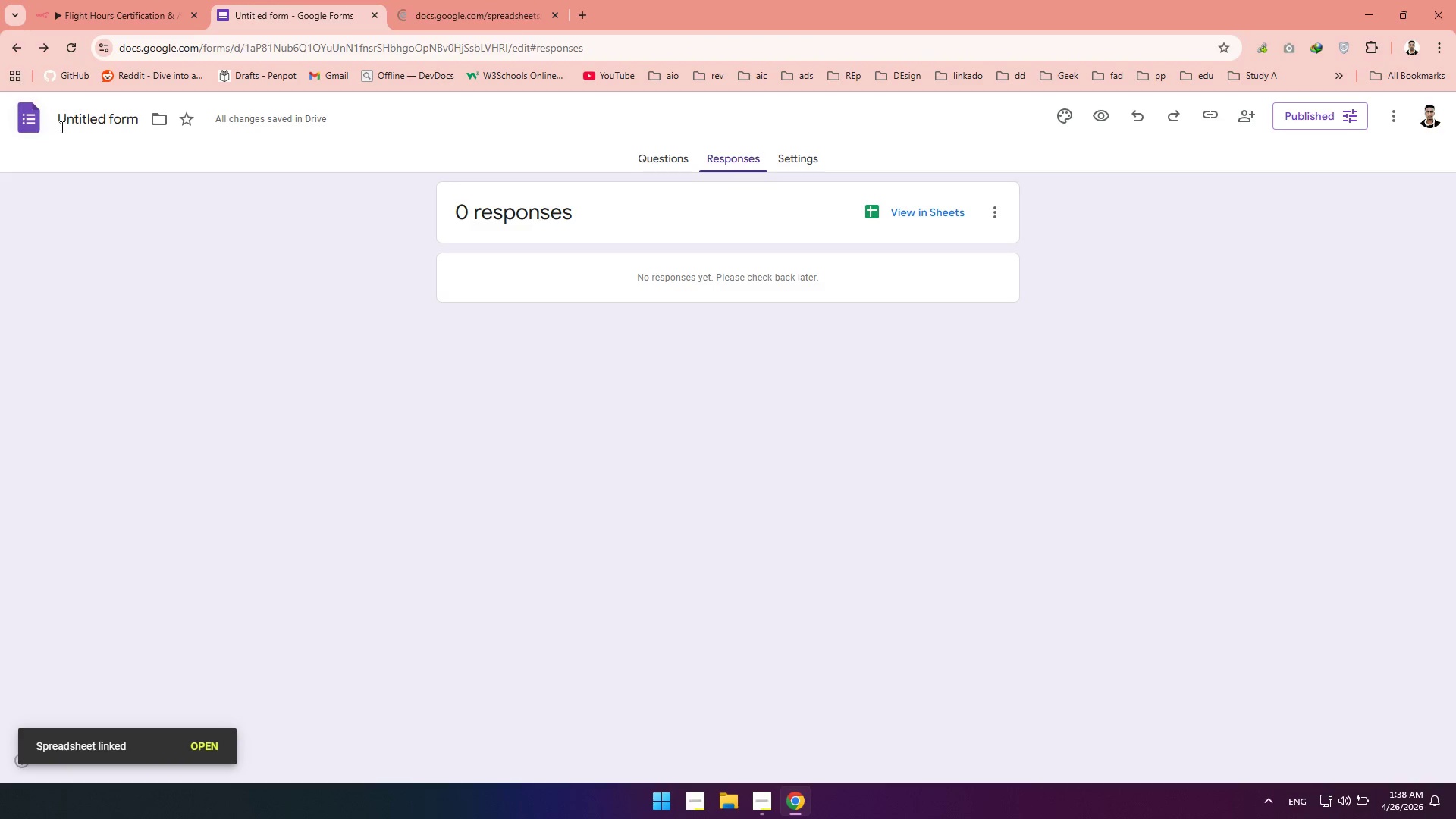 
left_click([83, 127])
 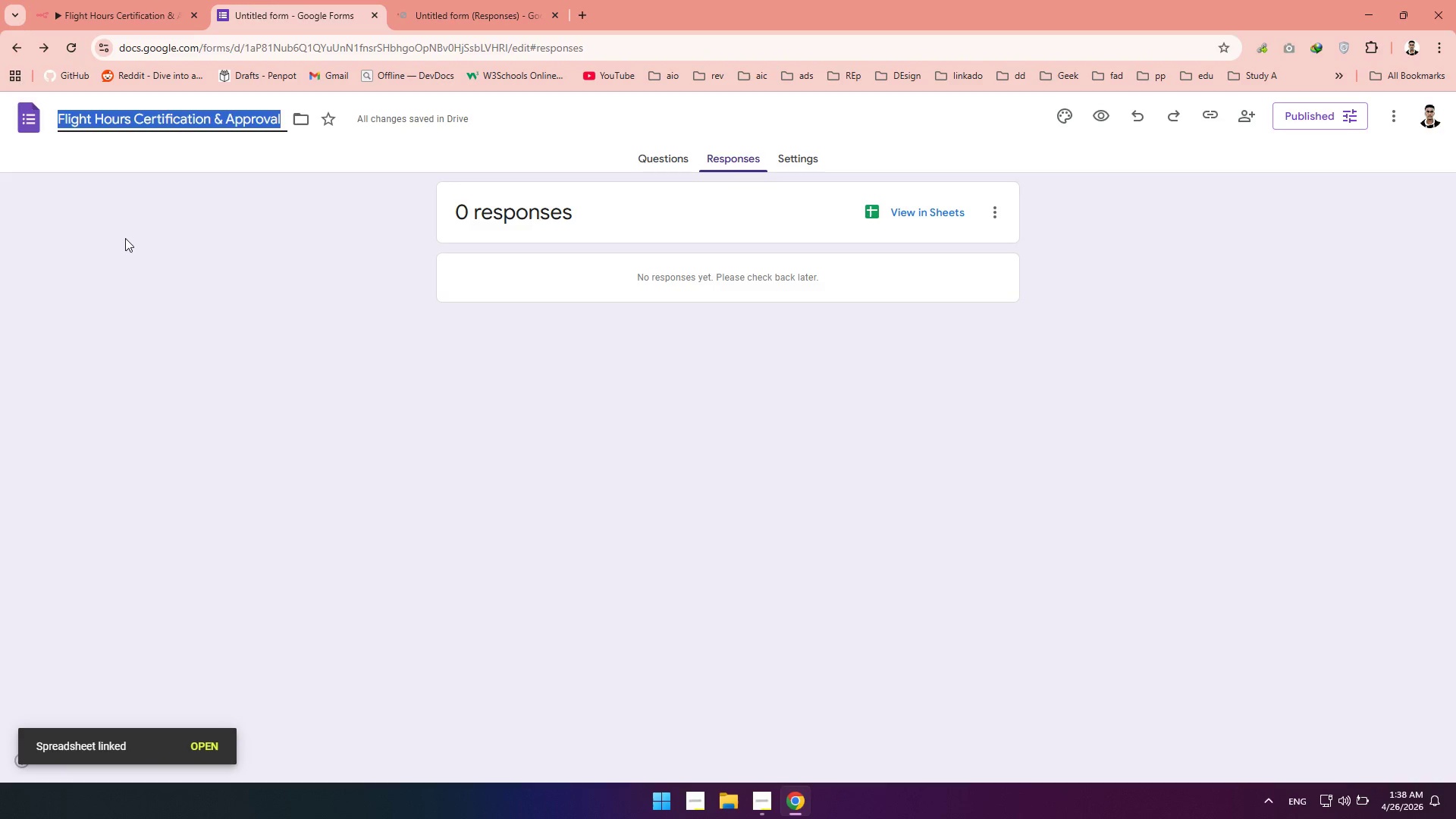 
left_click([126, 239])
 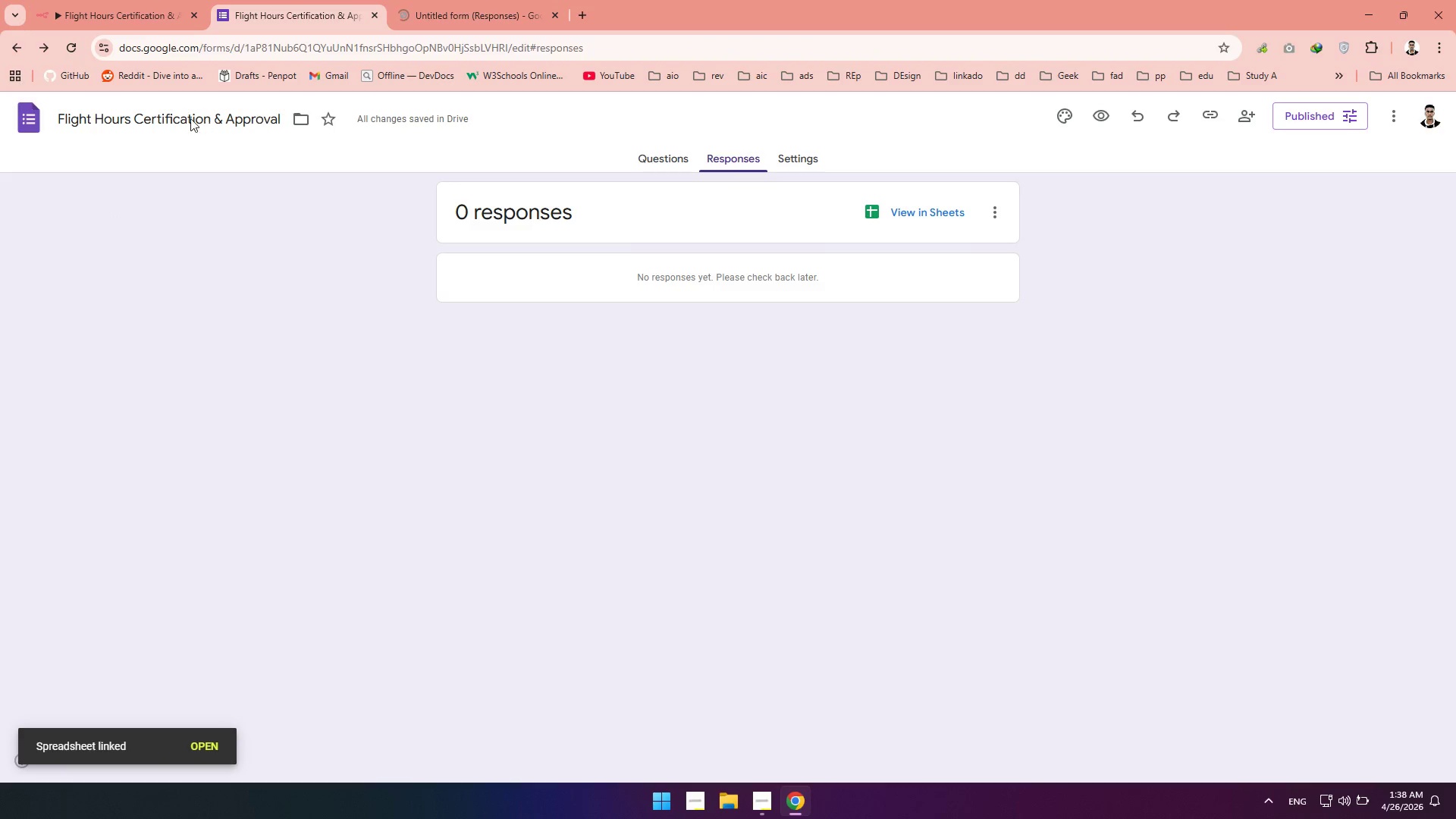 
double_click([190, 118])
 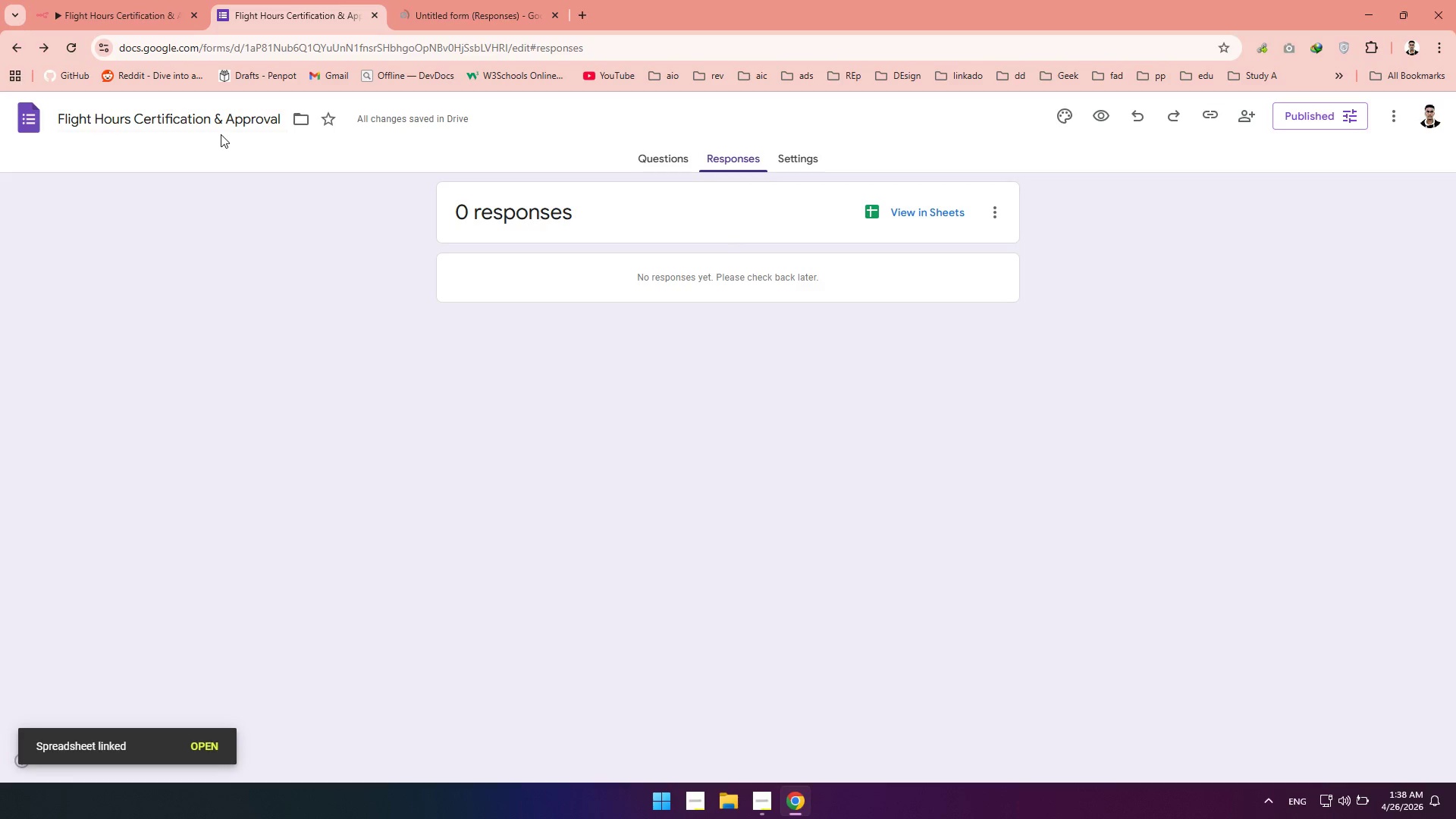 
left_click([218, 121])
 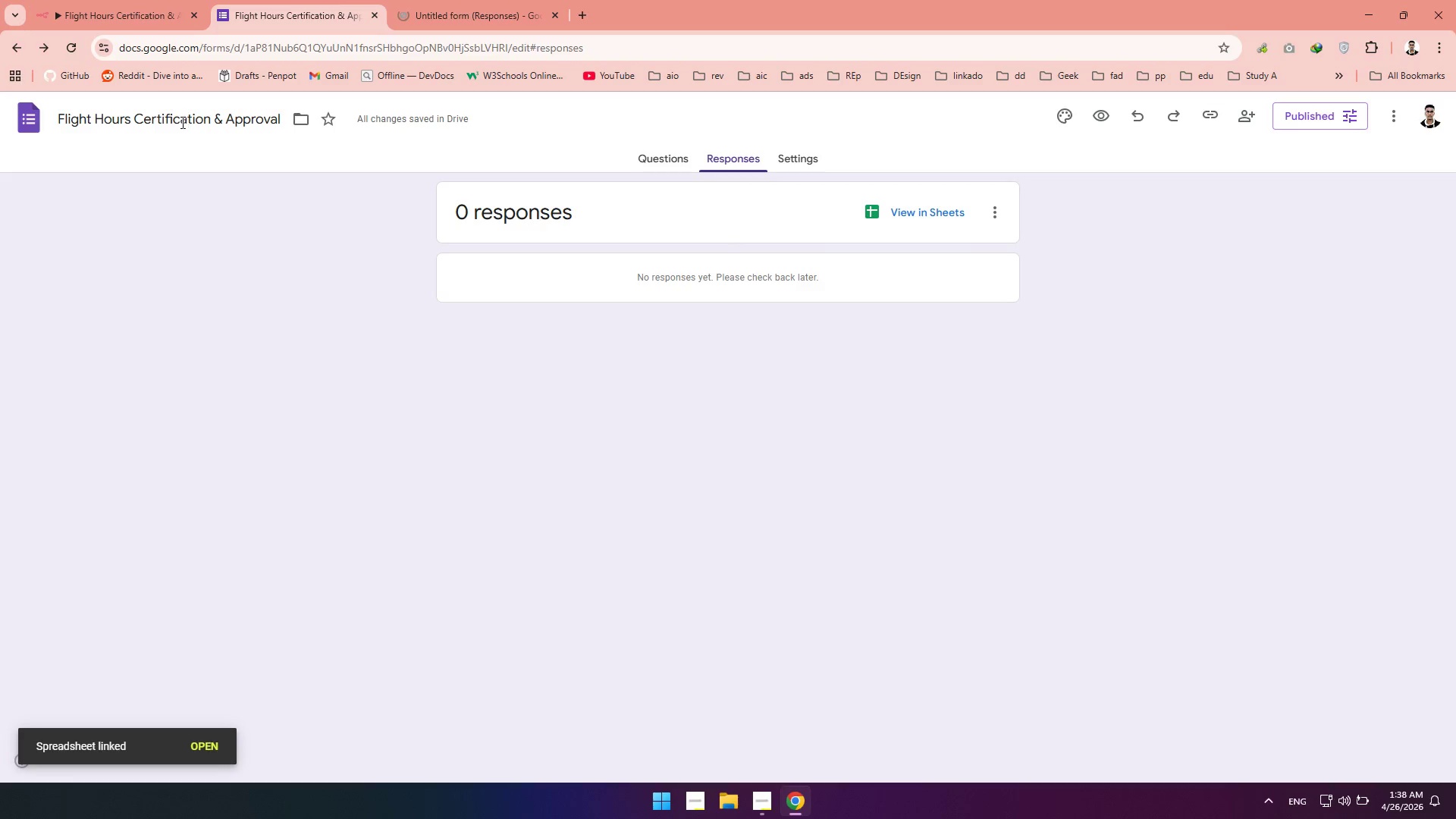 
double_click([181, 122])
 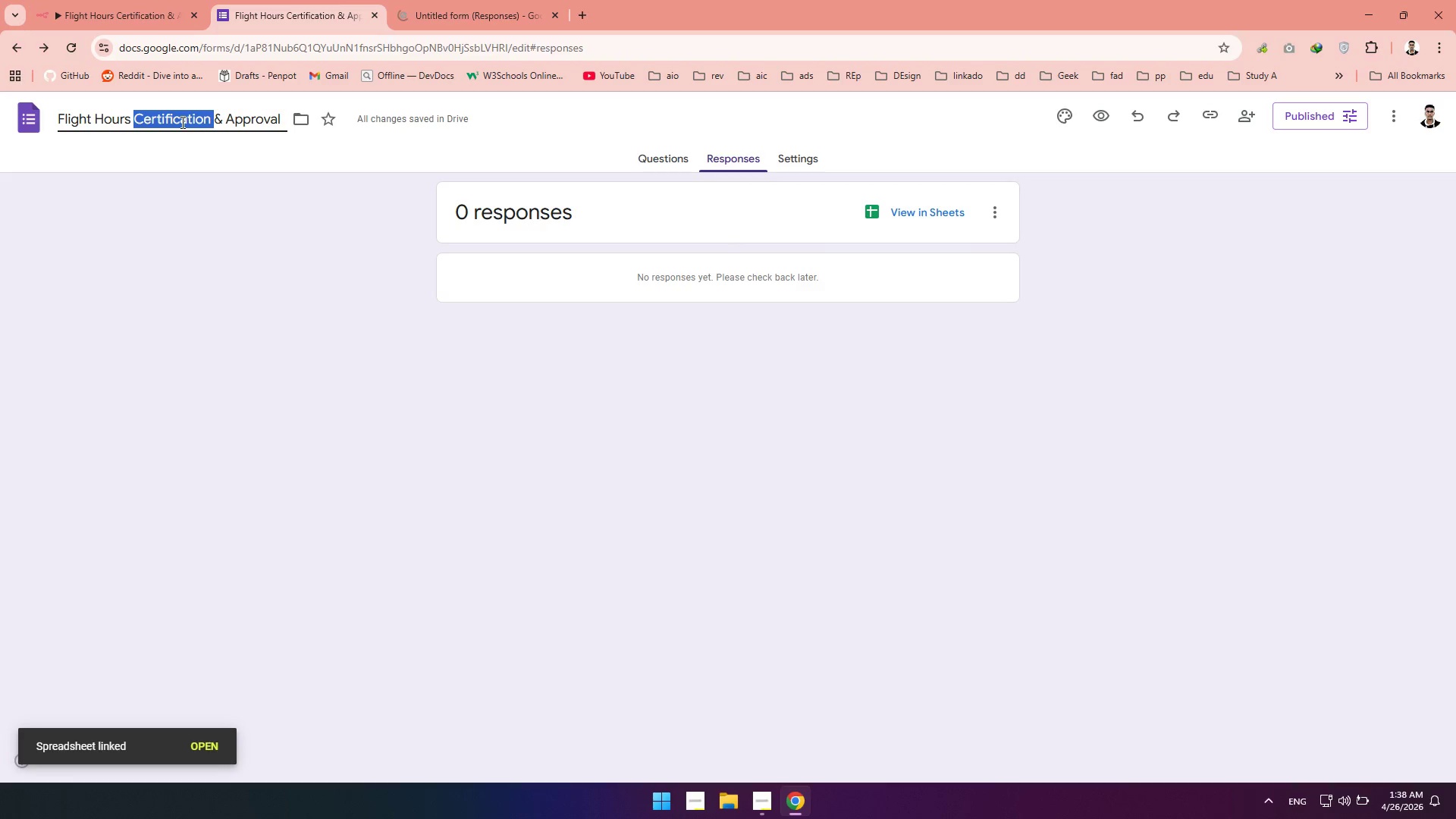 
key(Control+A)
 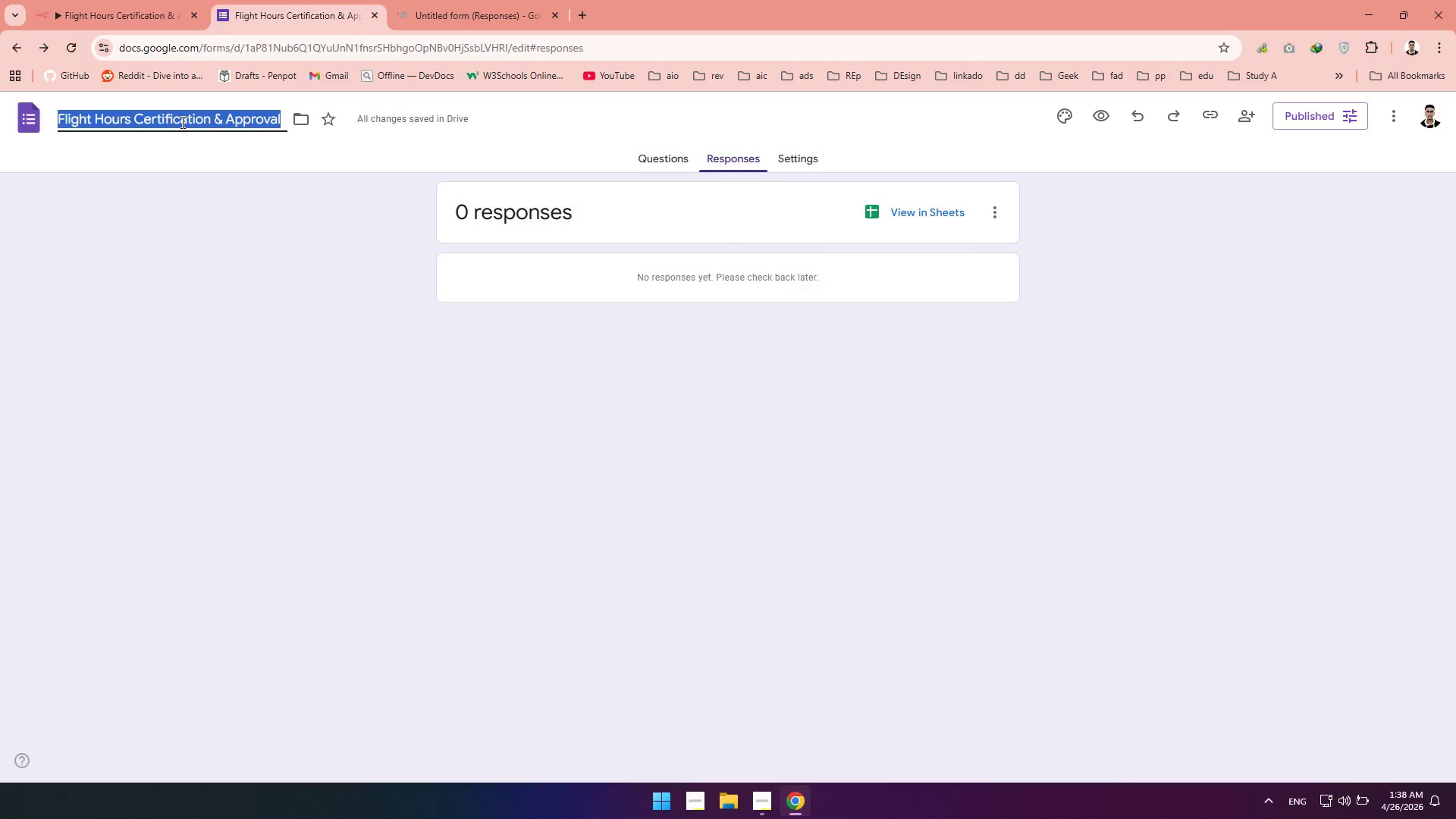 
key(Control+C)
 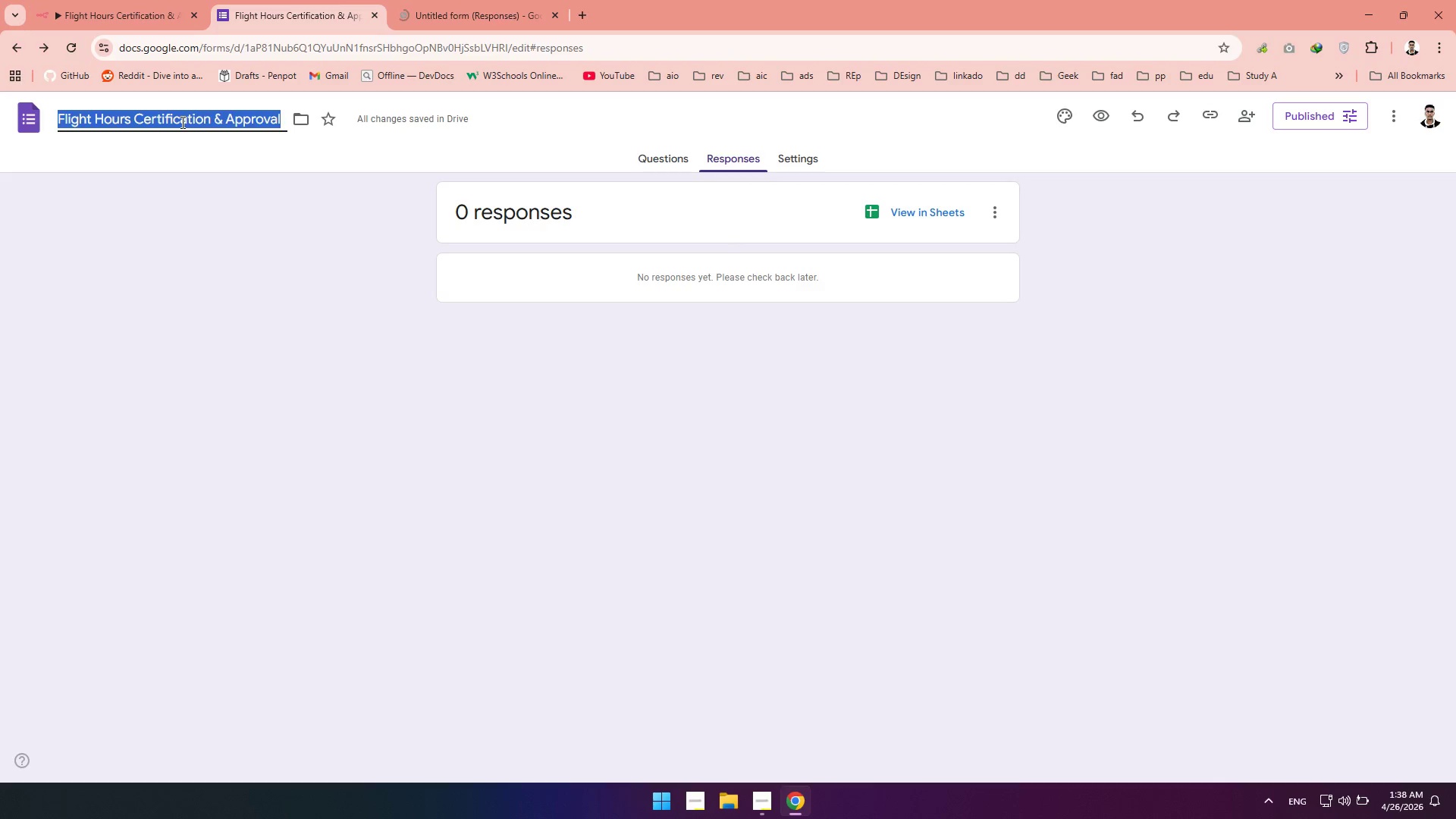 
key(Control+C)
 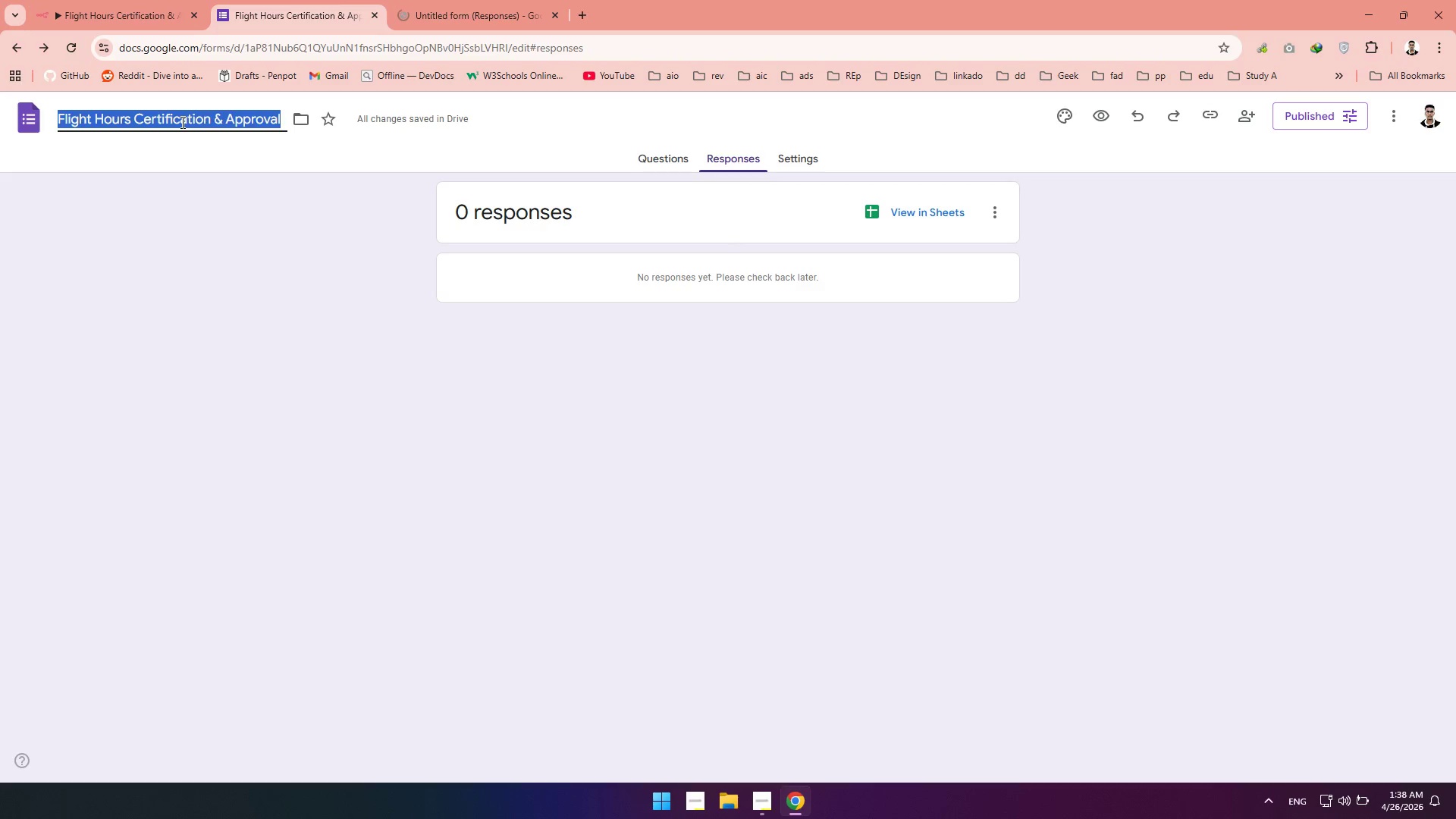 
key(Control+C)
 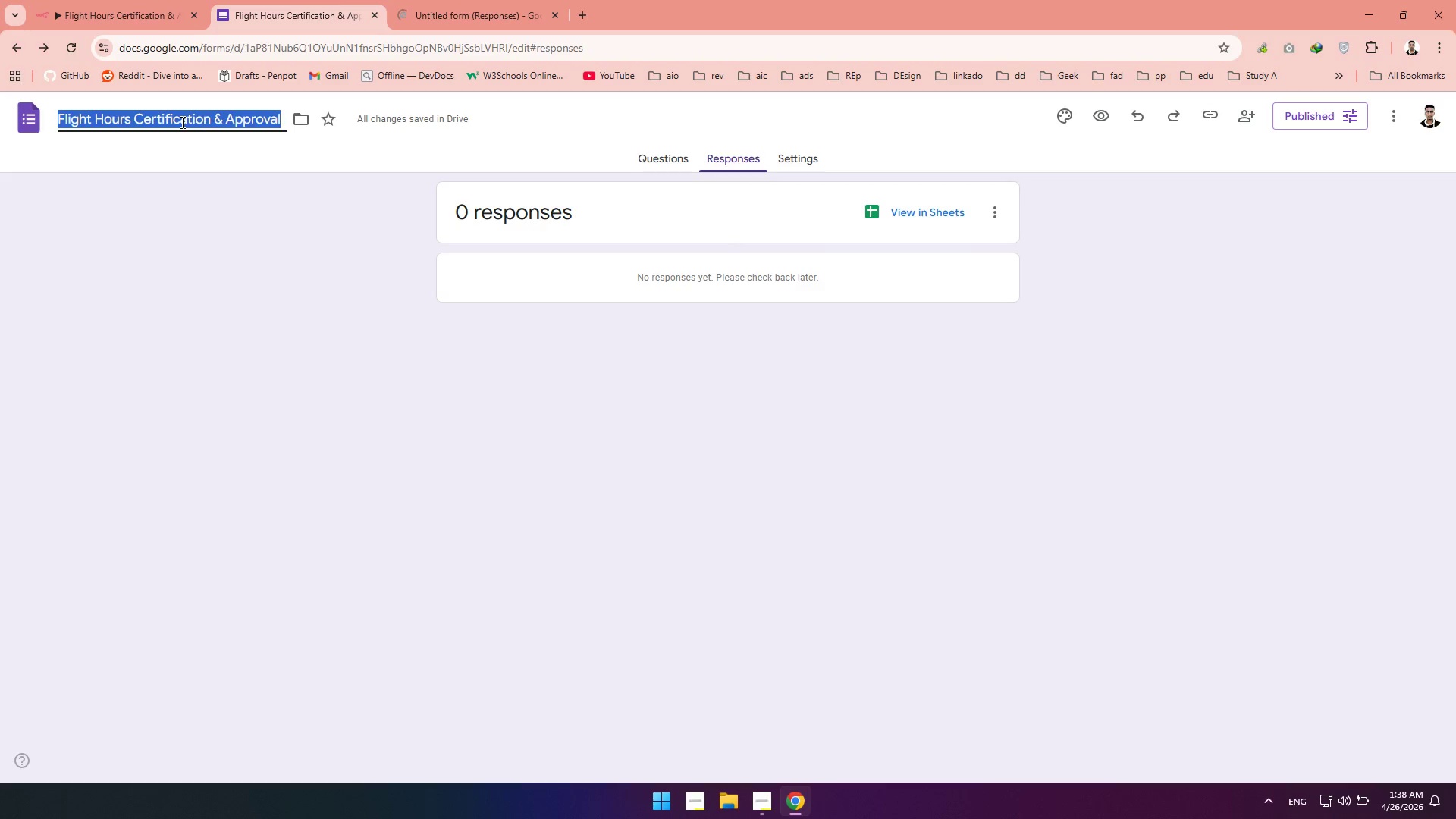 
key(Control+C)
 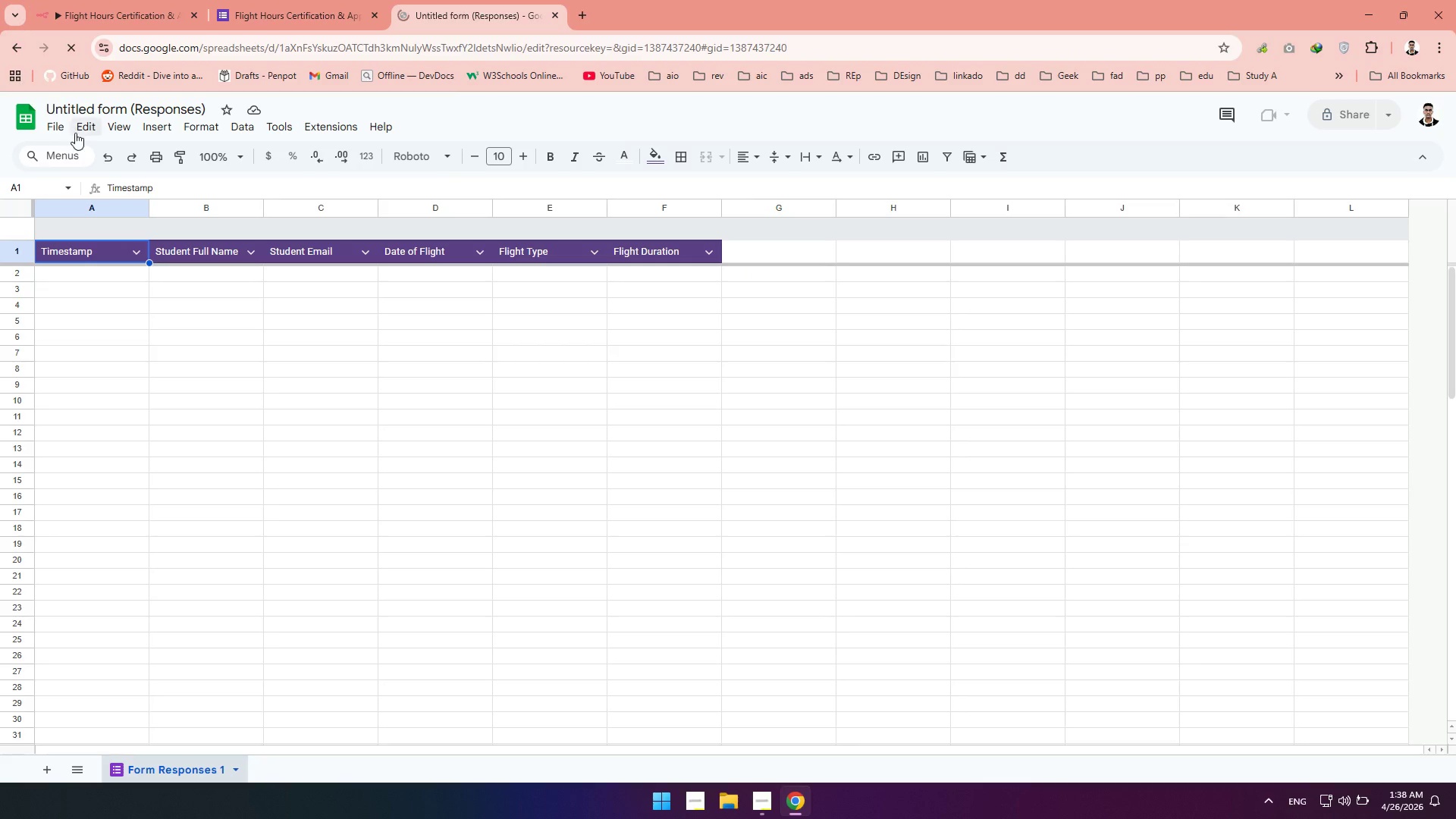 
left_click([88, 105])
 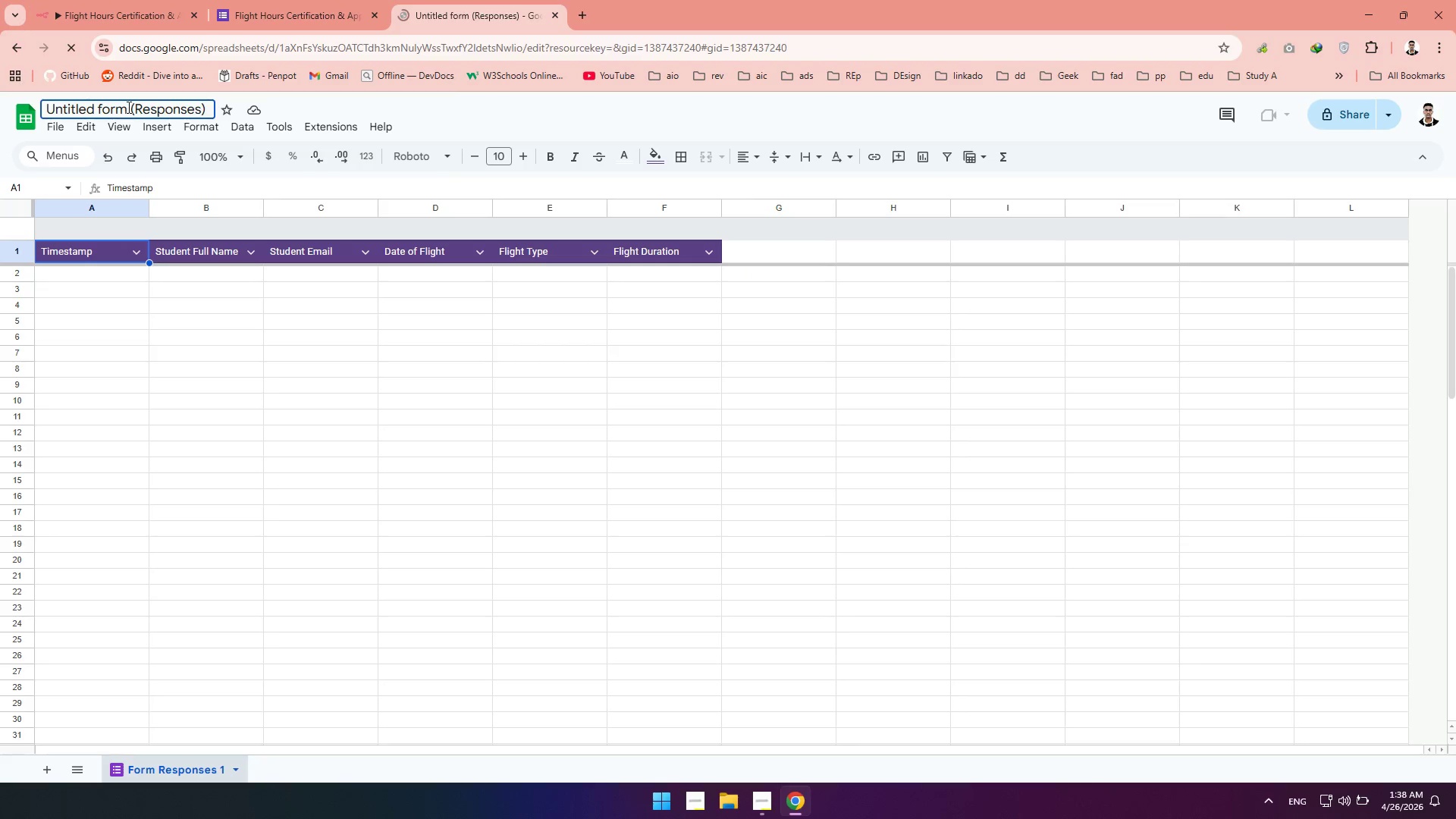 
left_click_drag(start_coordinate=[129, 109], to_coordinate=[123, 111])
 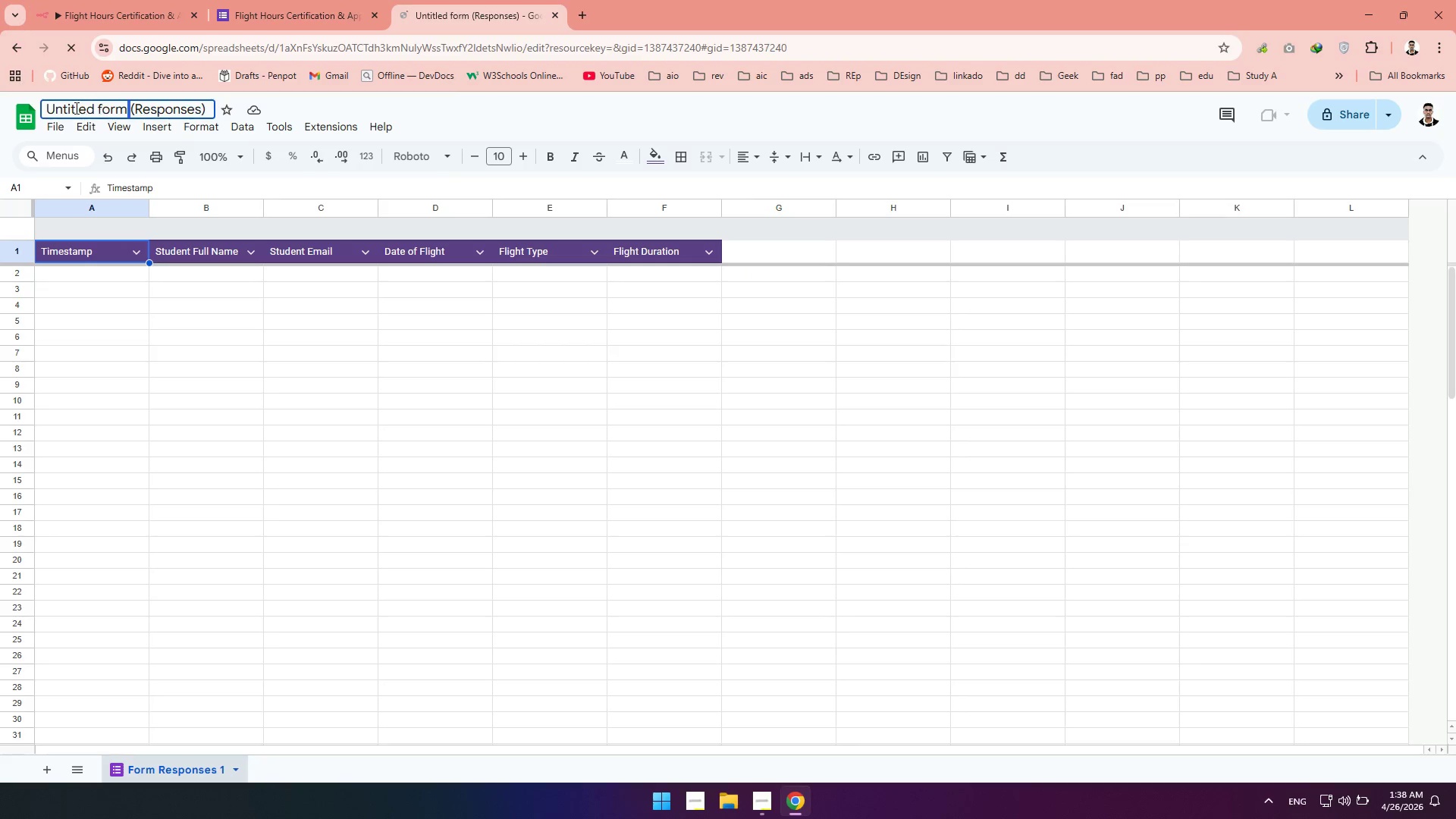 
left_click_drag(start_coordinate=[74, 108], to_coordinate=[50, 108])
 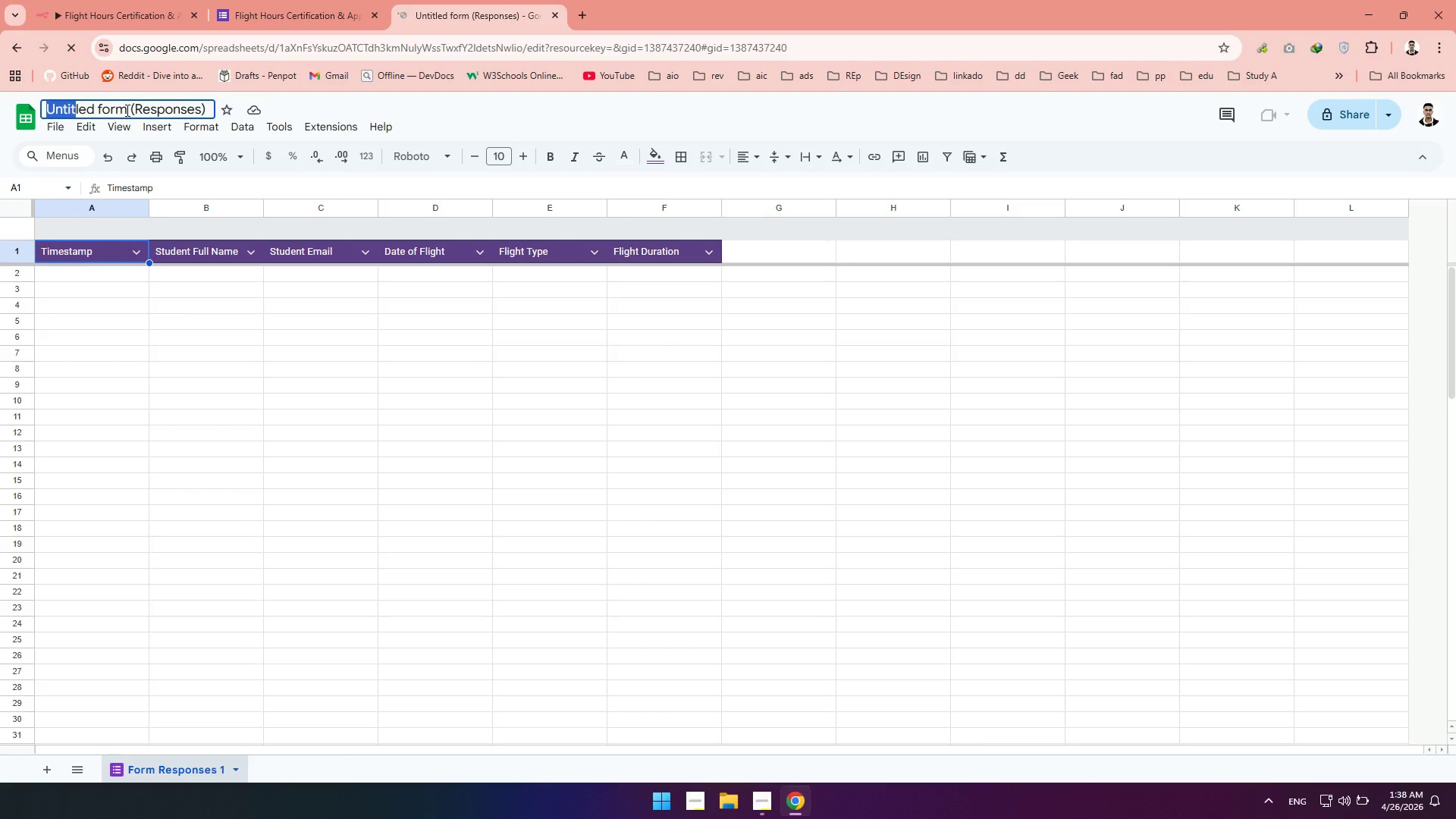 
left_click_drag(start_coordinate=[127, 111], to_coordinate=[118, 112])
 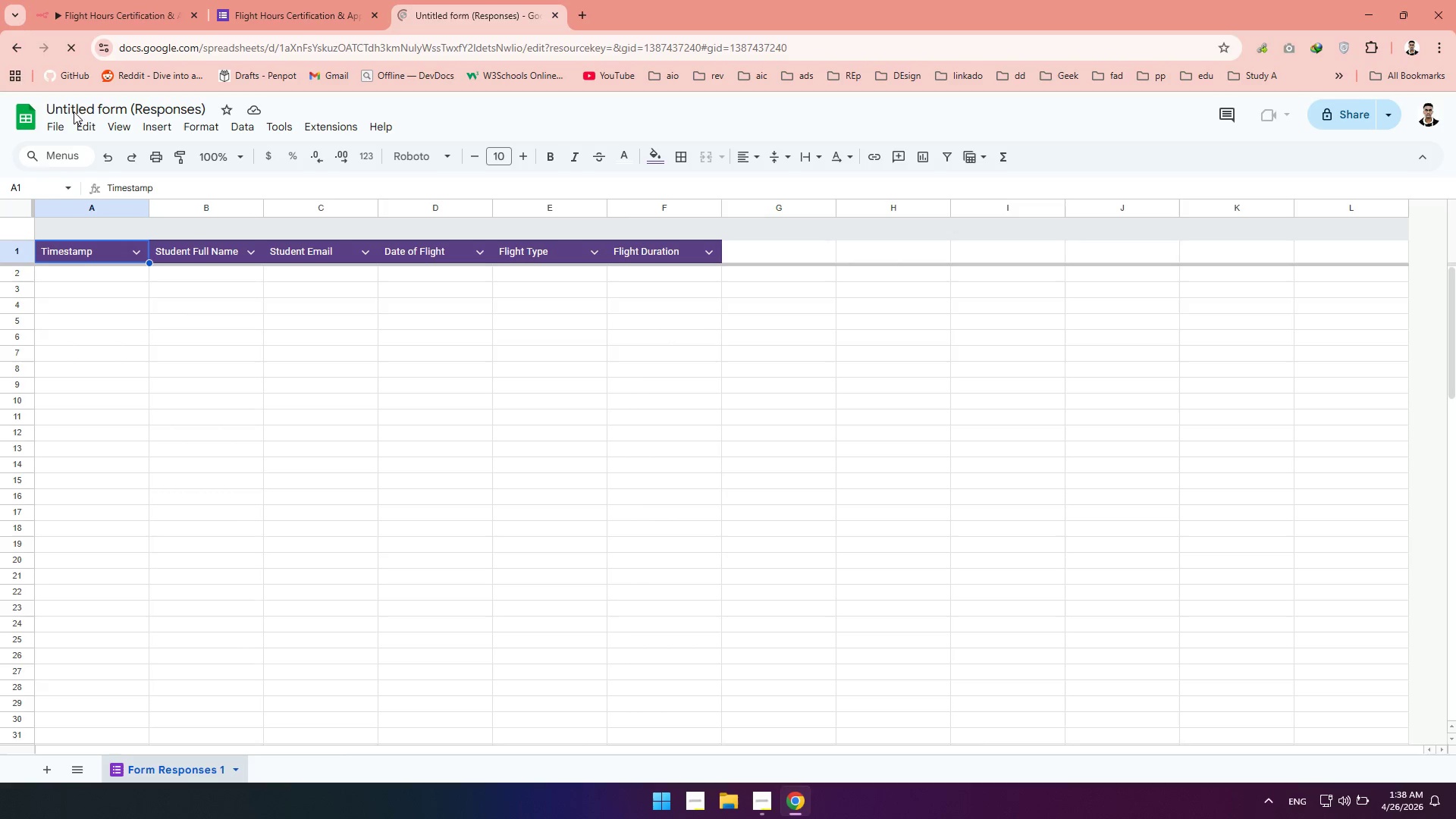 
left_click_drag(start_coordinate=[83, 111], to_coordinate=[51, 111])
 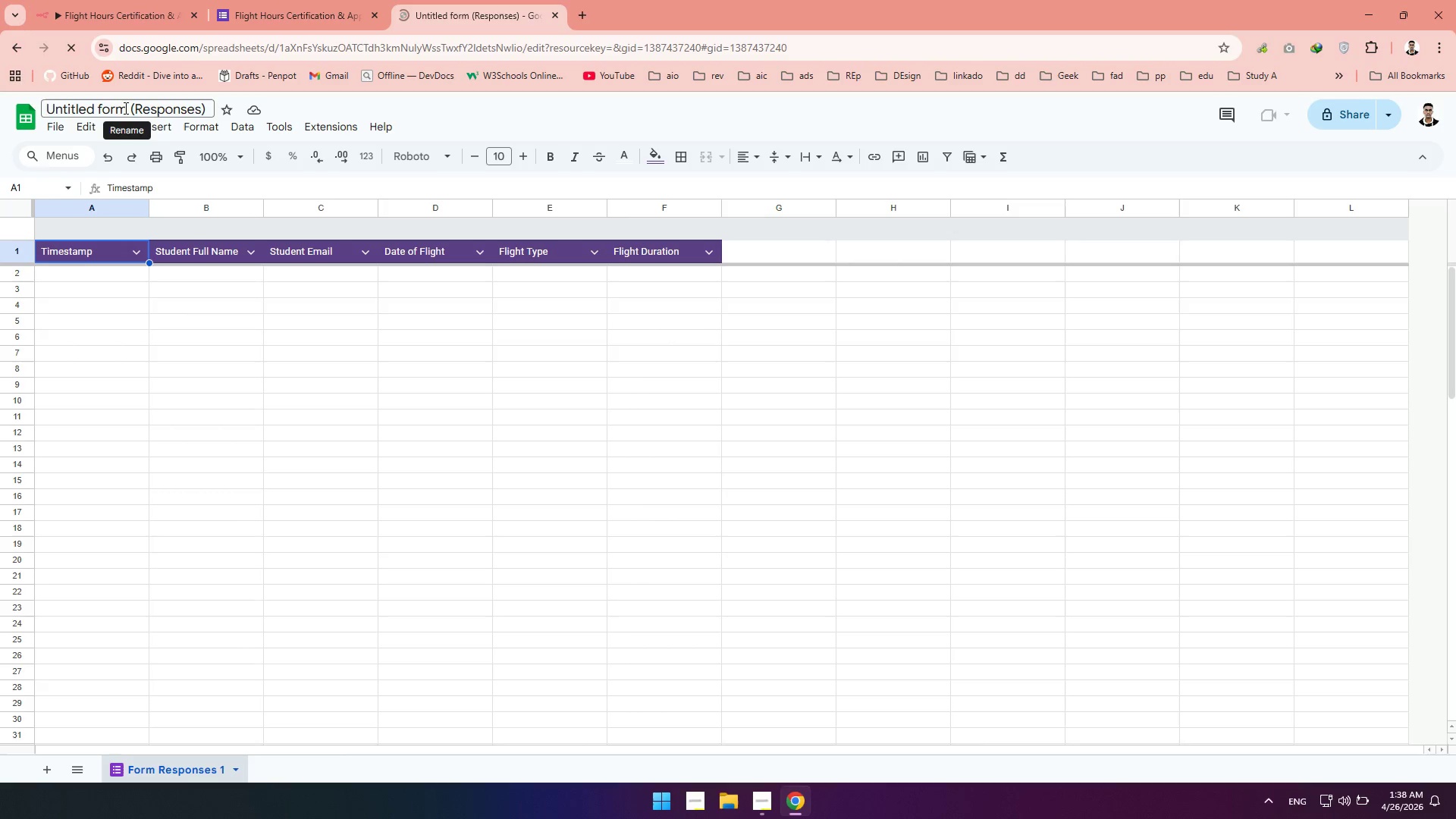 
left_click([125, 108])
 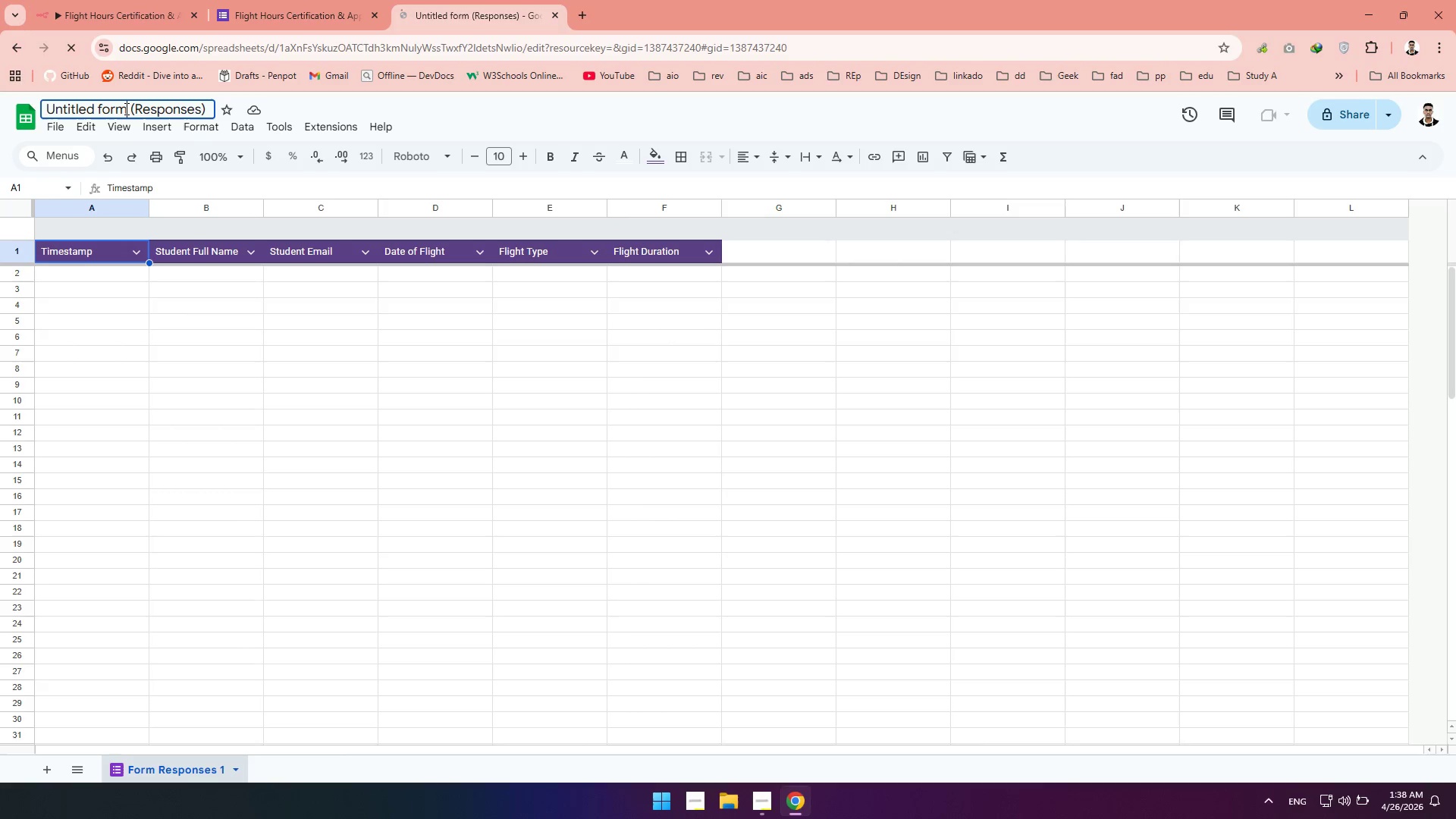 
left_click([126, 108])
 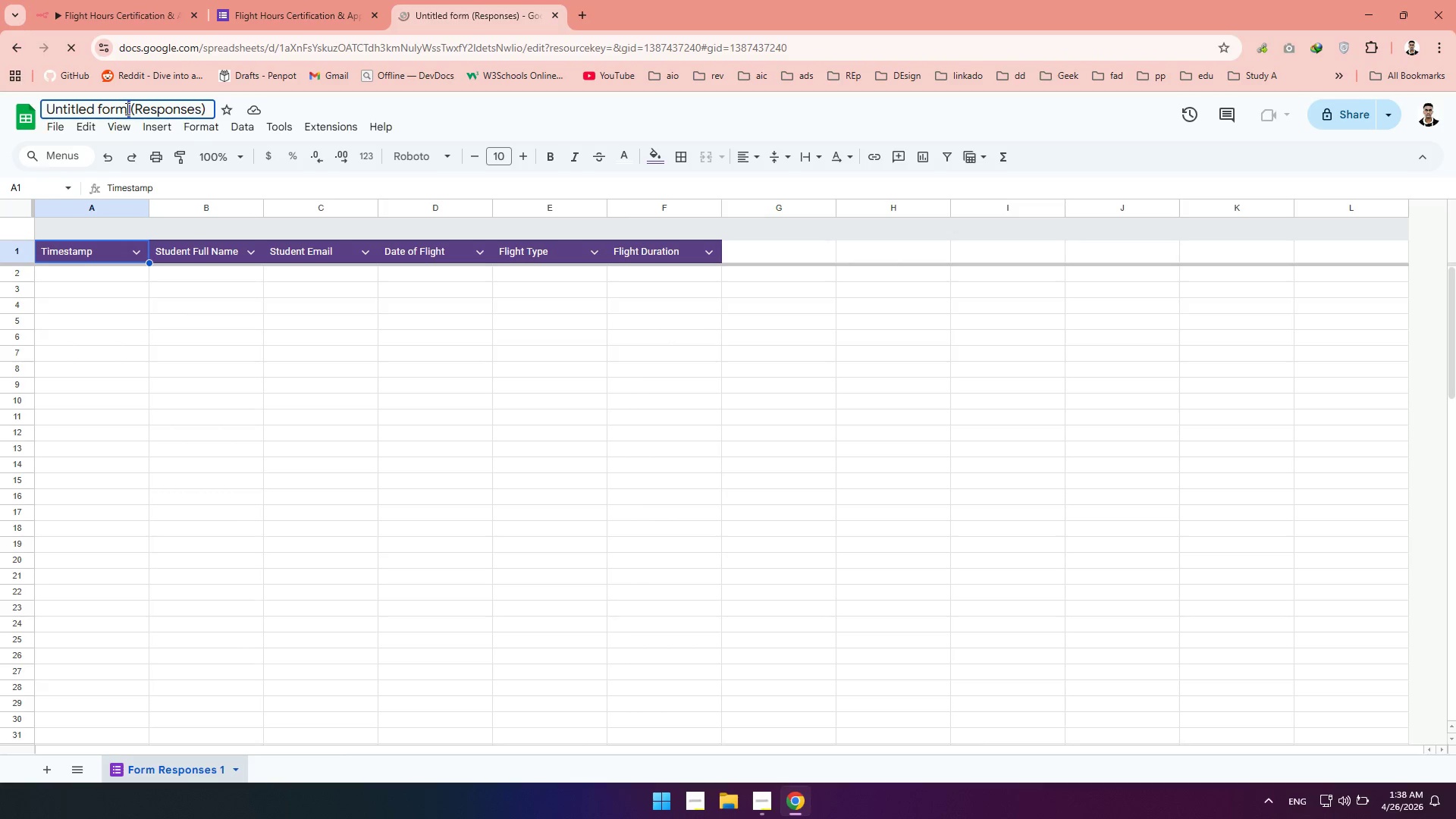 
left_click_drag(start_coordinate=[126, 108], to_coordinate=[39, 115])
 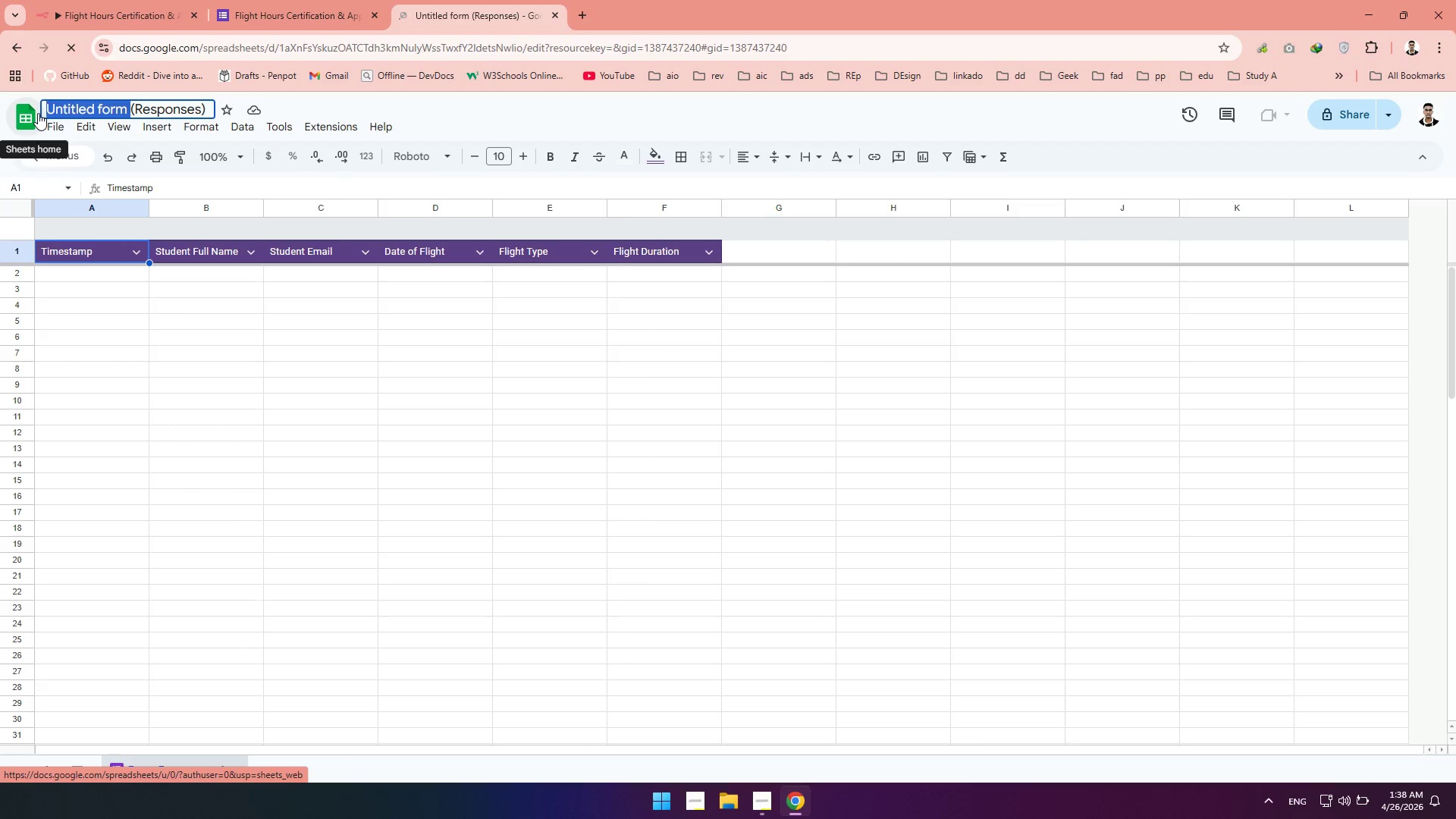 
key(Control+V)
 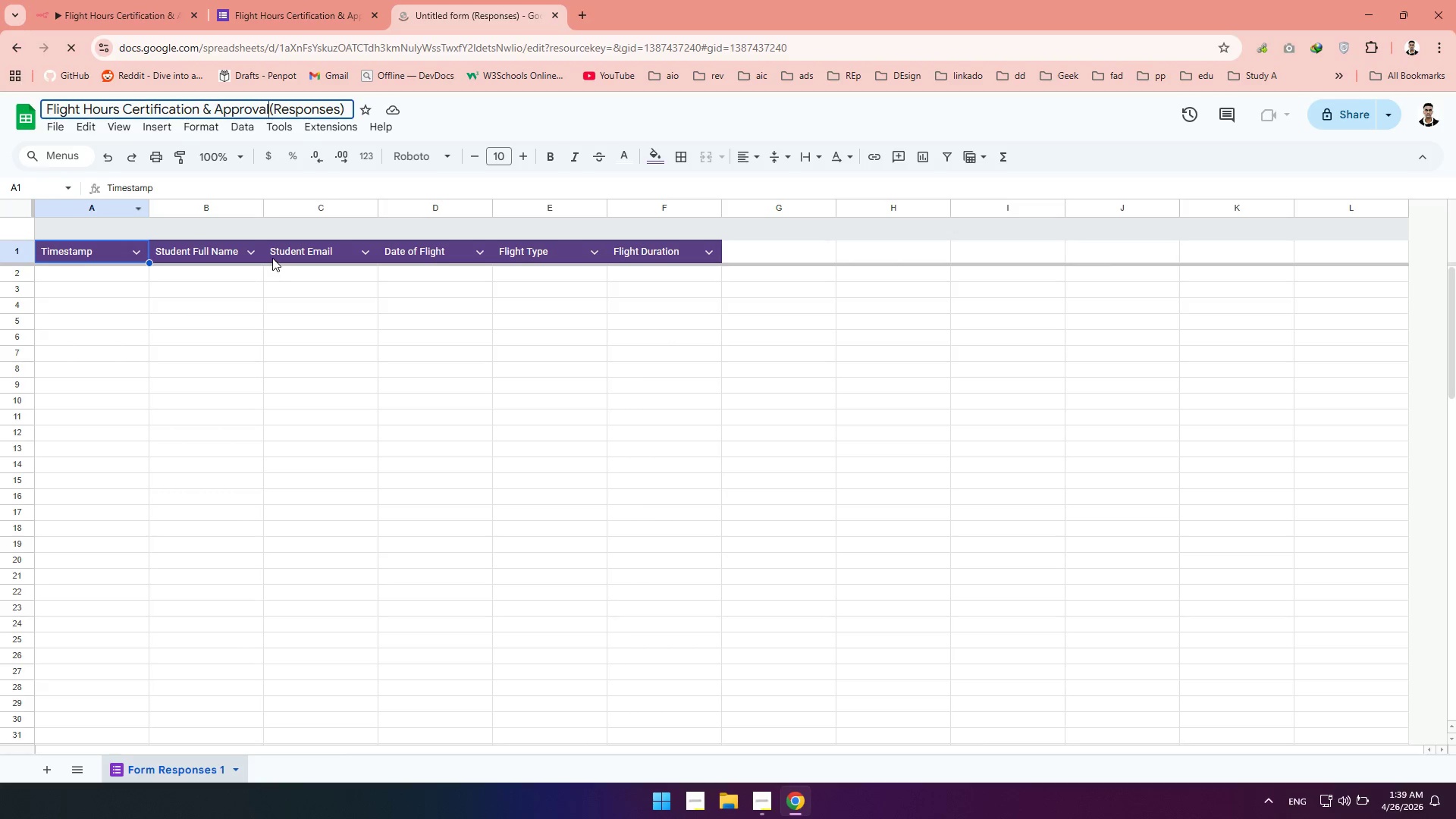 
key(Space)
 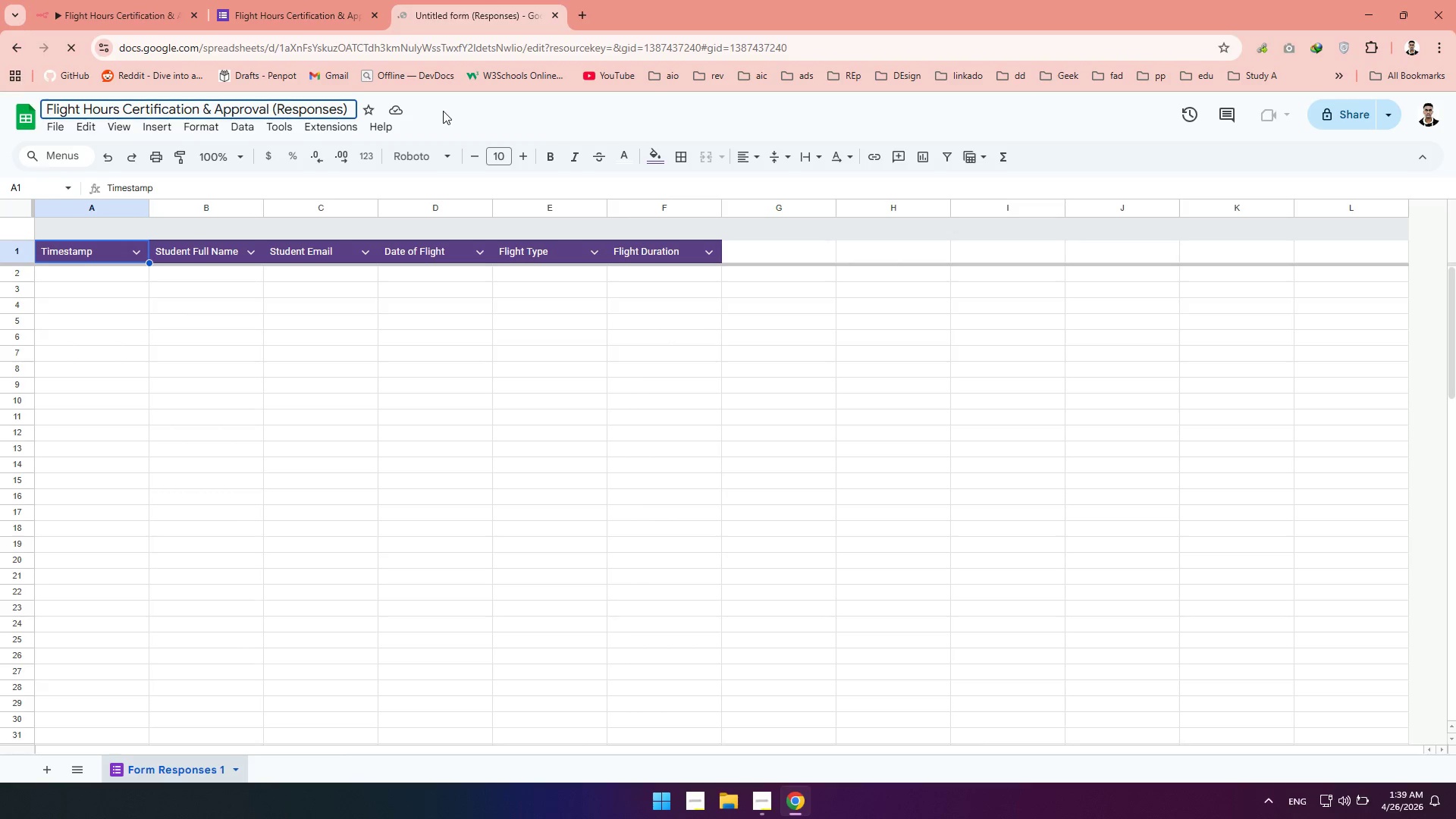 
left_click([443, 111])
 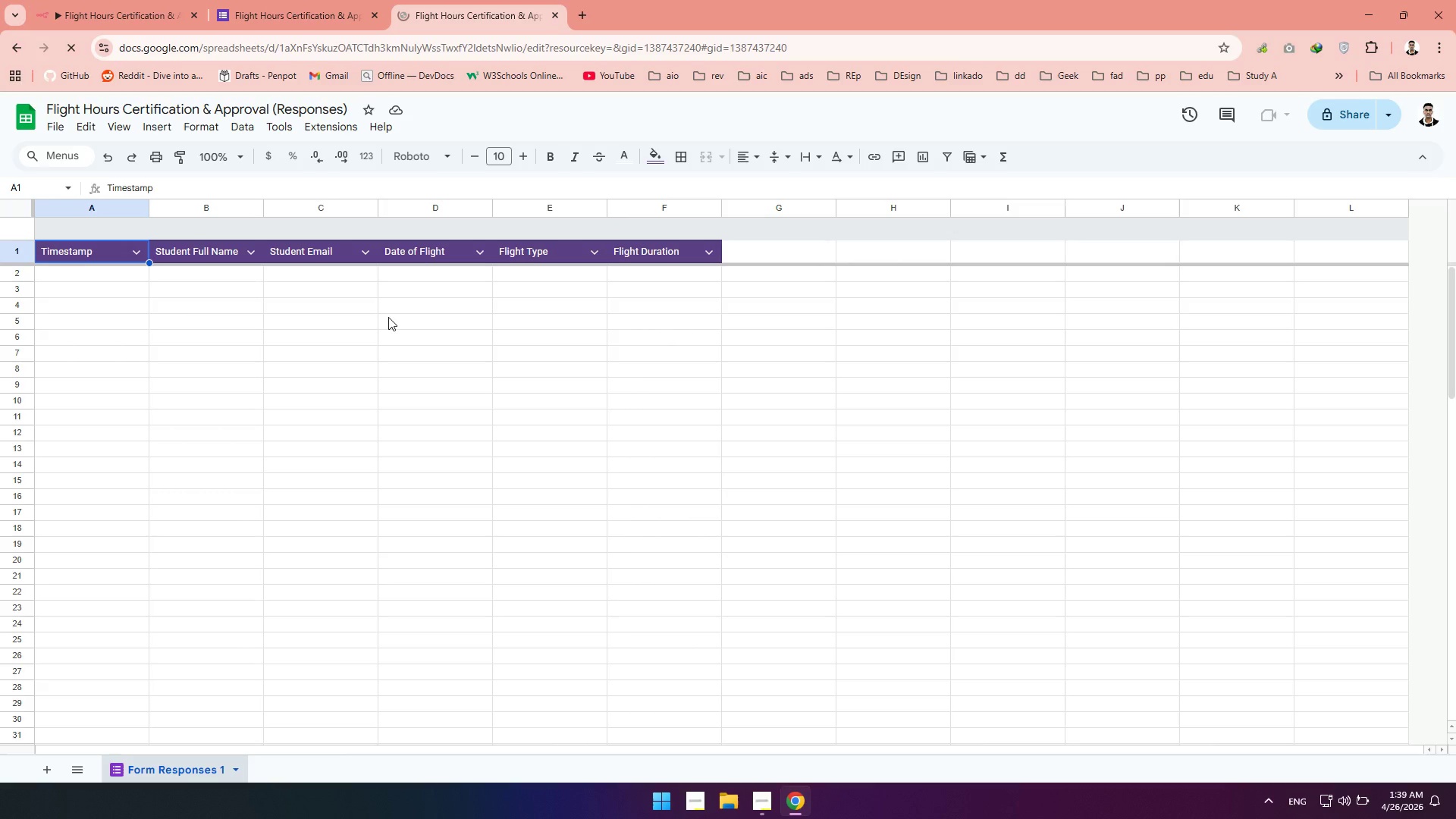 
left_click([259, 8])
 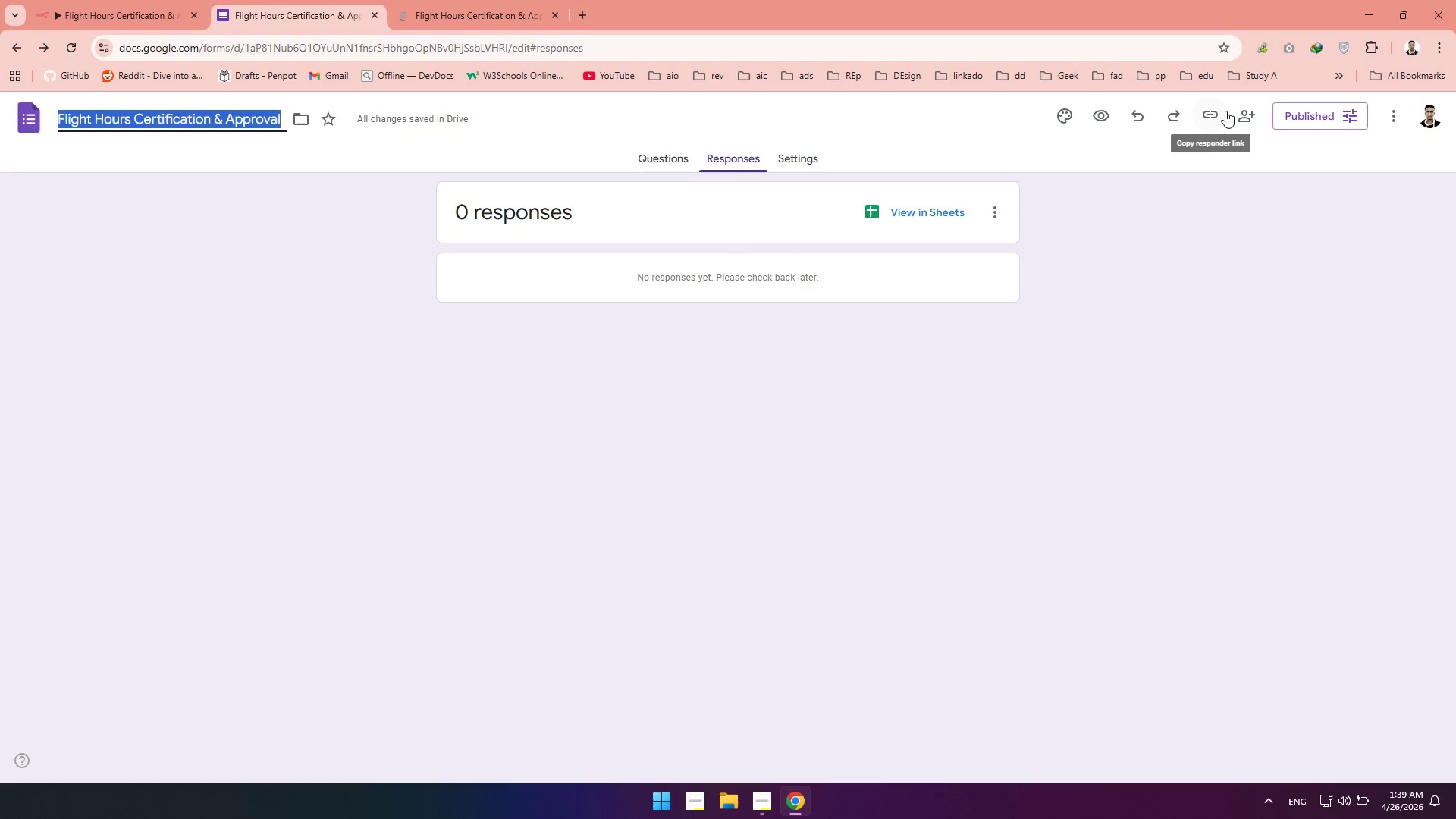 
left_click([1206, 112])
 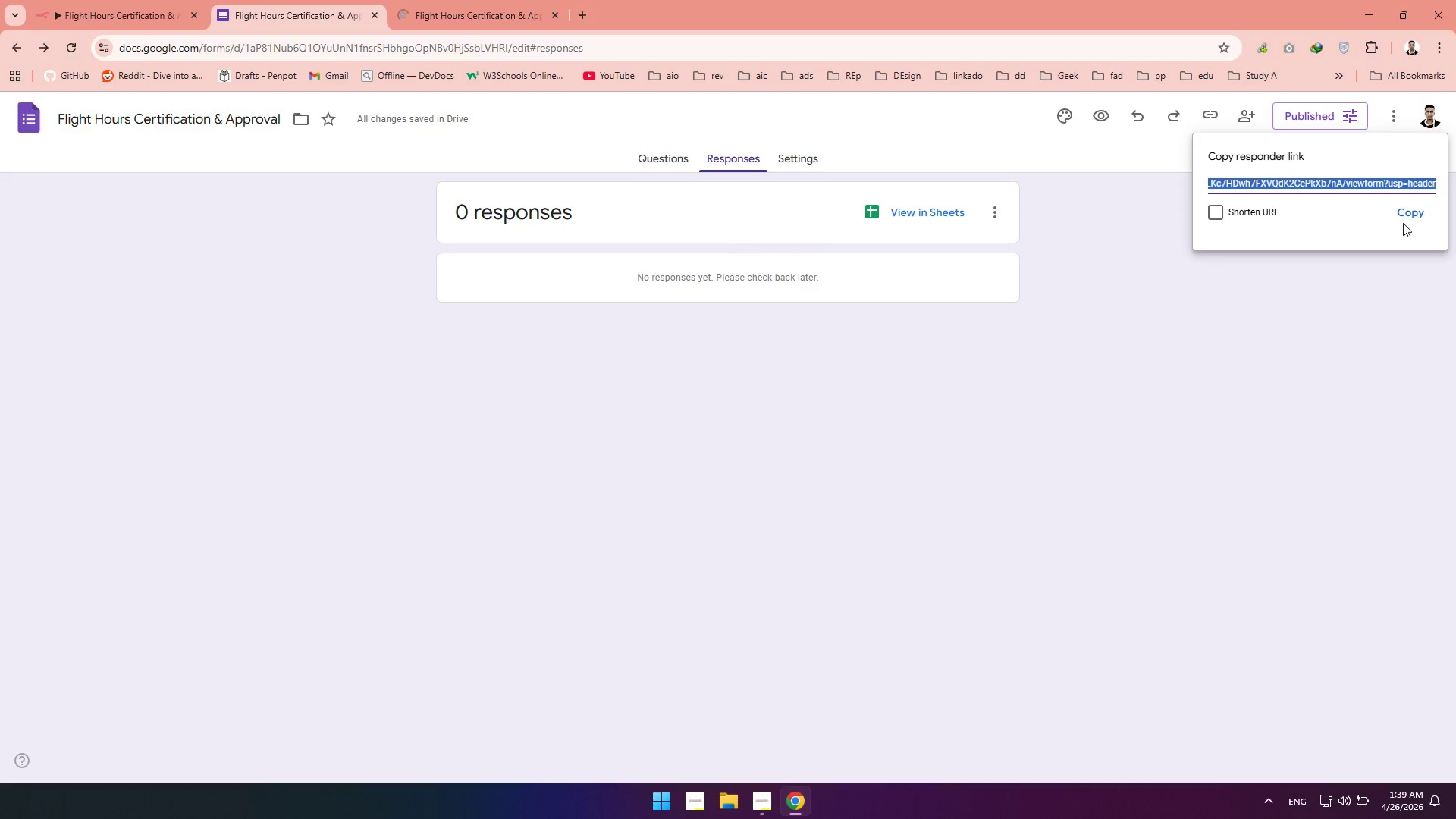 
left_click([1410, 213])
 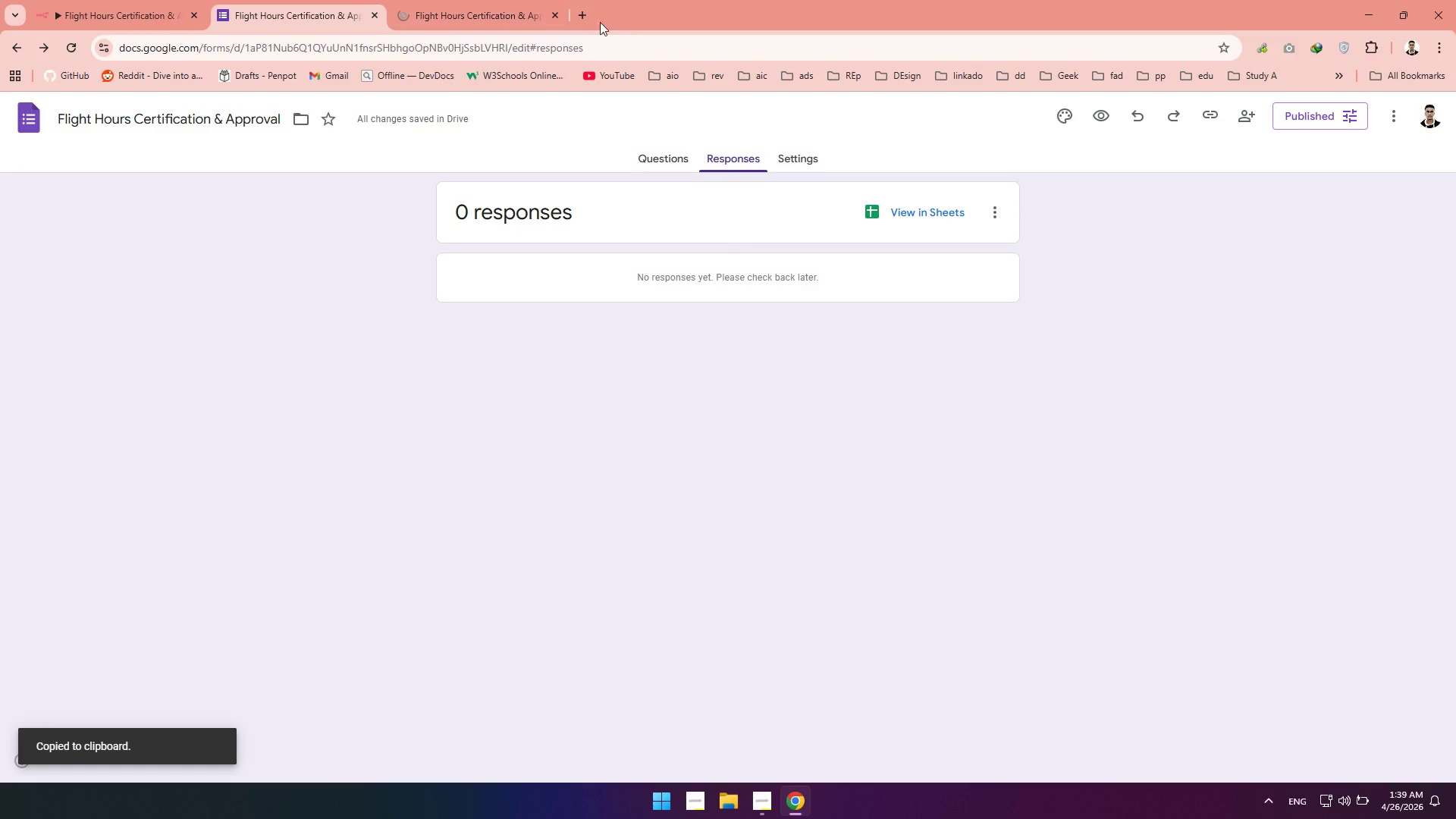 
left_click([590, 22])
 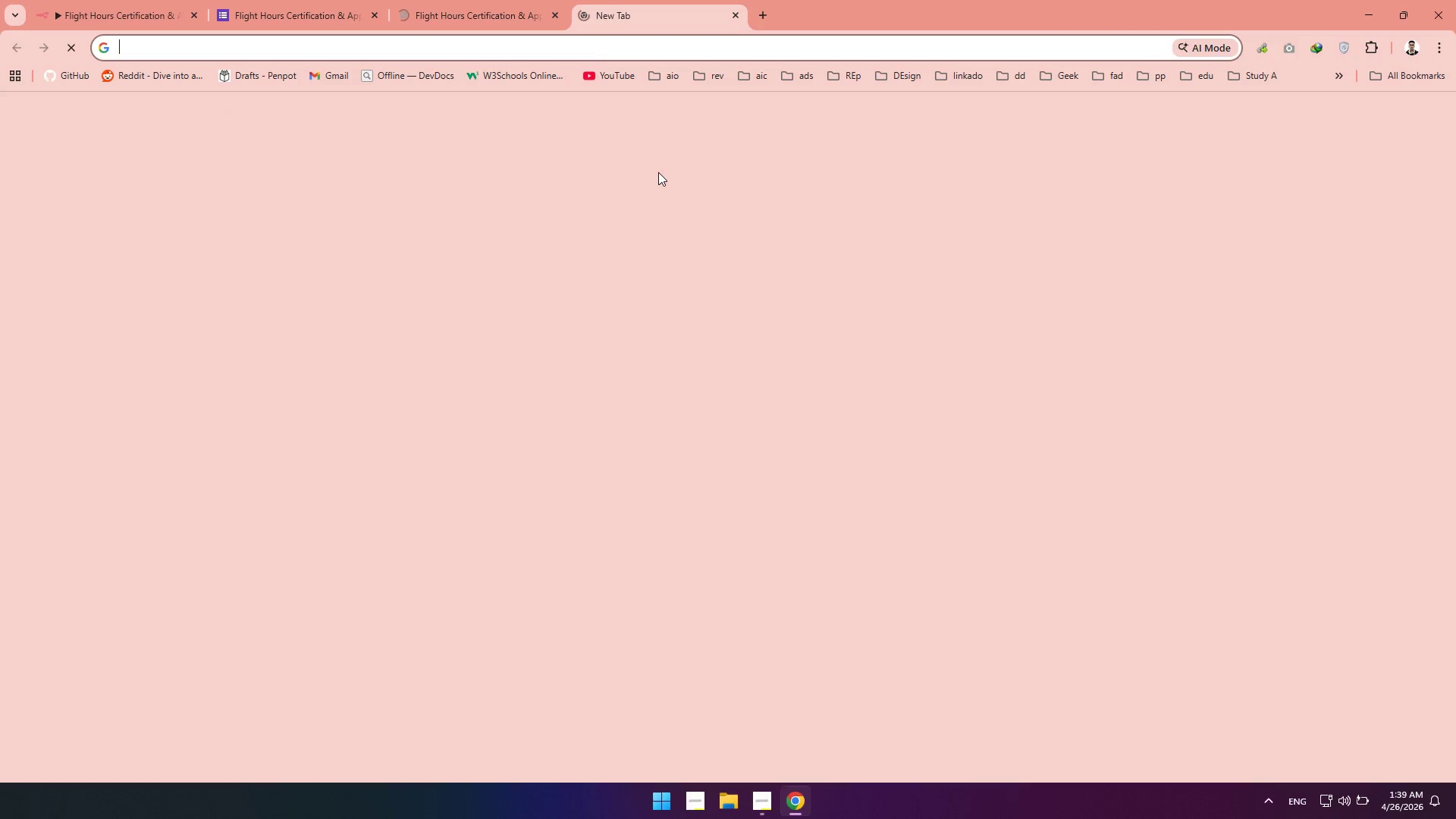 
key(Control+V)
 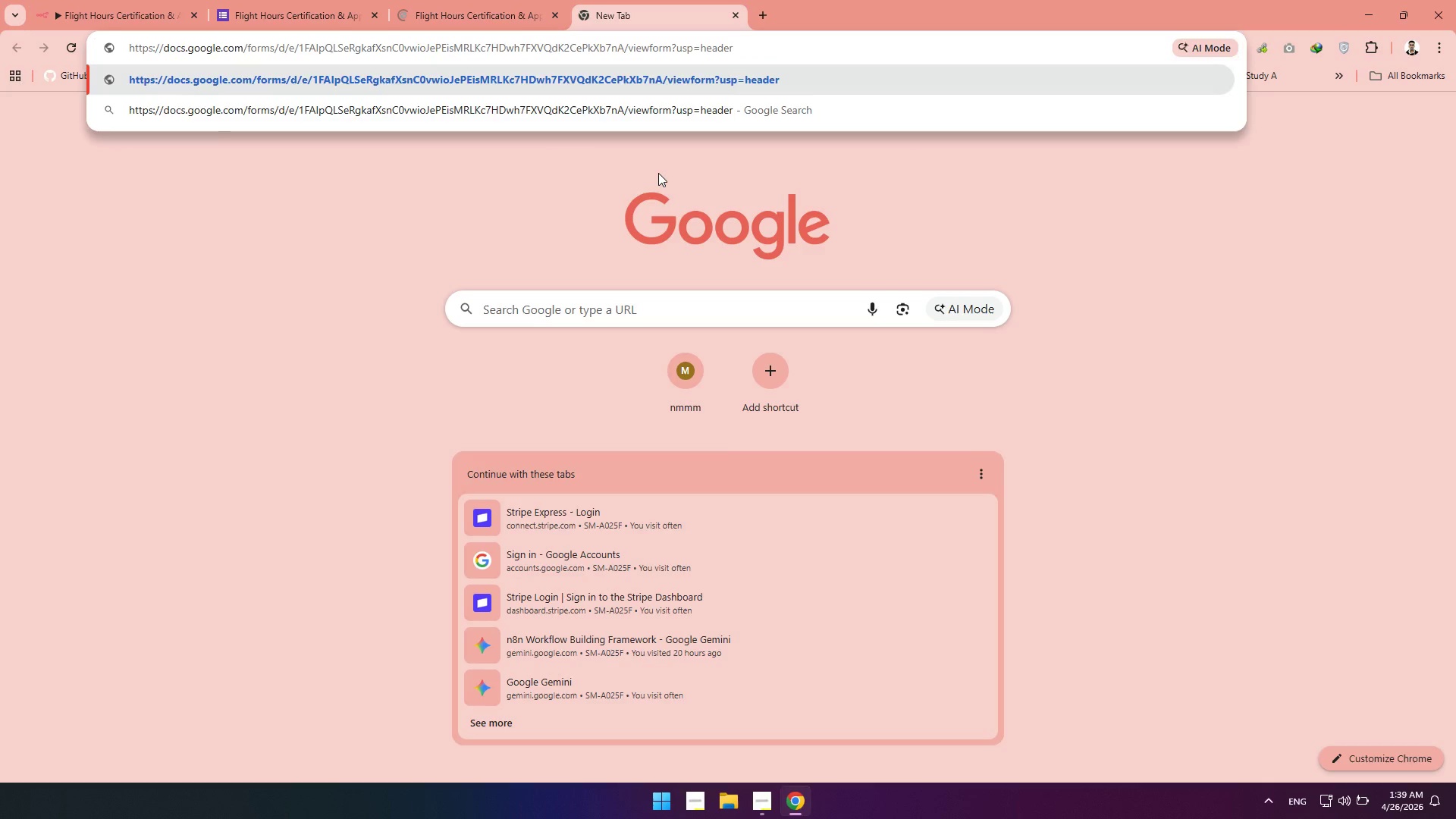 
key(Enter)
 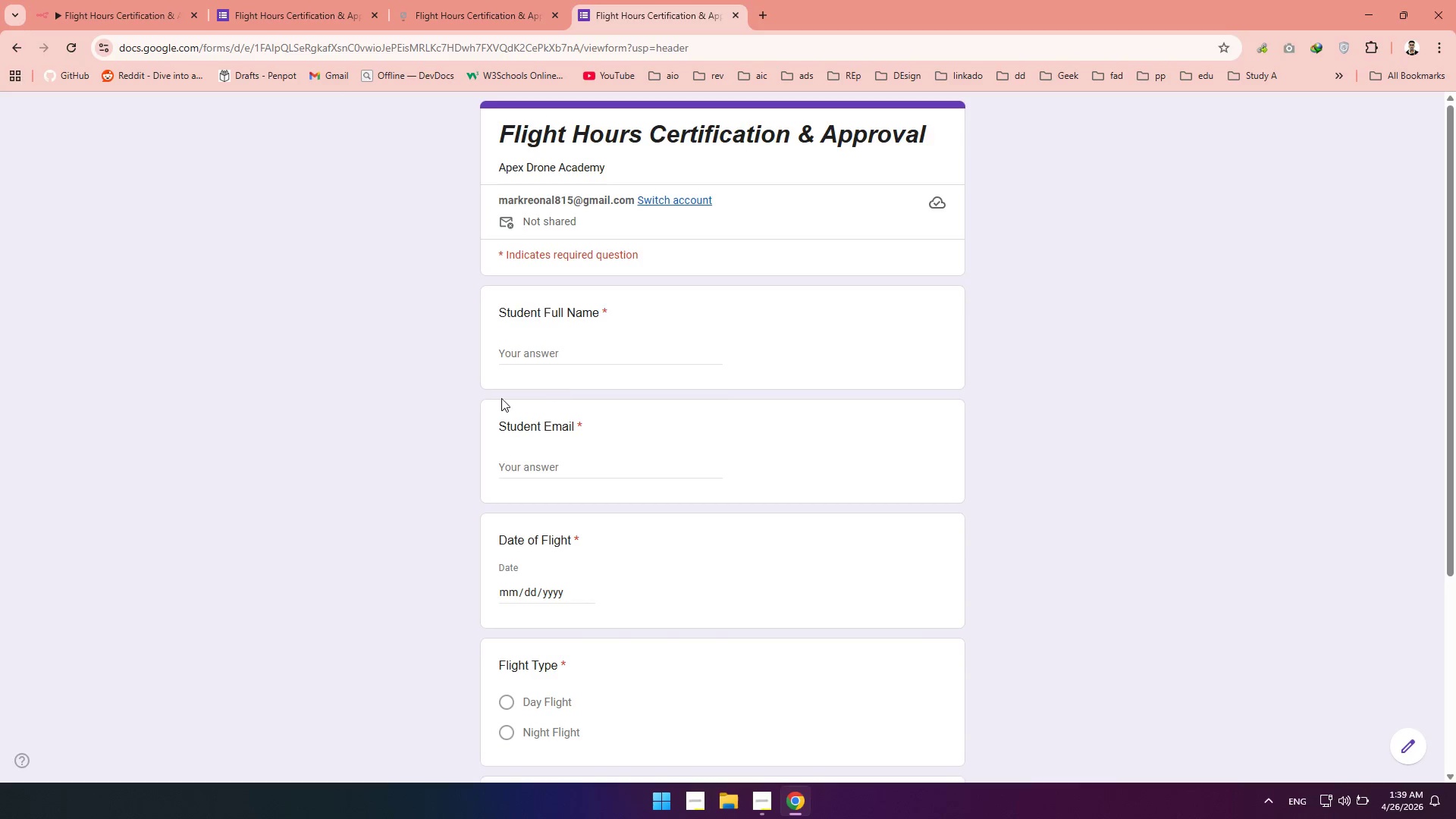 
double_click([525, 353])
 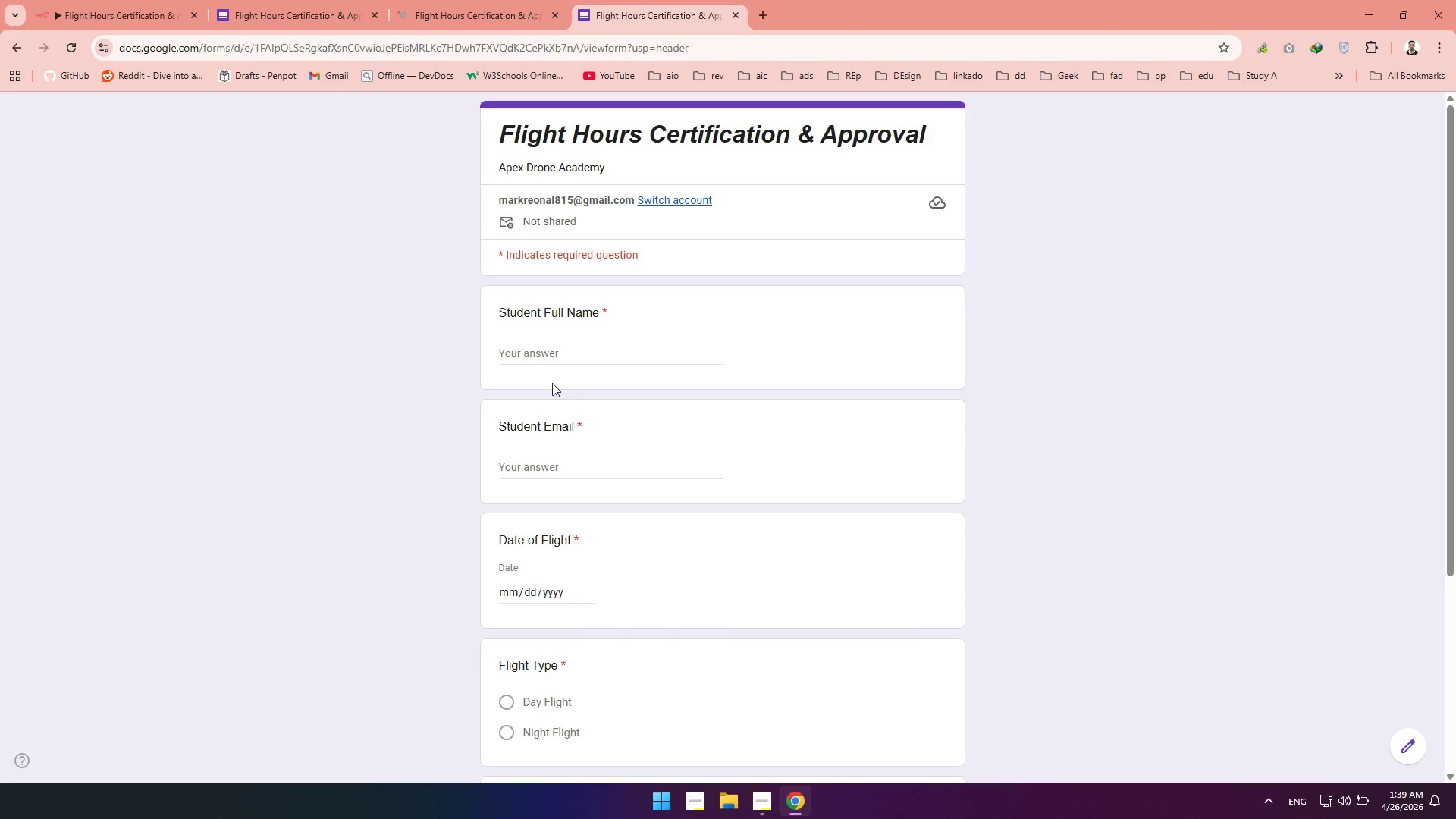 
mouse_move([517, 482])
 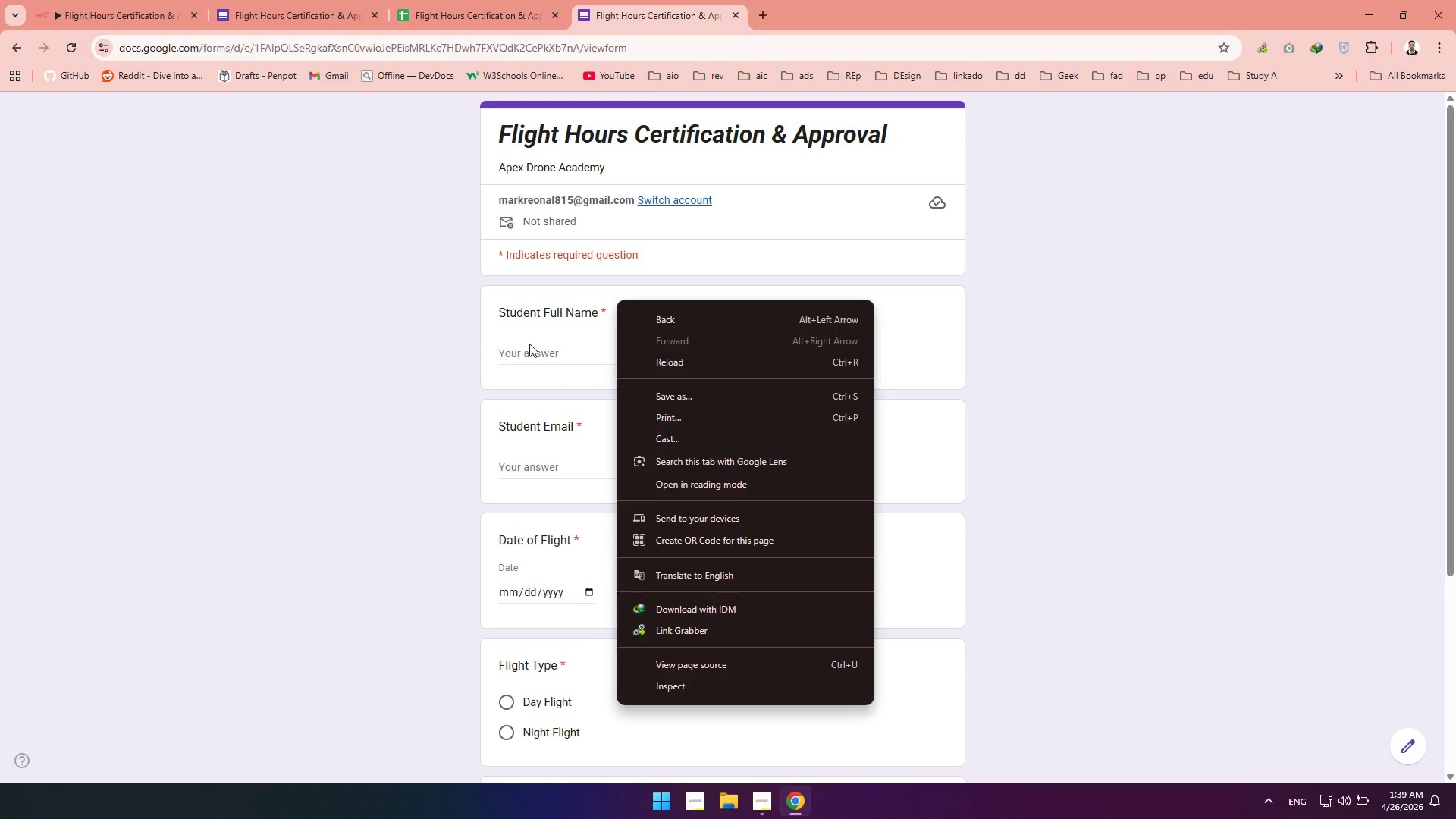 
left_click([531, 344])
 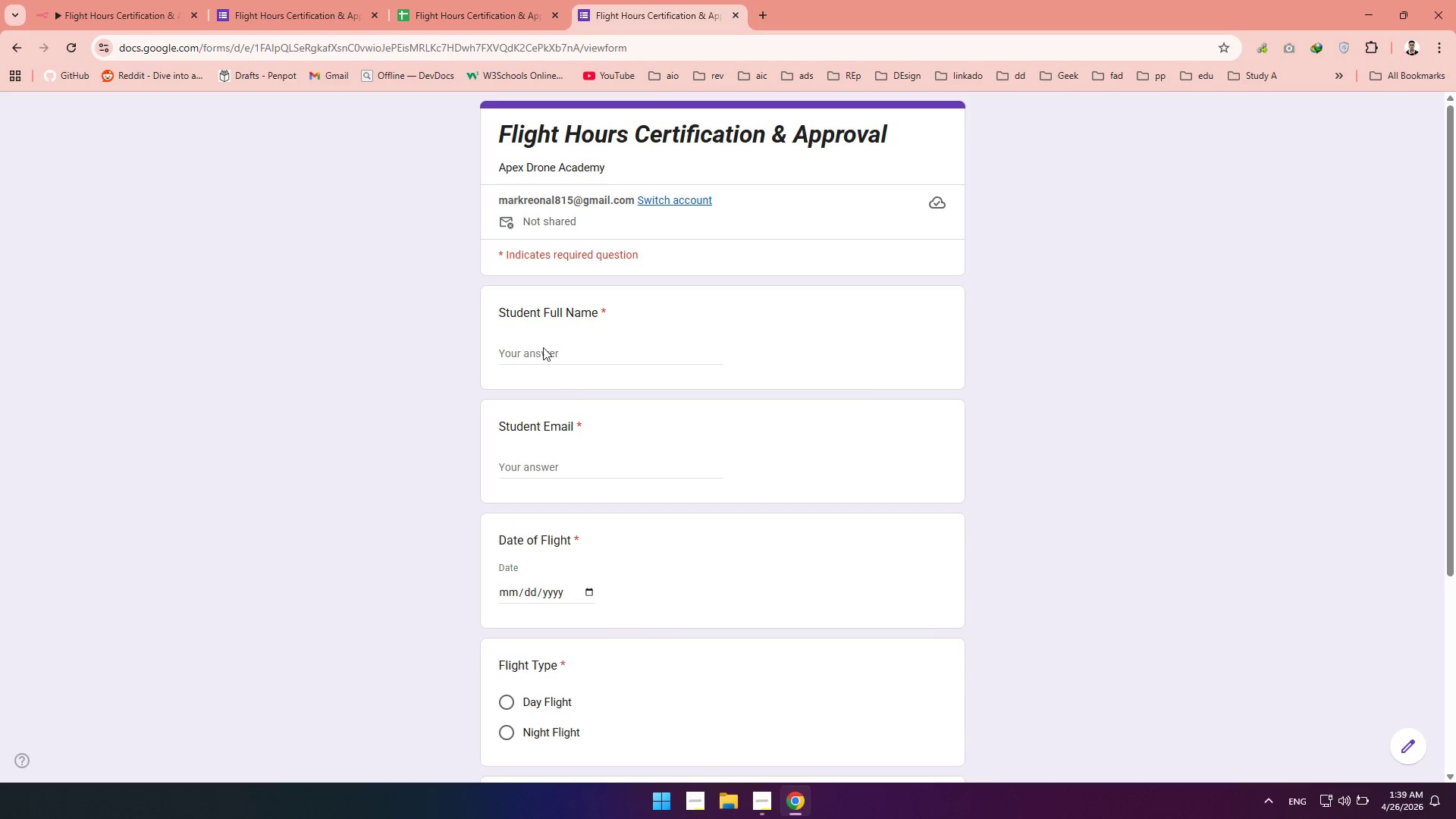 
left_click([557, 353])
 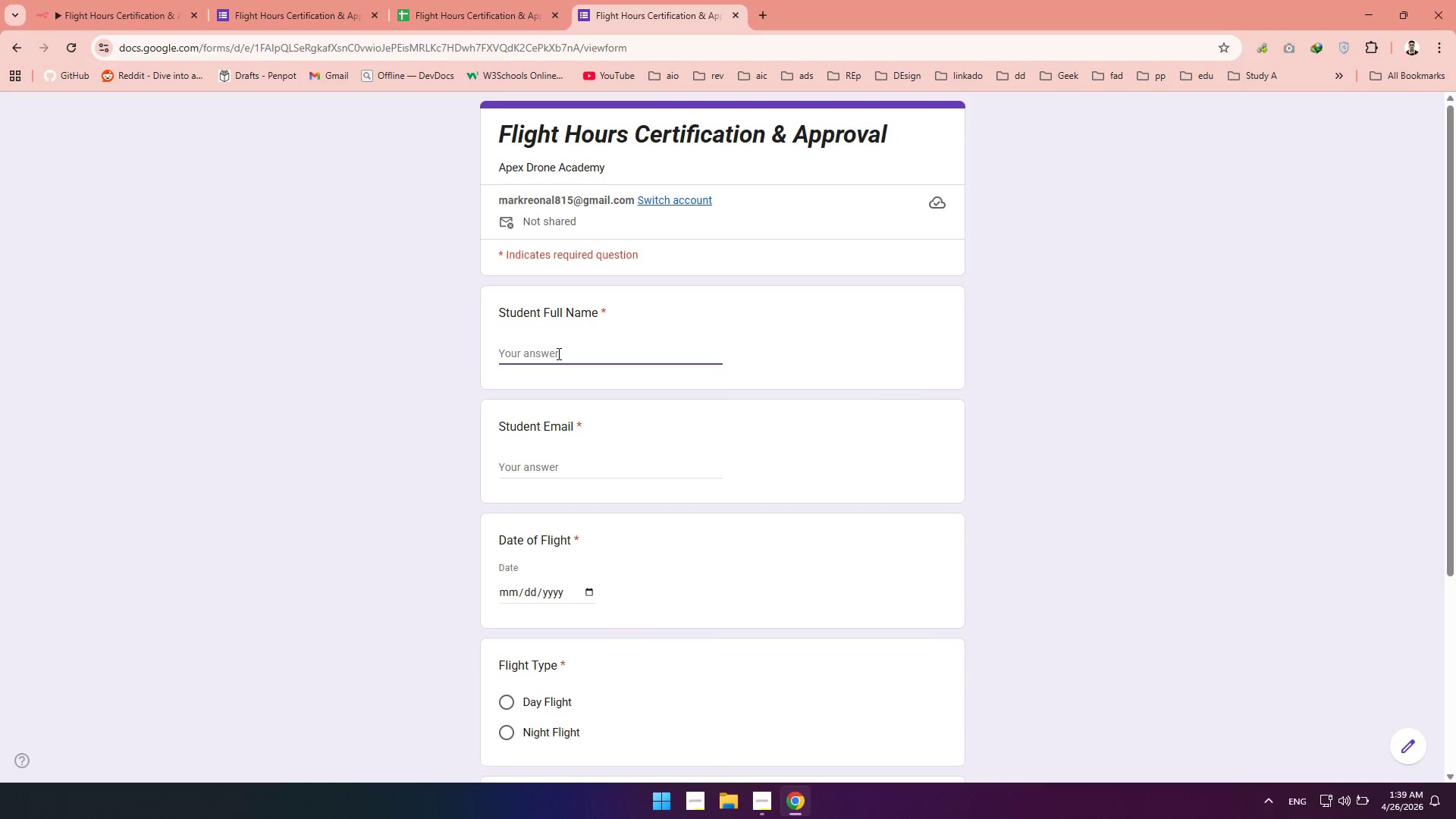 
type(Cristiano Kudado)
 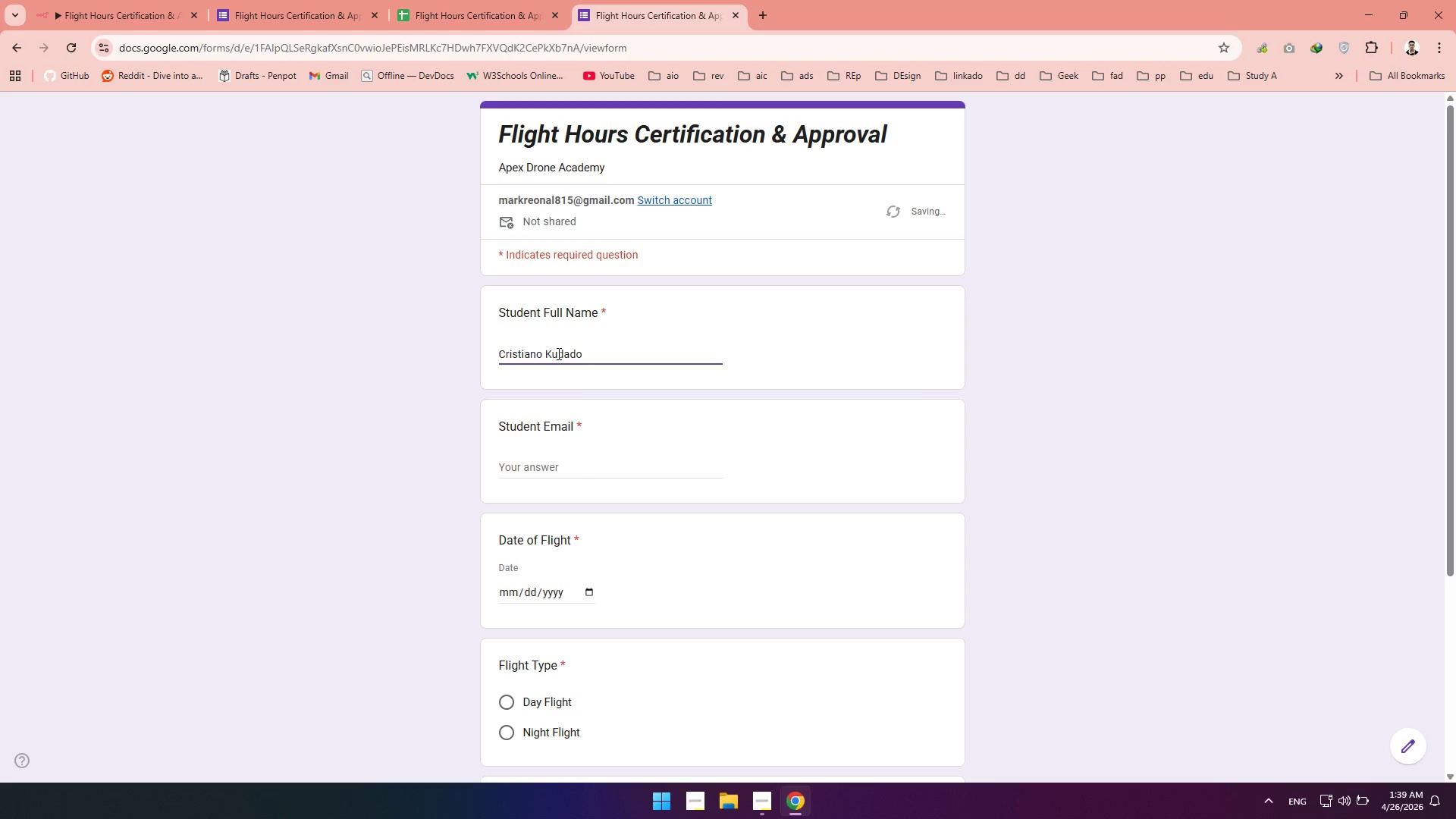 
left_click([542, 464])
 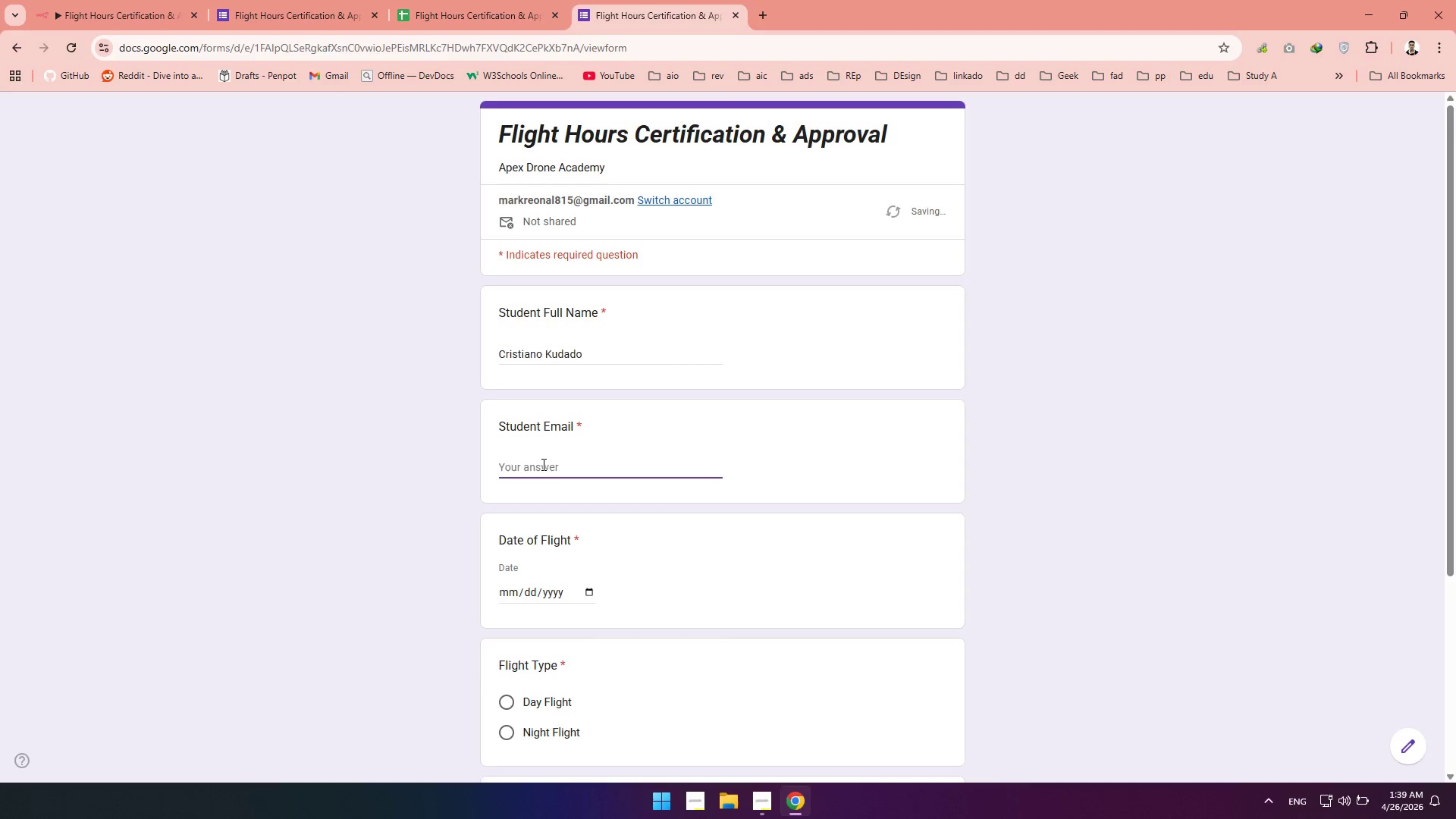 
type(mredwan.kemal)
 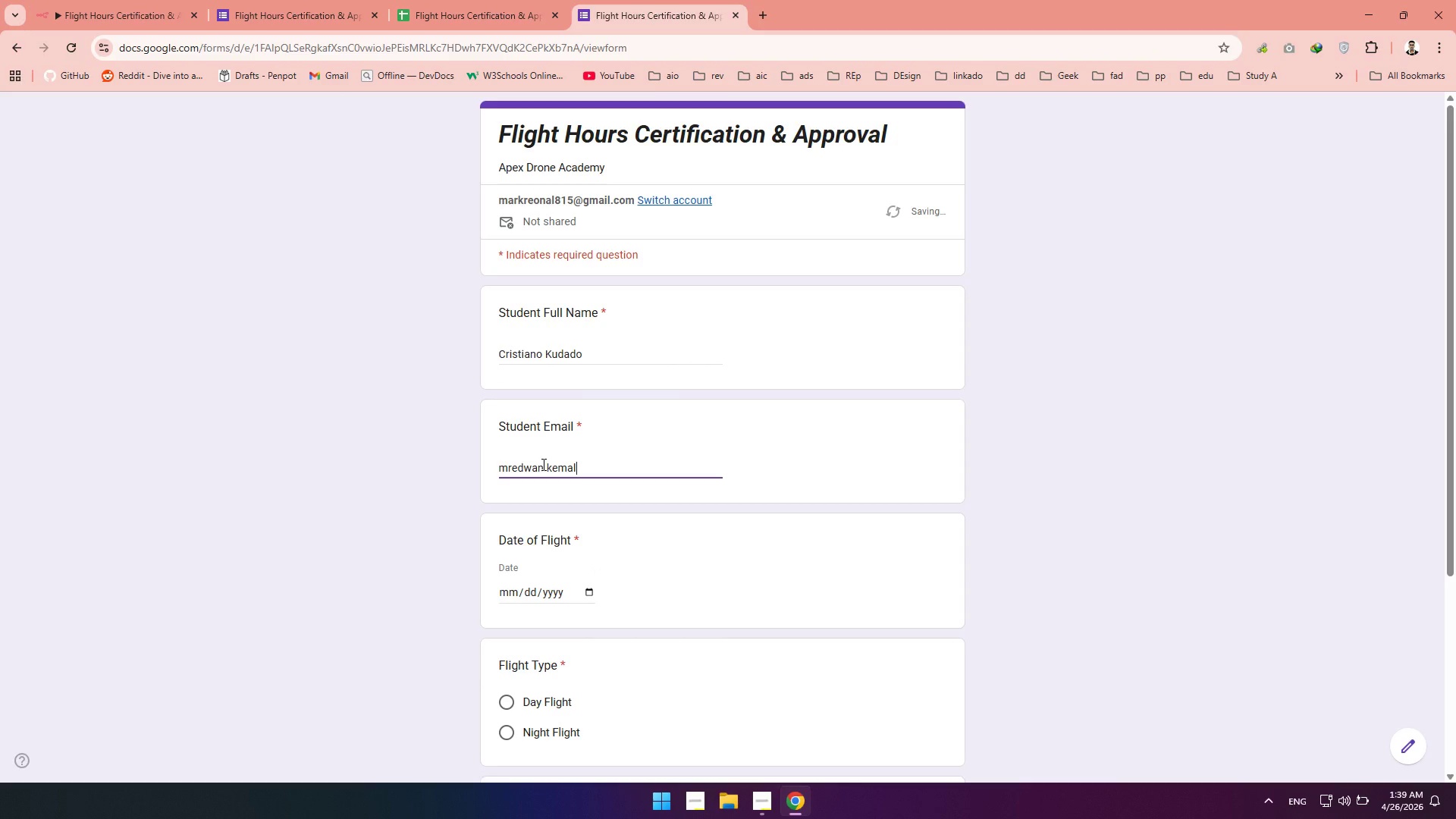 
right_click([542, 464])
 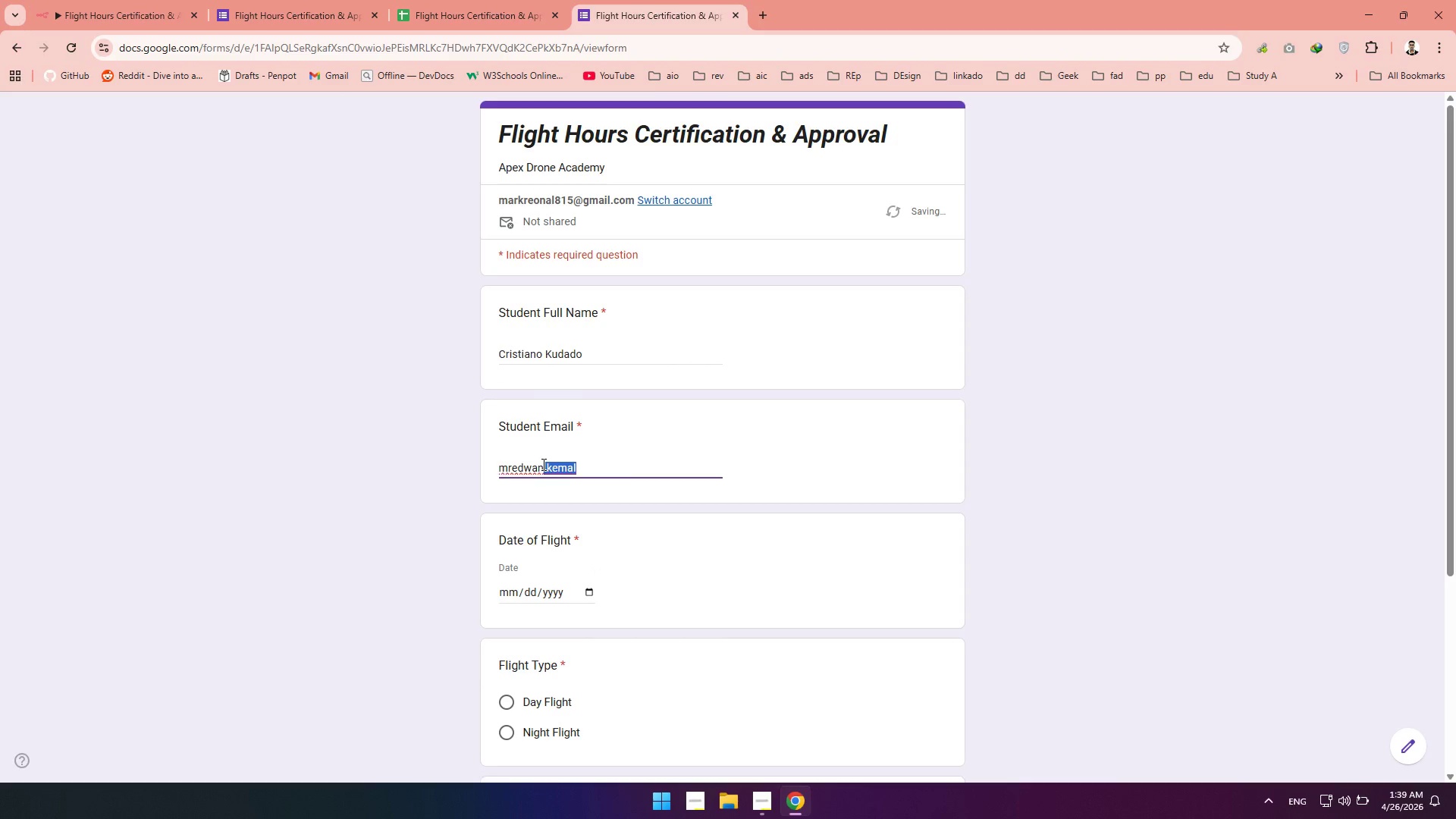 
key(Shift+2)
 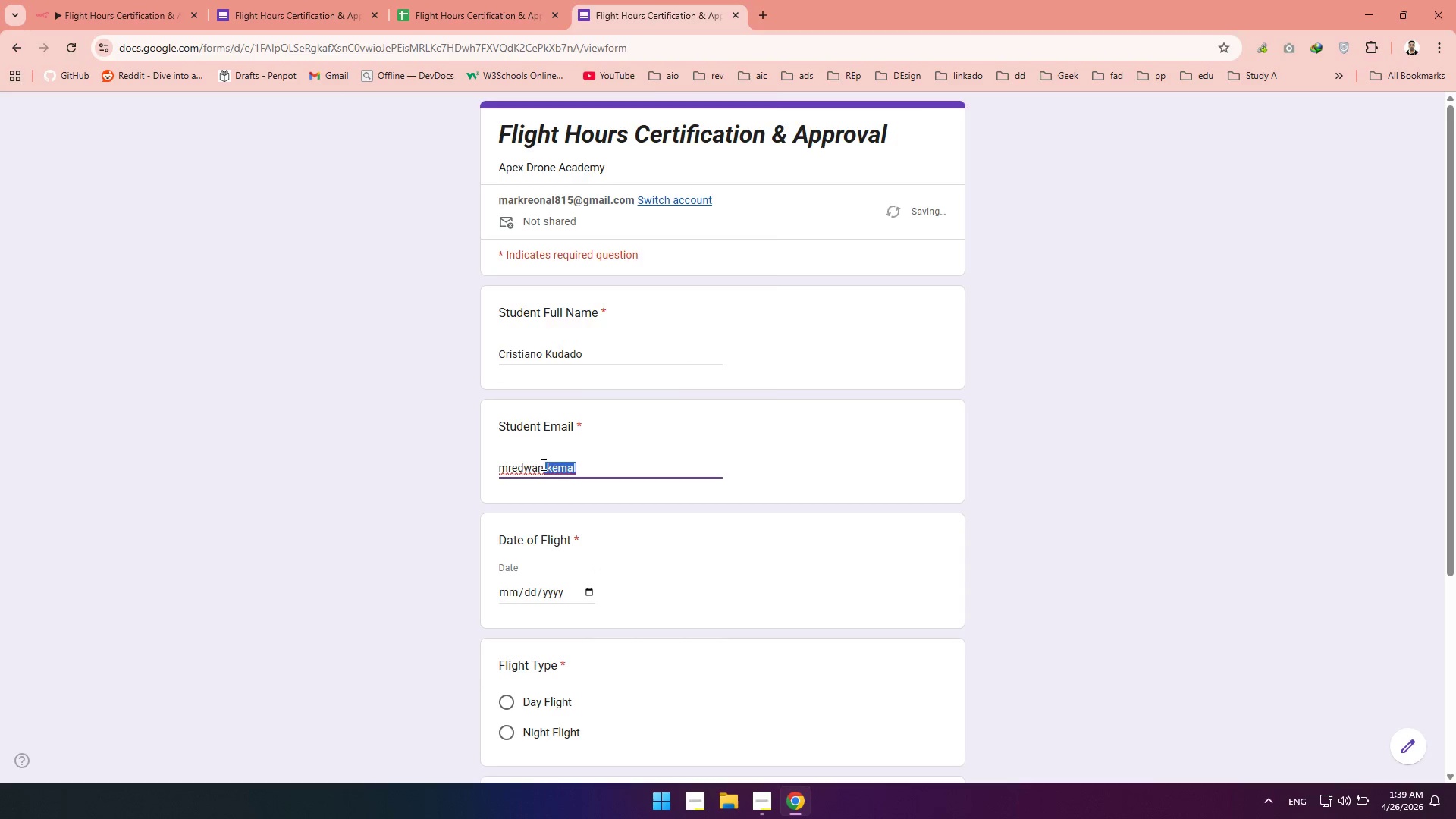 
double_click([542, 464])
 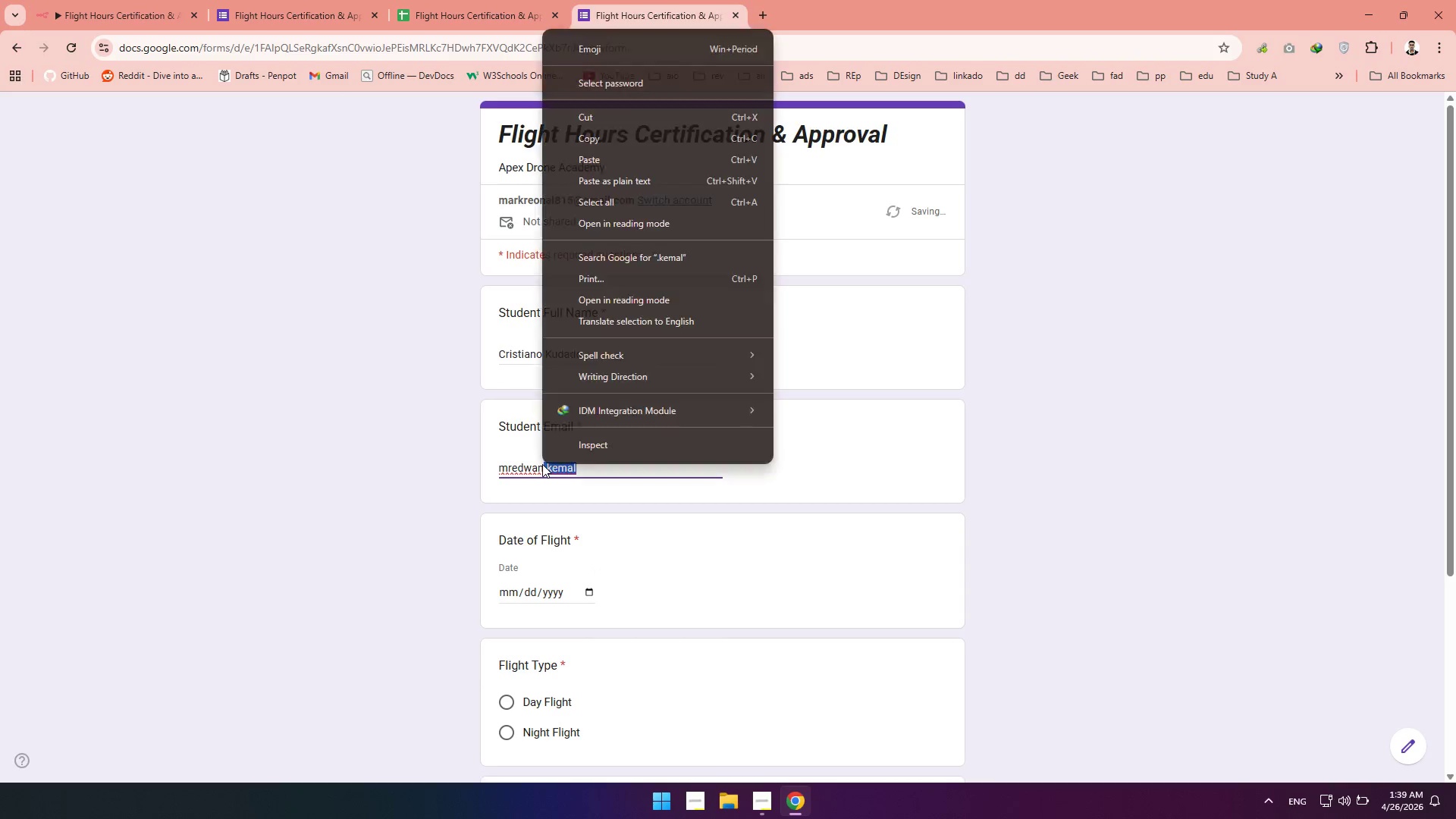 
key(G)
 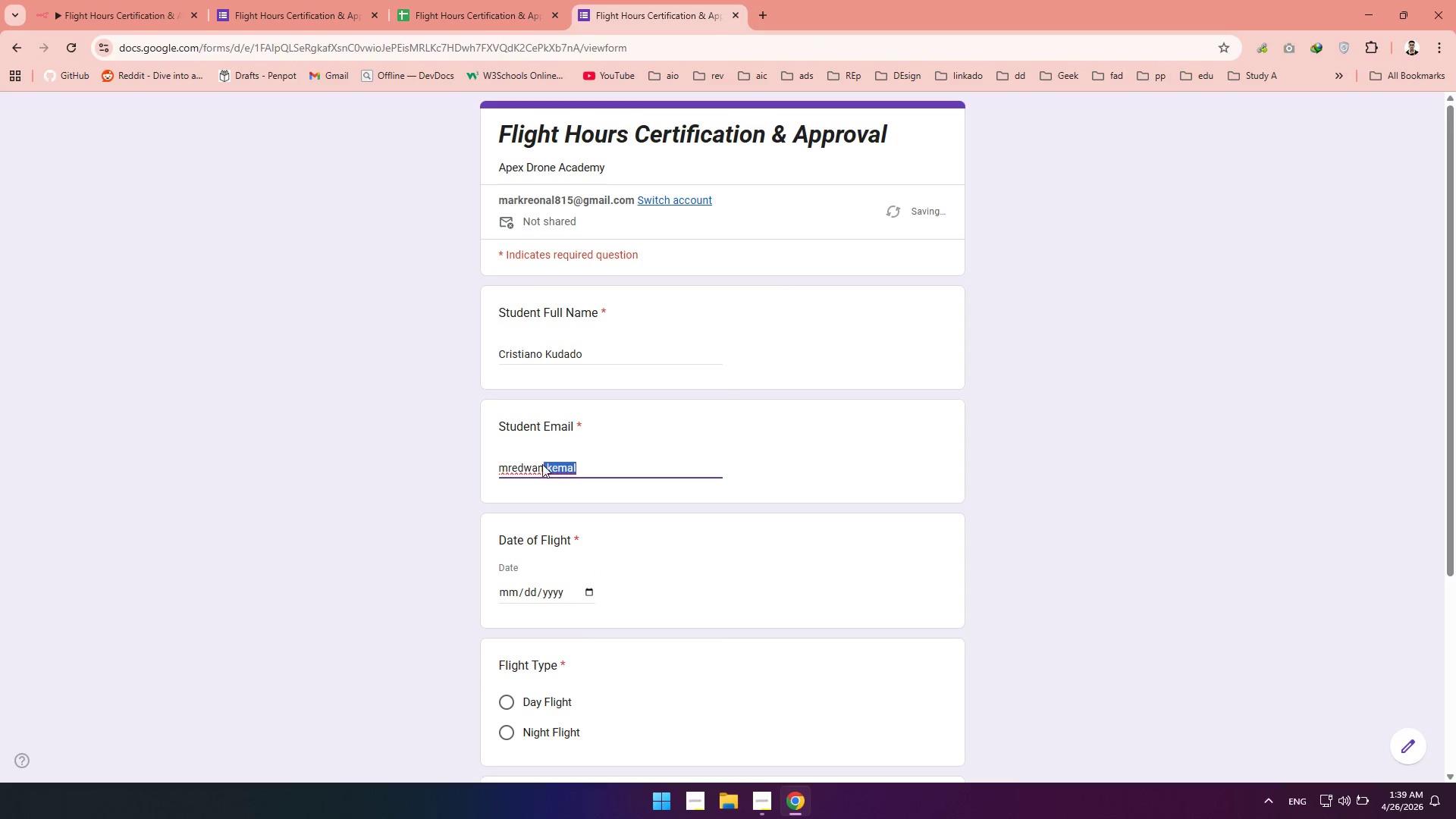 
double_click([542, 464])
 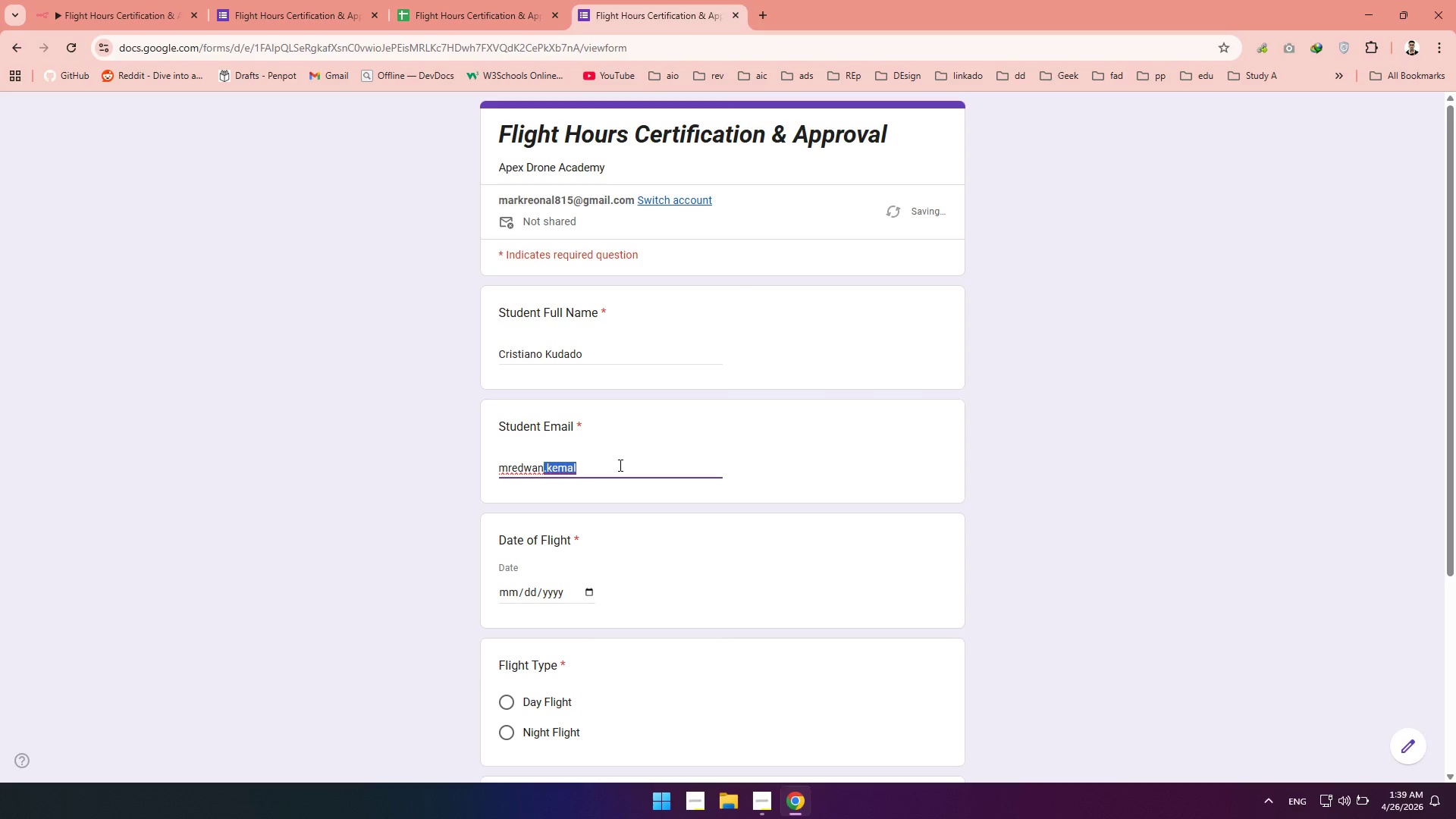 
left_click([604, 470])
 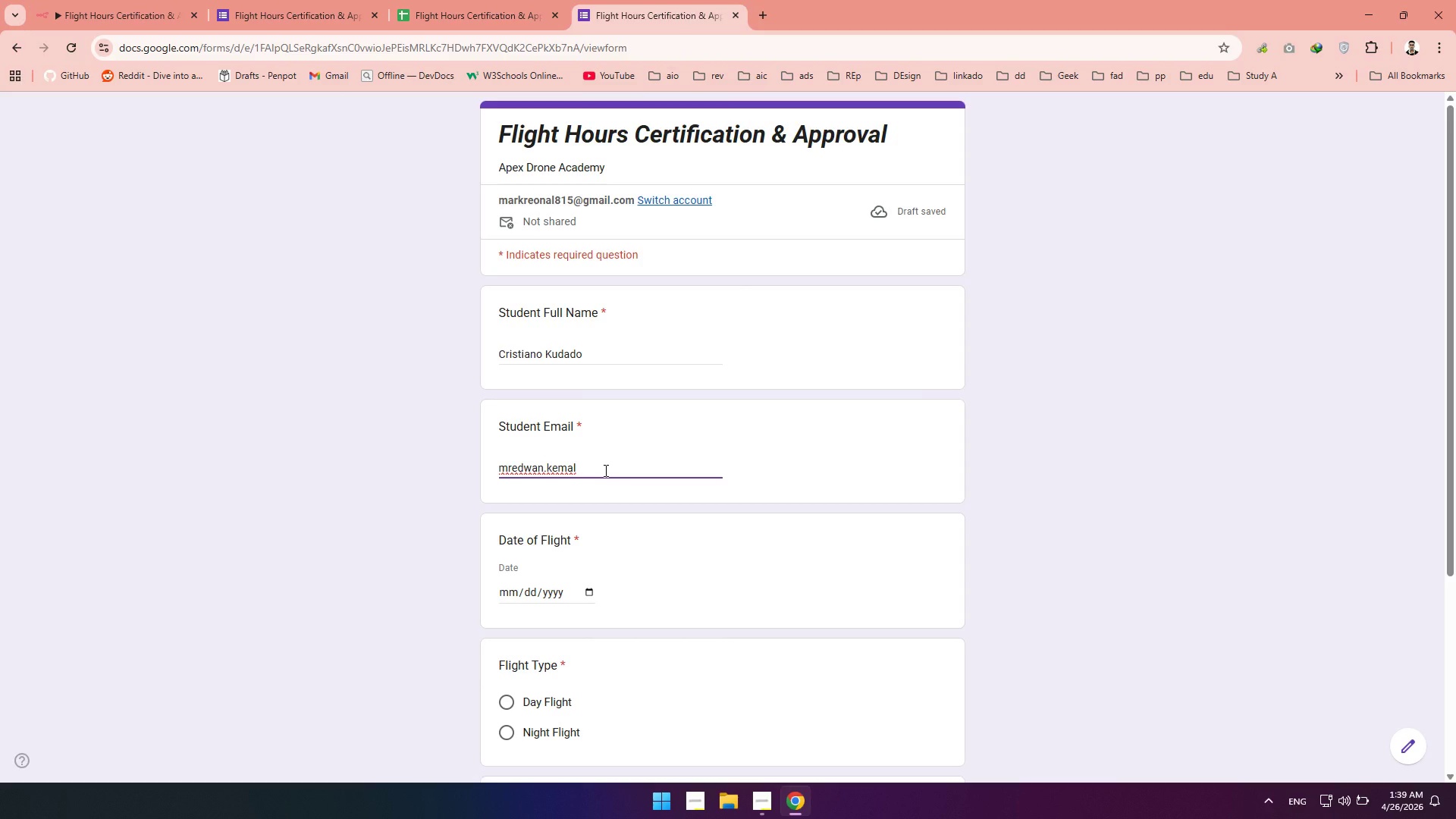 
type(@gm)
 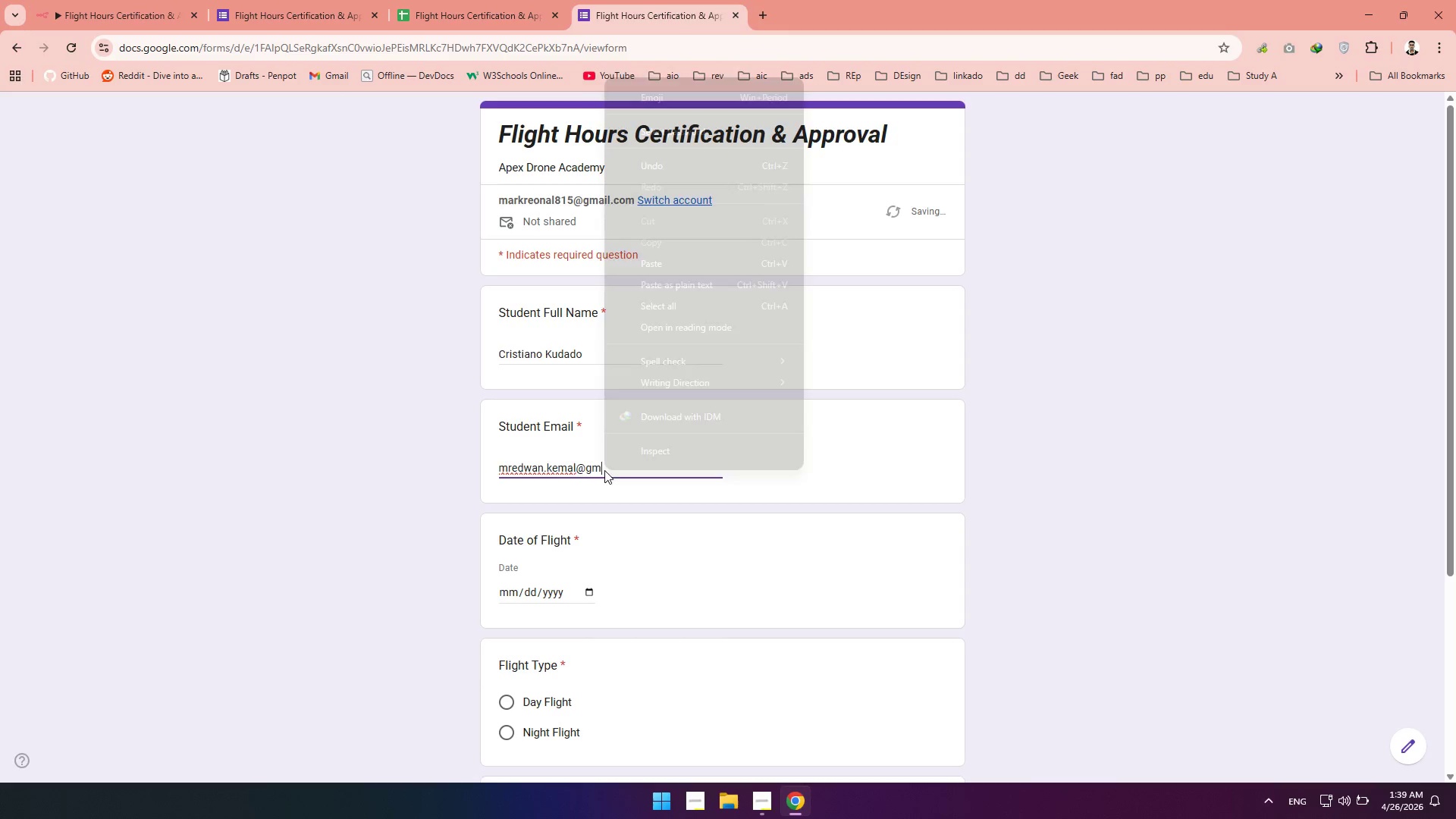 
right_click([604, 470])
 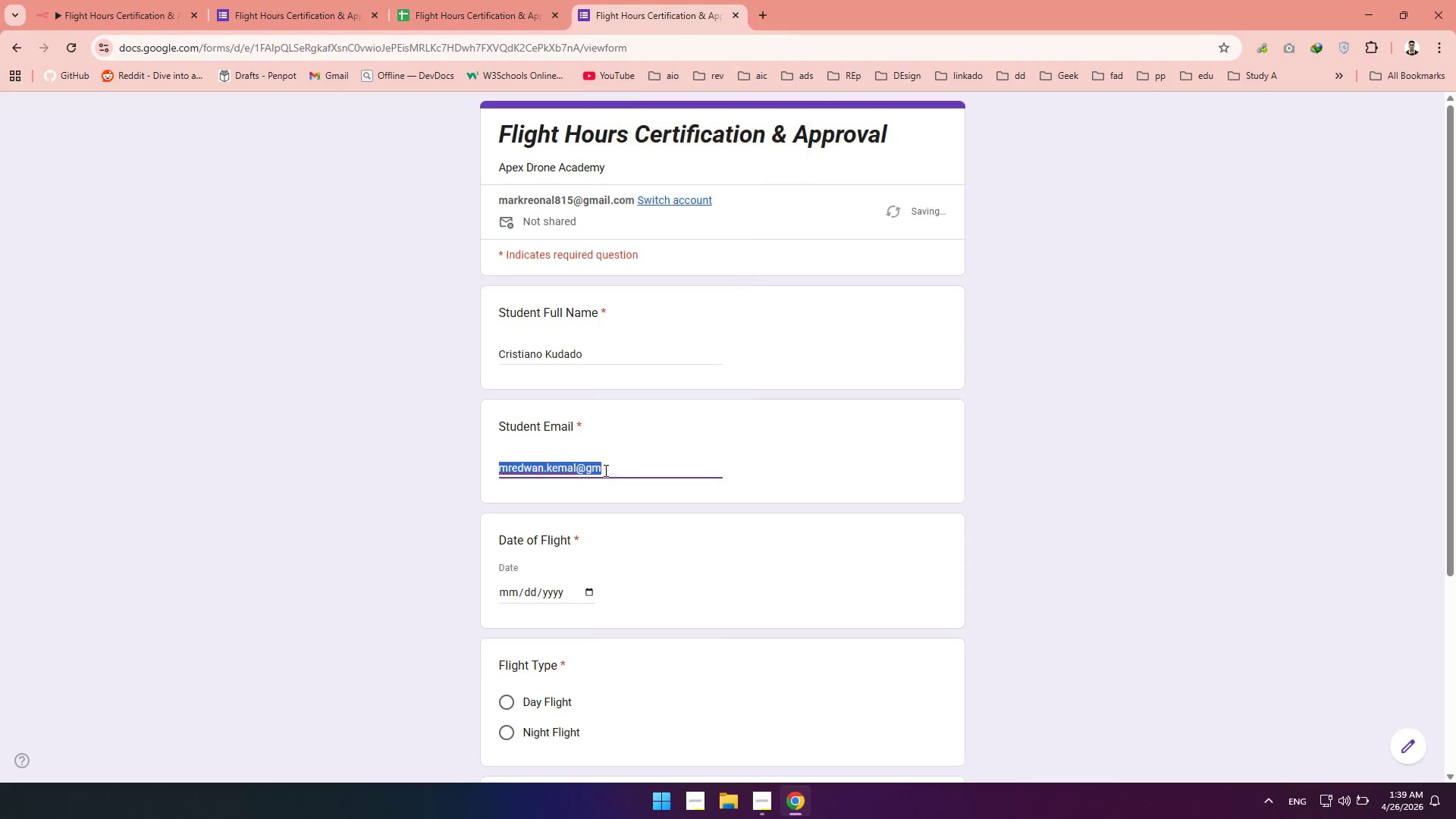 
type(ail)
key(Backspace)
type(.)
 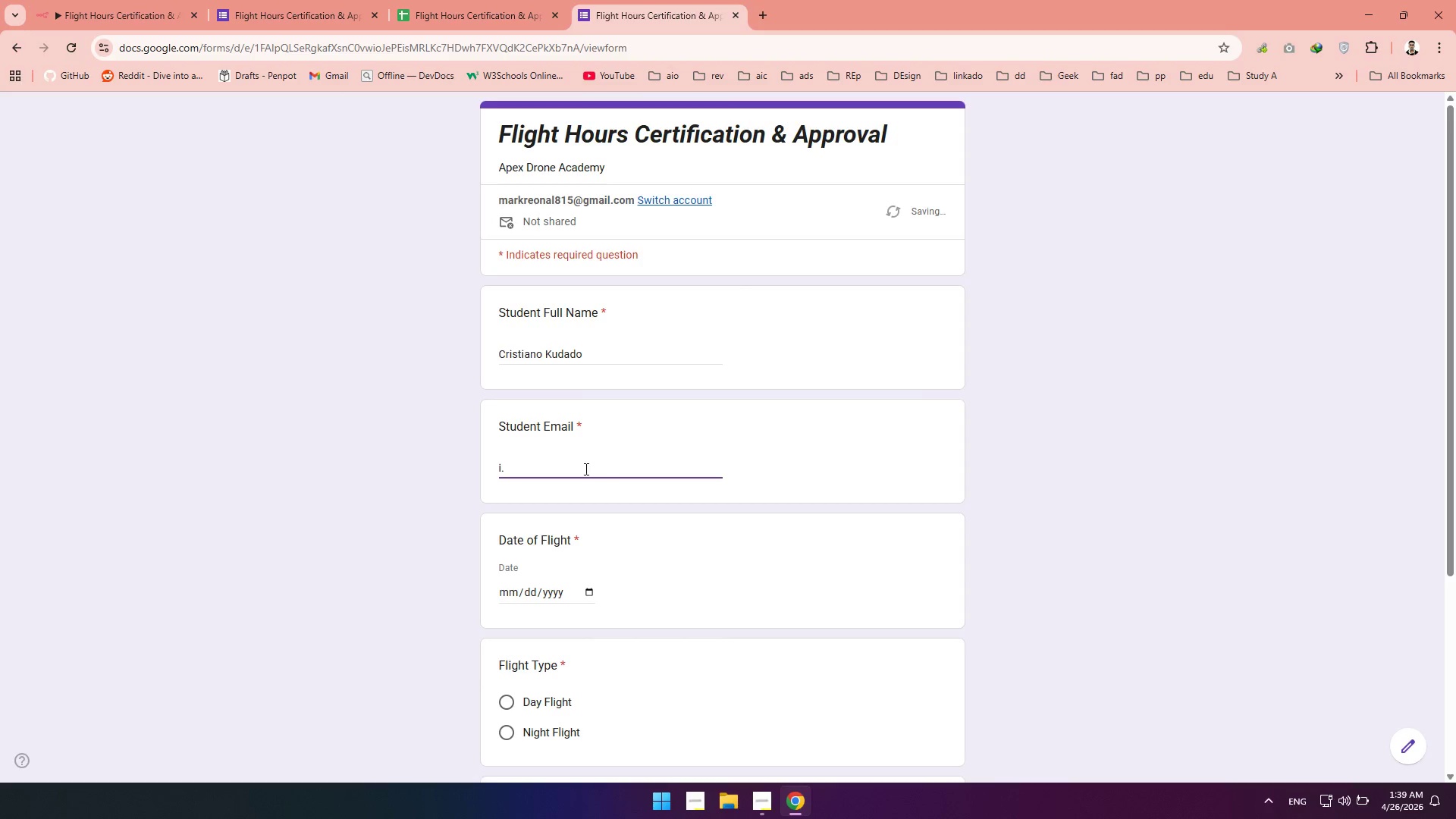 
left_click_drag(start_coordinate=[585, 469], to_coordinate=[441, 457])
 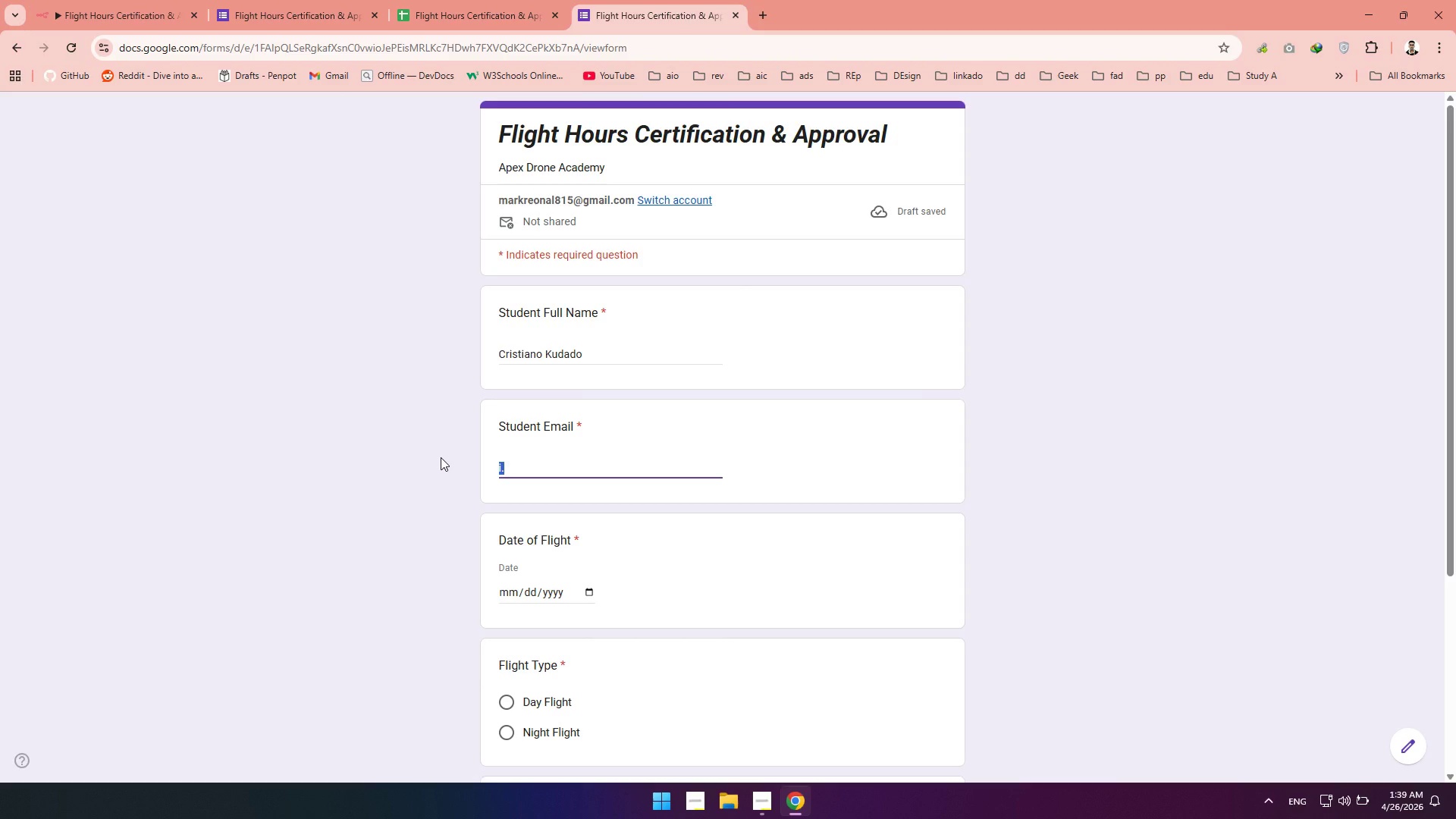 
key(Shift+M)
 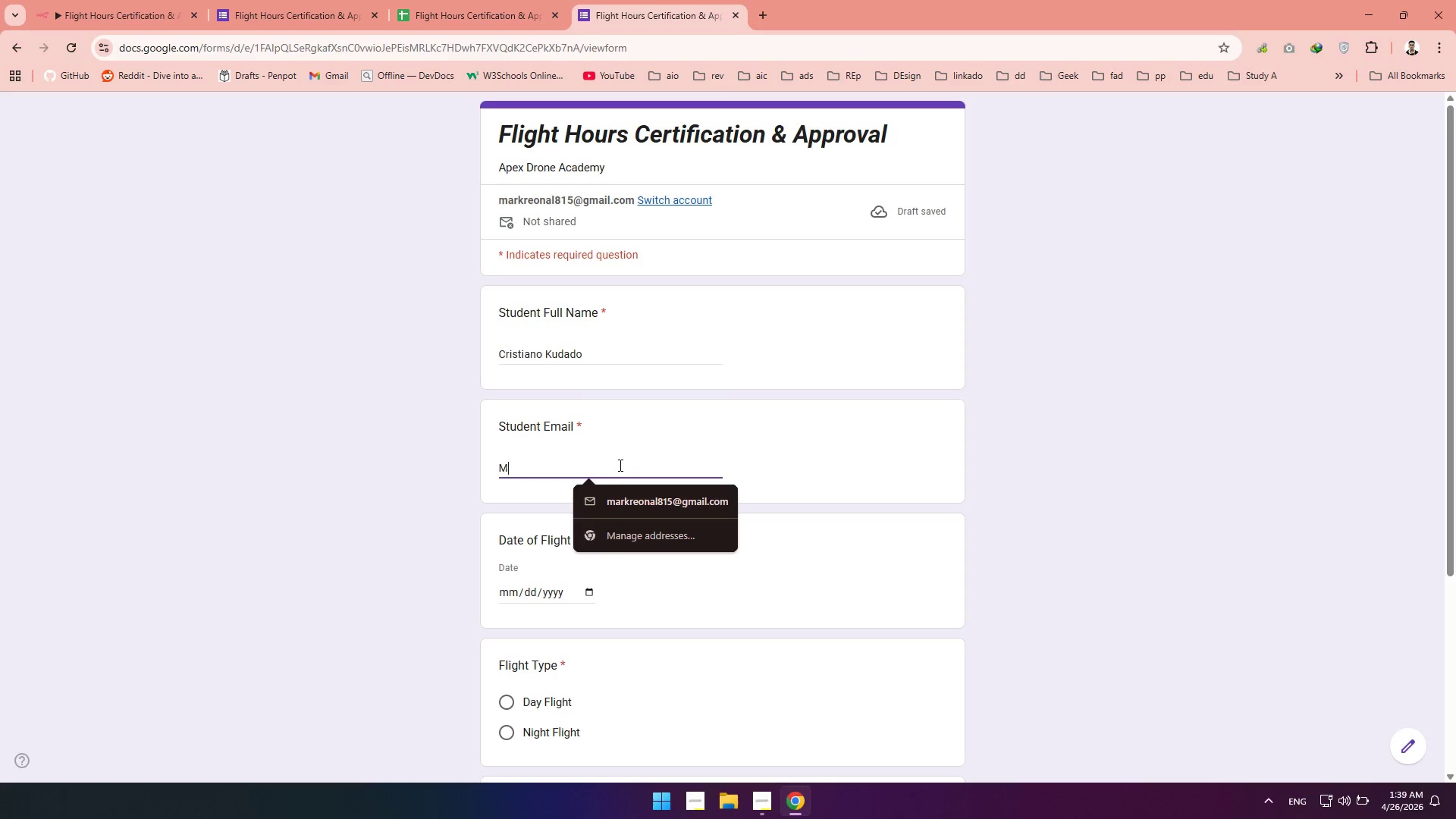 
left_click([612, 490])
 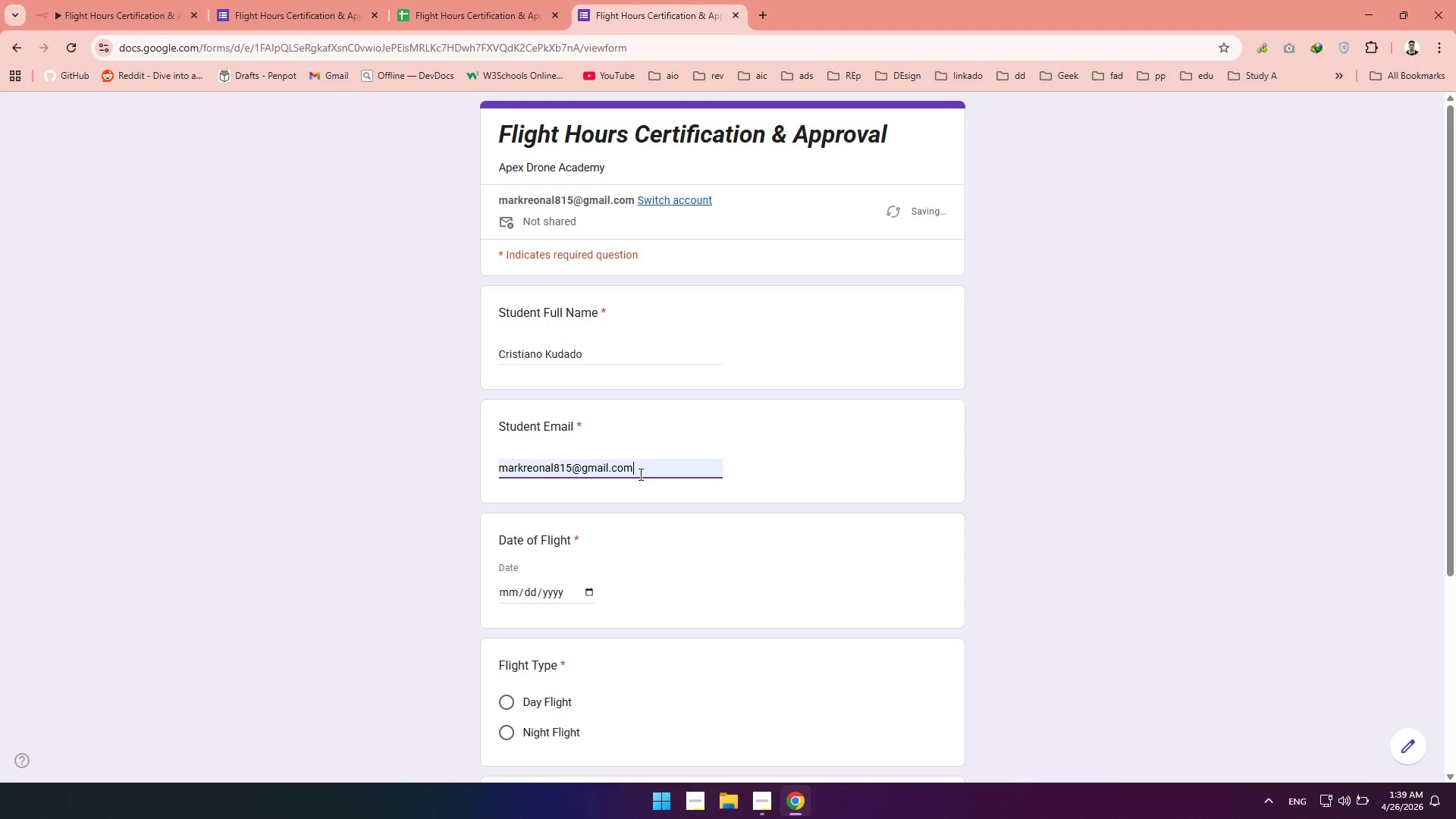 
left_click_drag(start_coordinate=[642, 463], to_coordinate=[399, 468])
 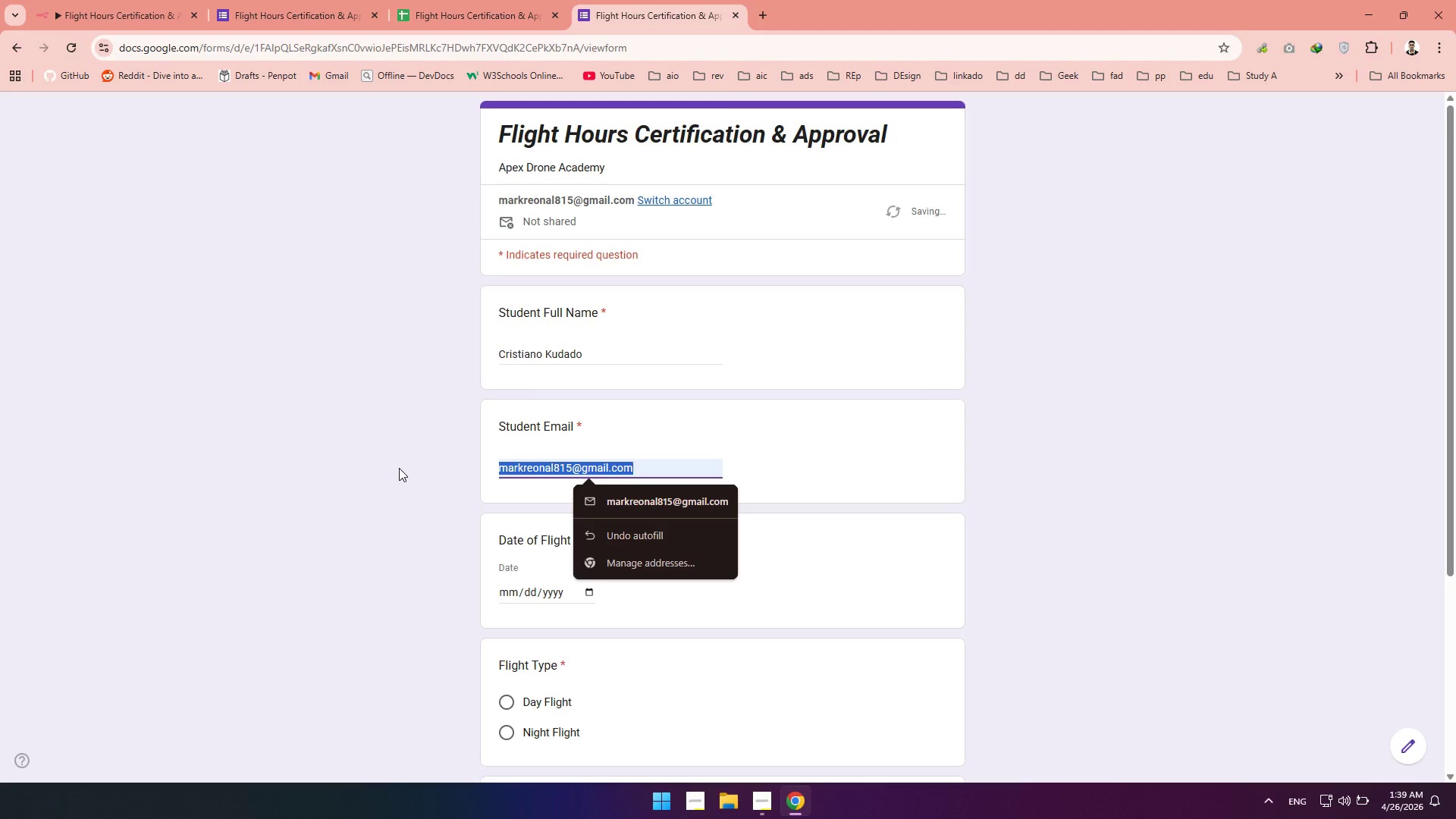 
type(mredwan.kemal@gmail.com)
 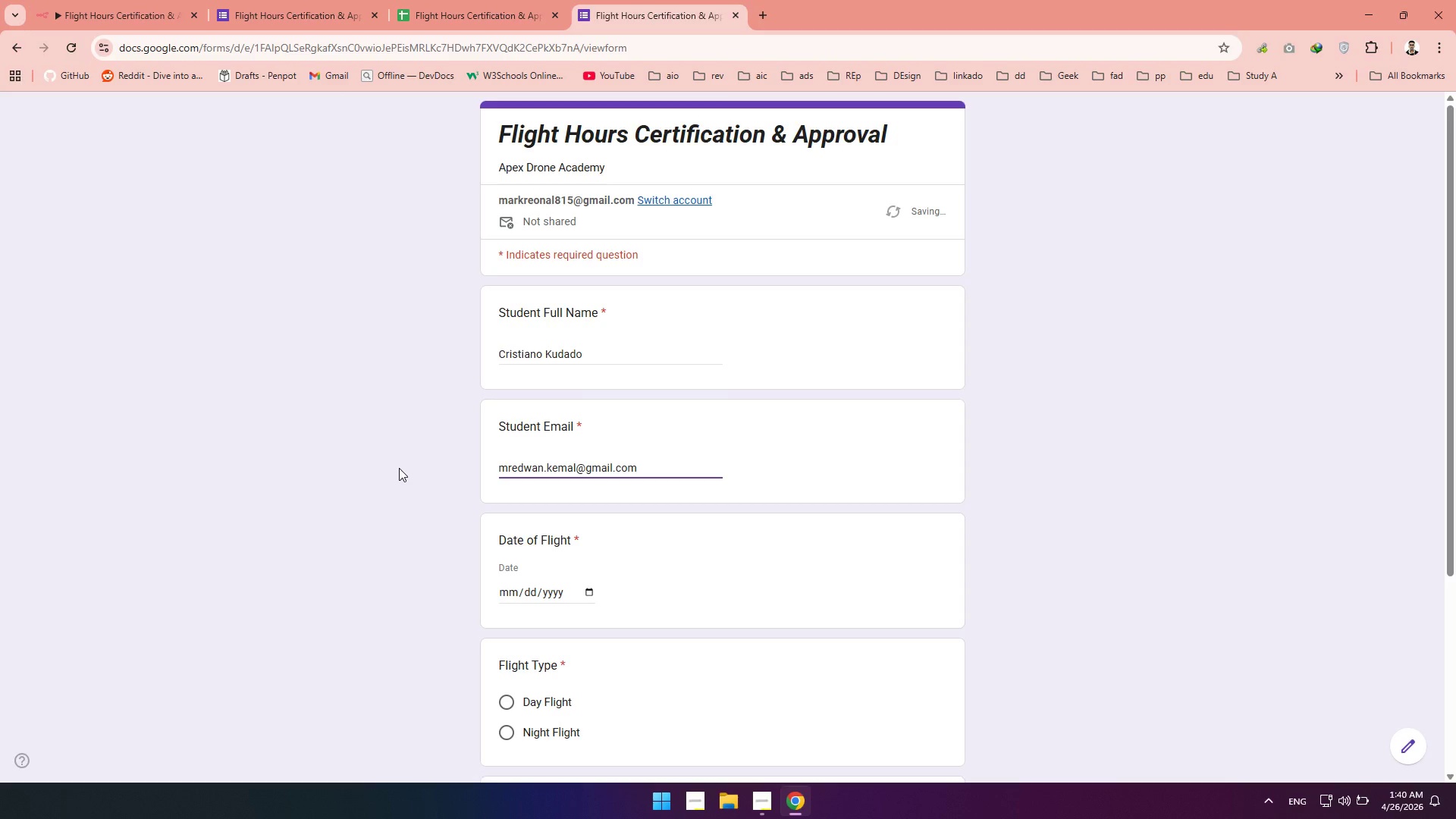 
left_click([504, 639])
 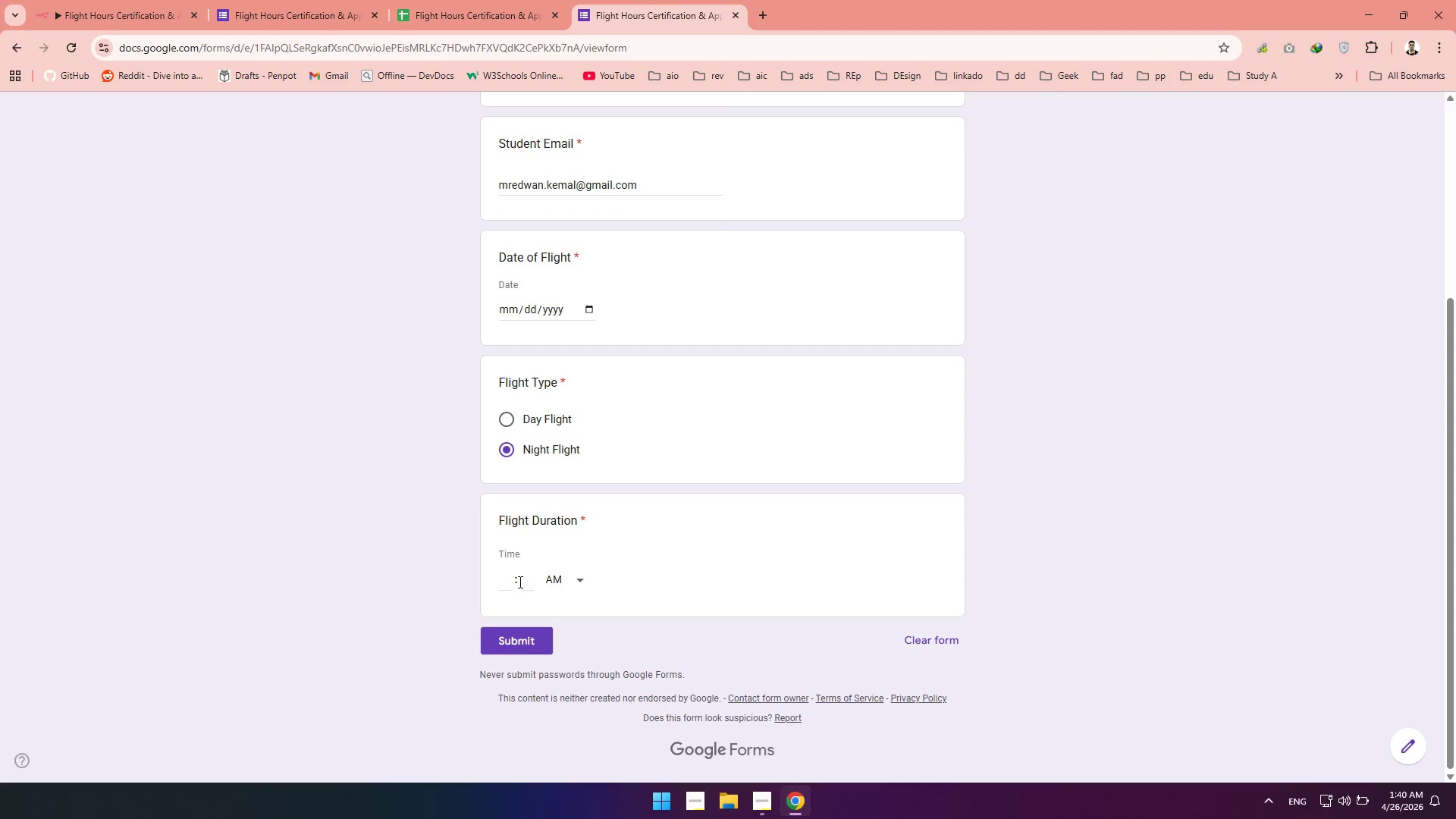 
left_click([505, 579])
 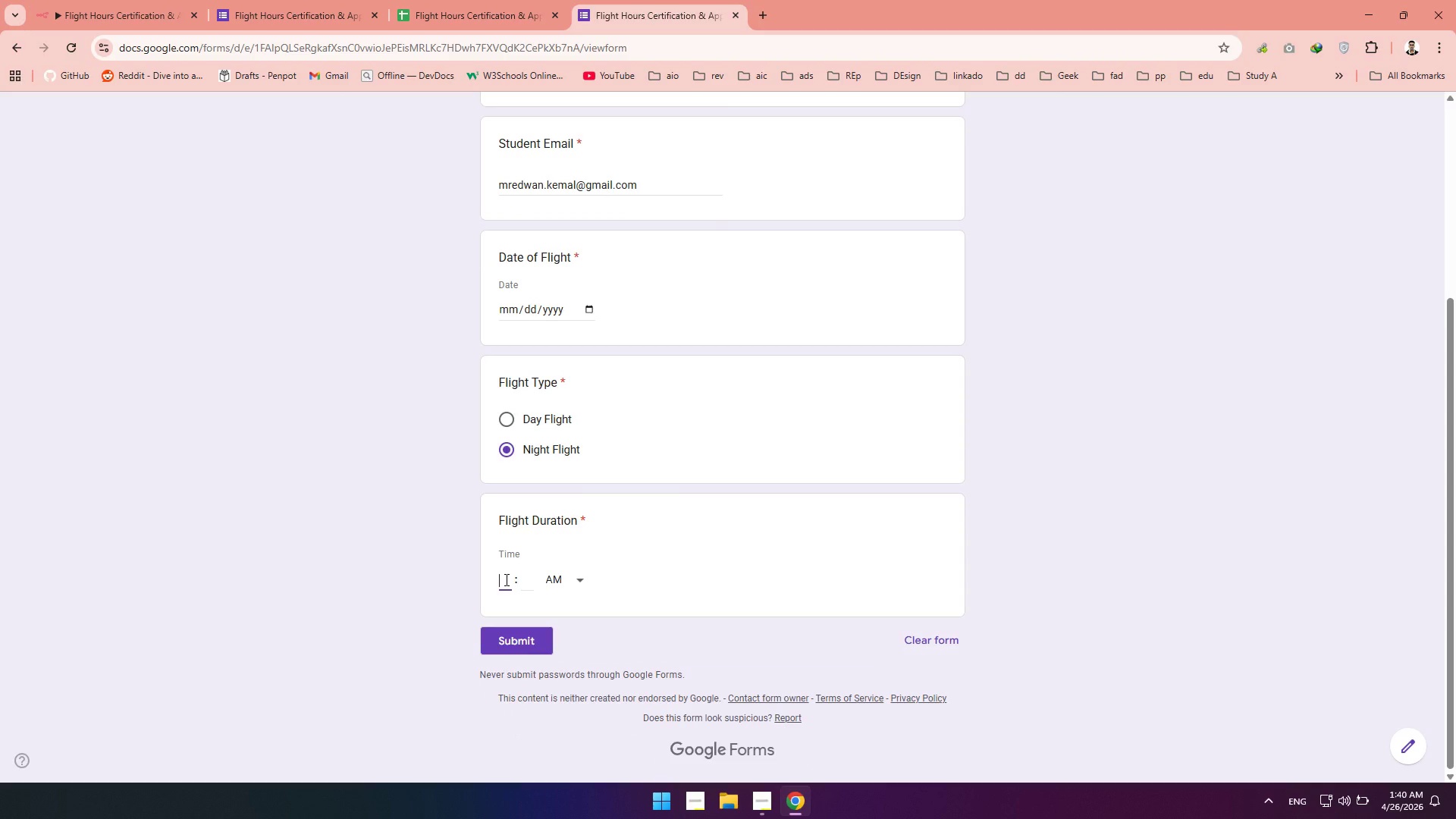 
type(12)
 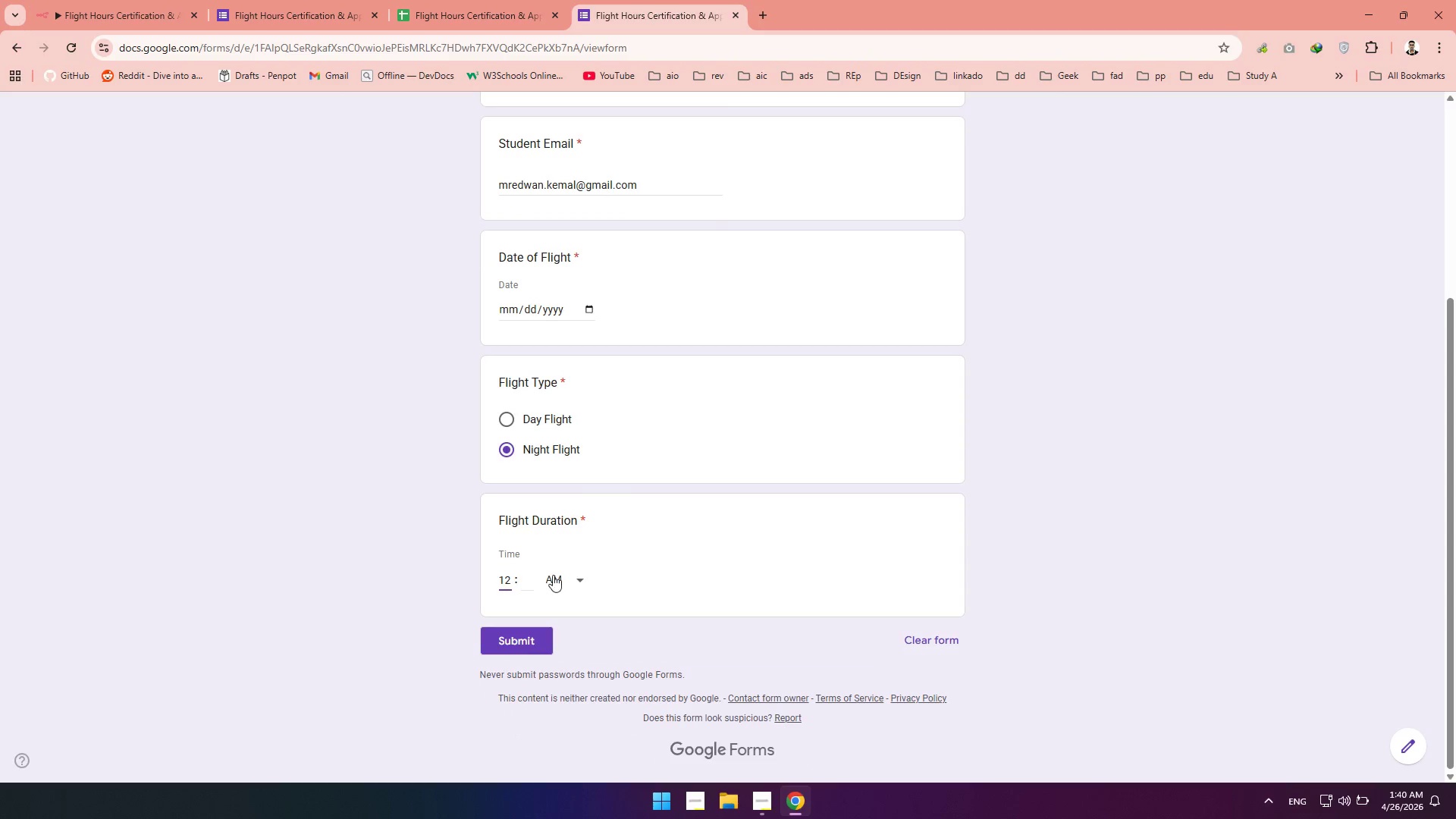 
left_click([659, 592])
 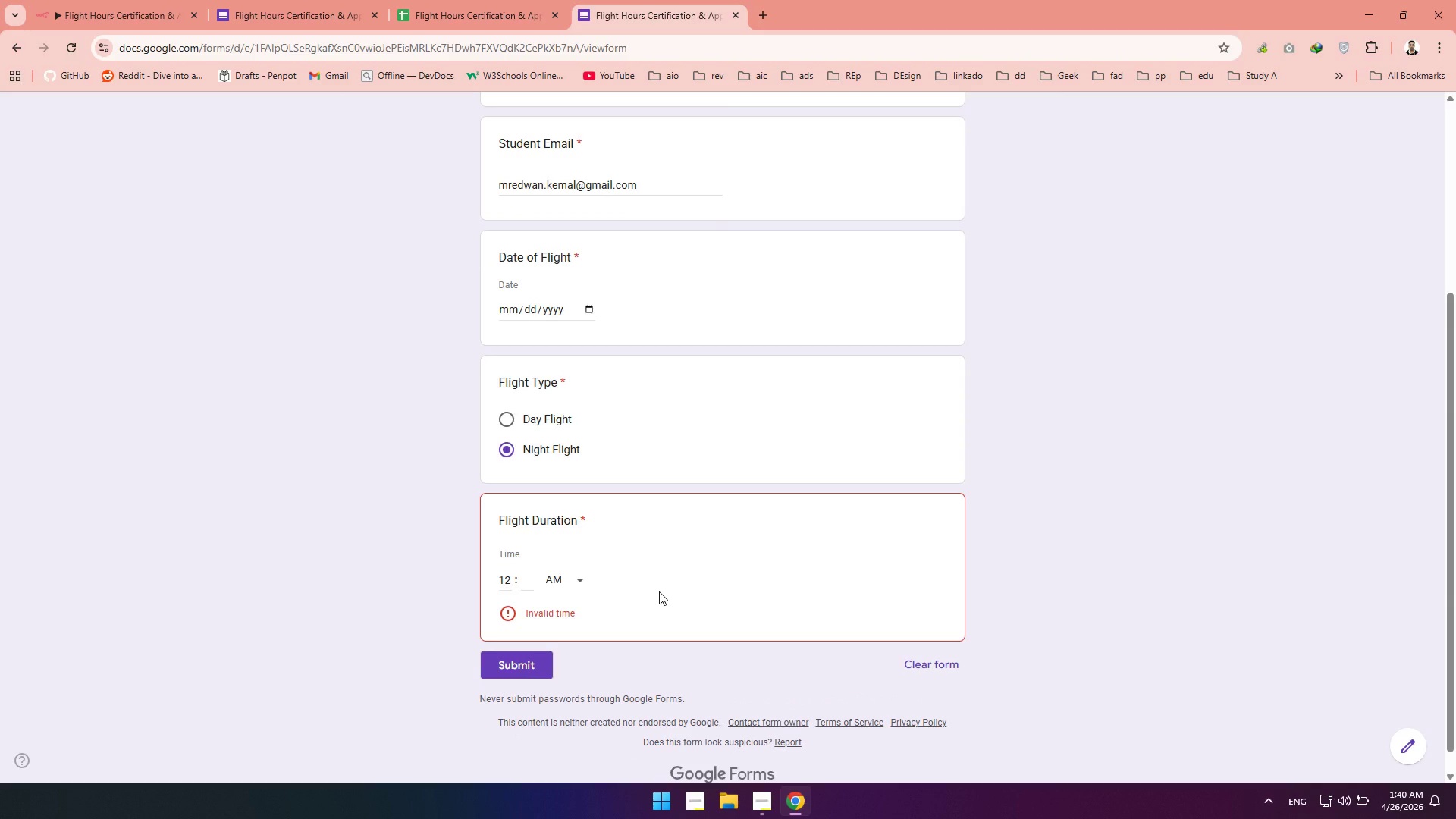 
wait(7.11)
 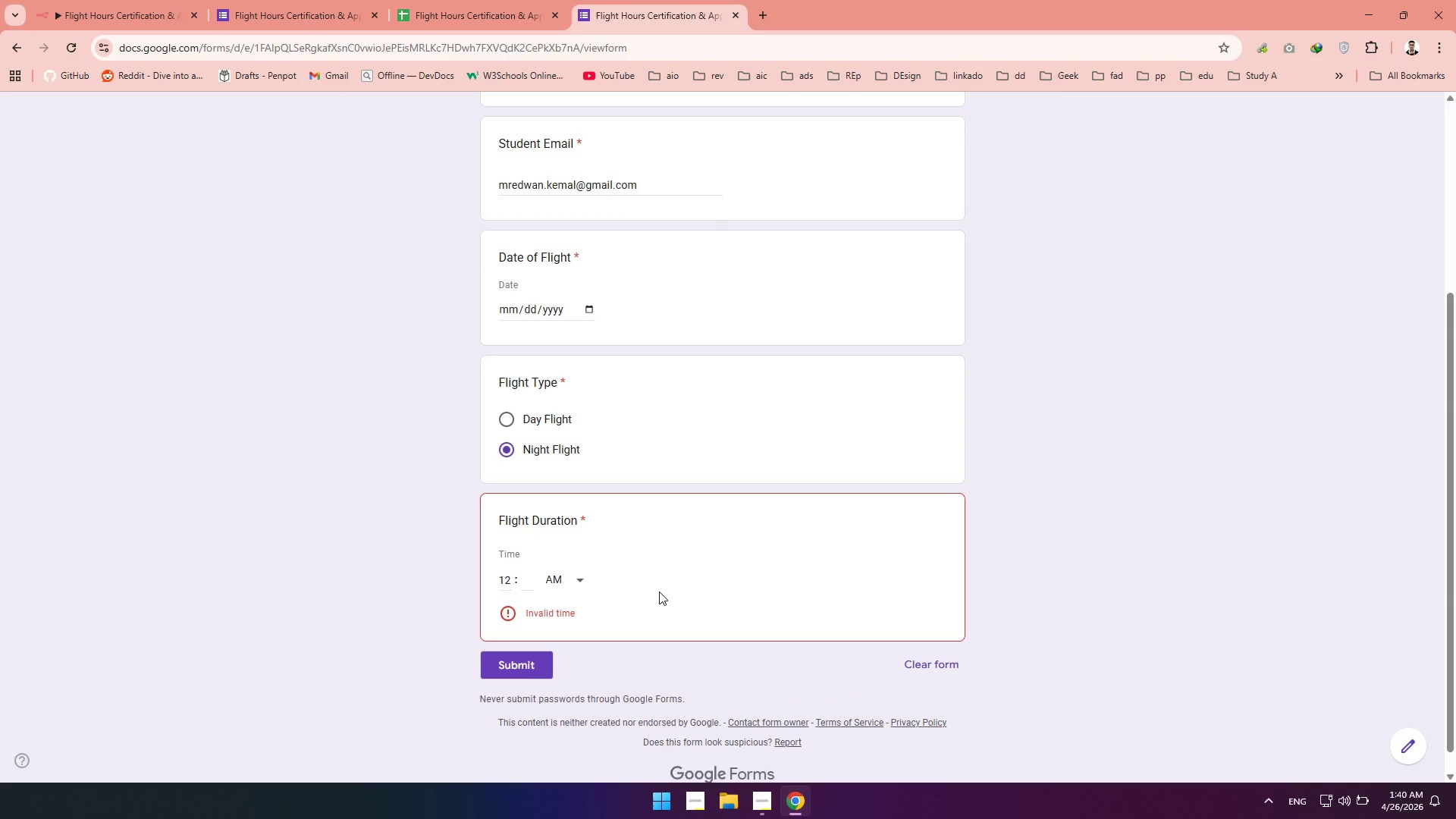 
left_click([484, 0])
 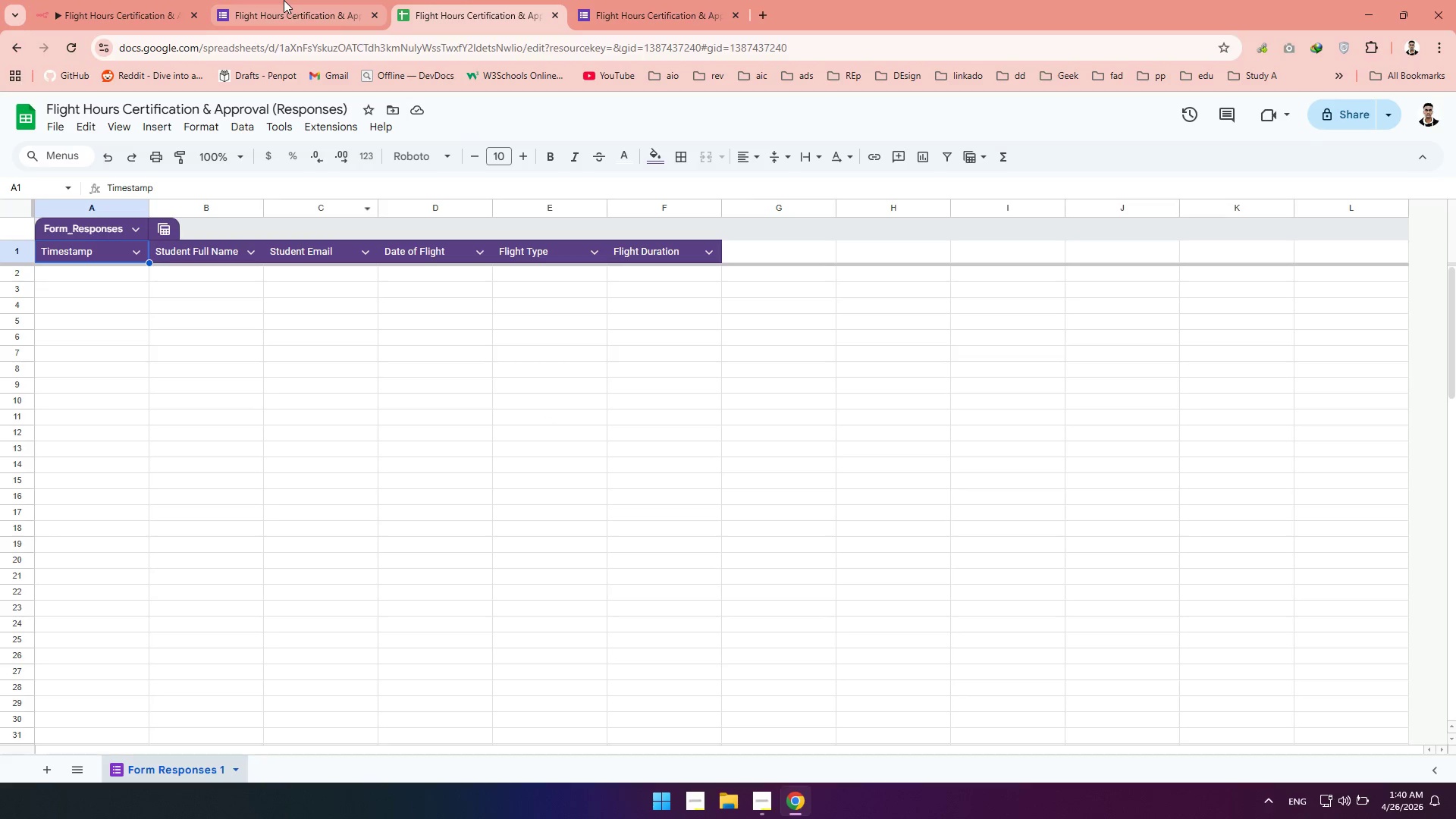 
left_click([284, 0])
 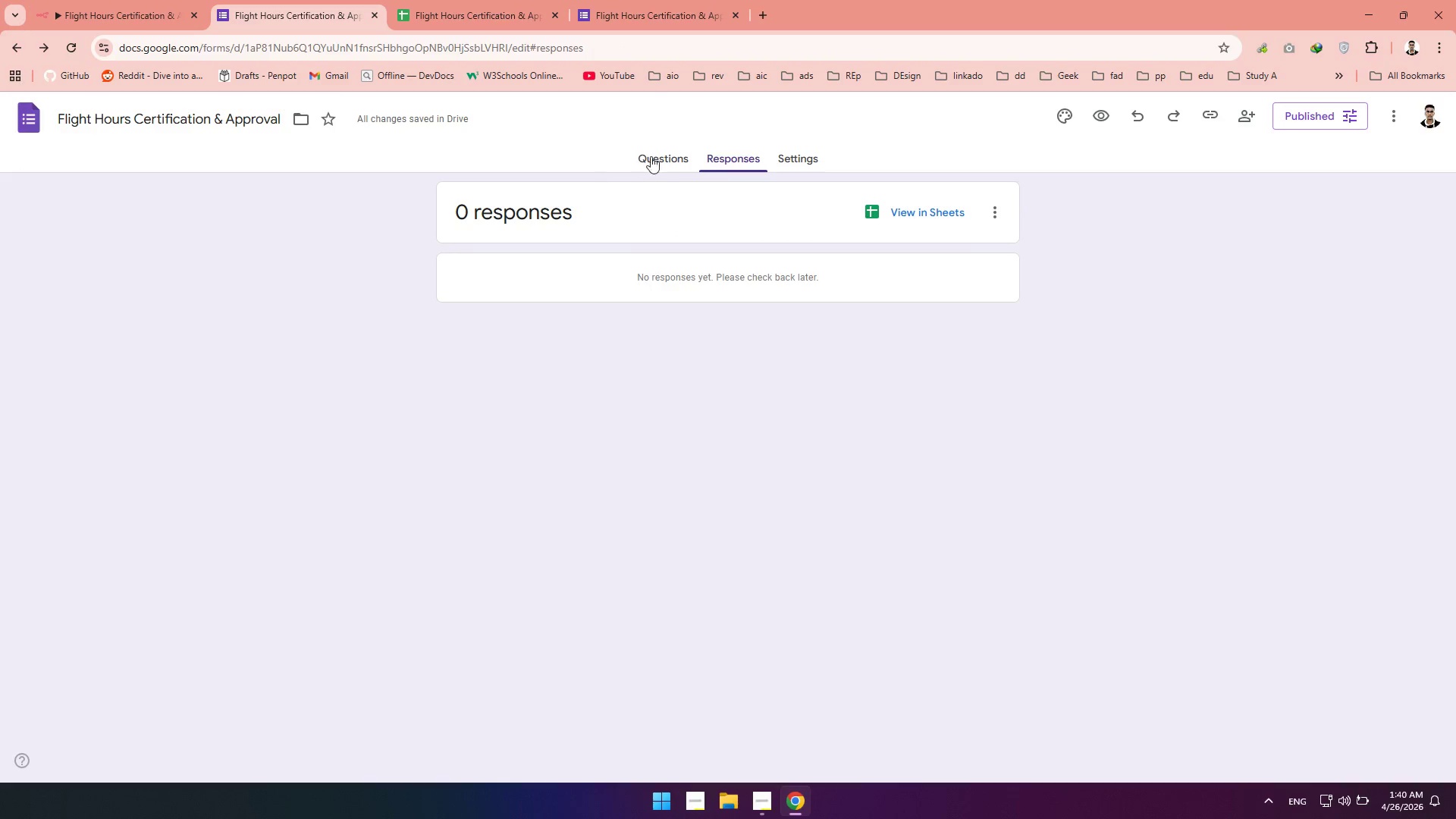 
left_click([658, 145])
 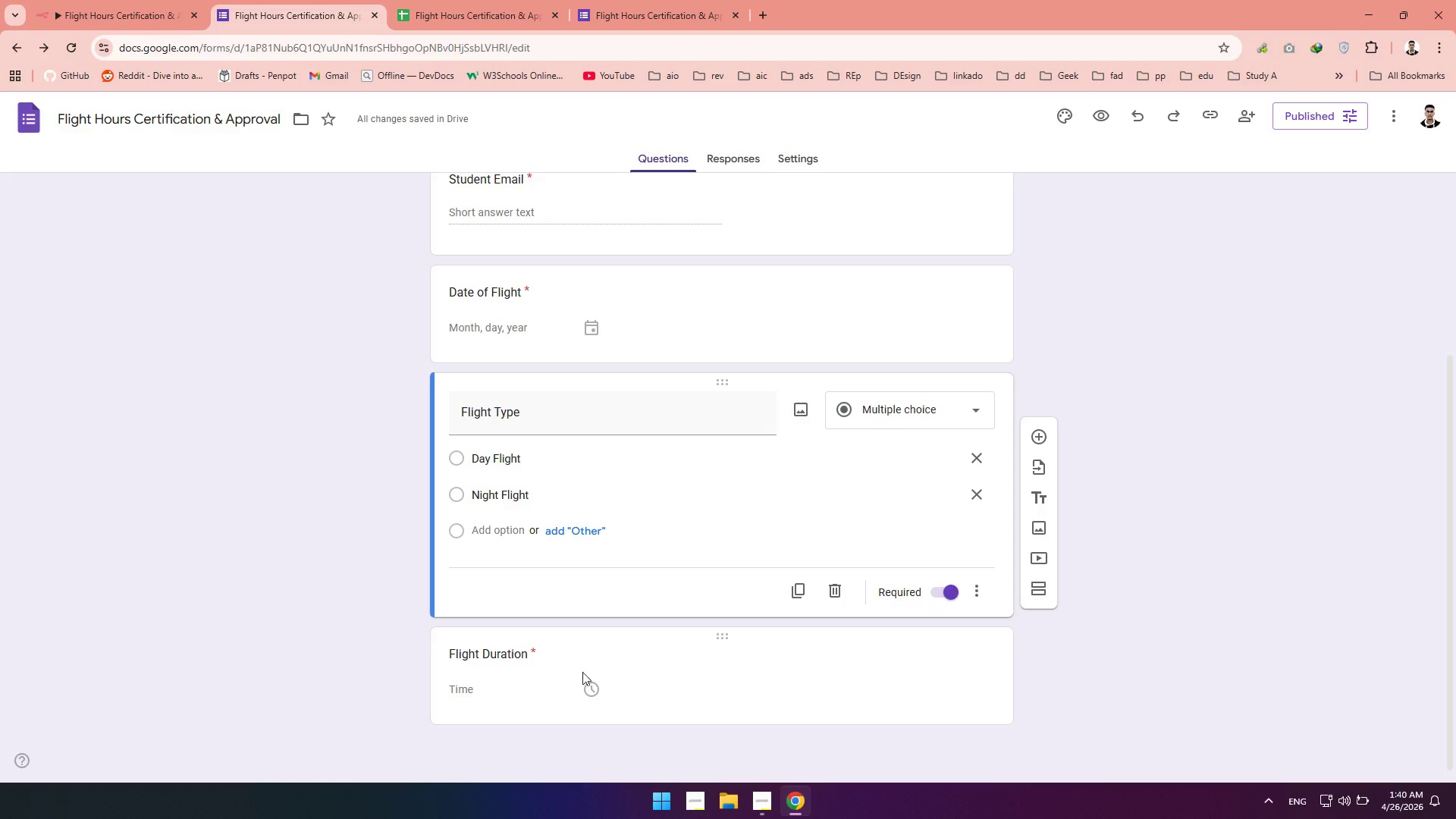 
left_click([714, 670])
 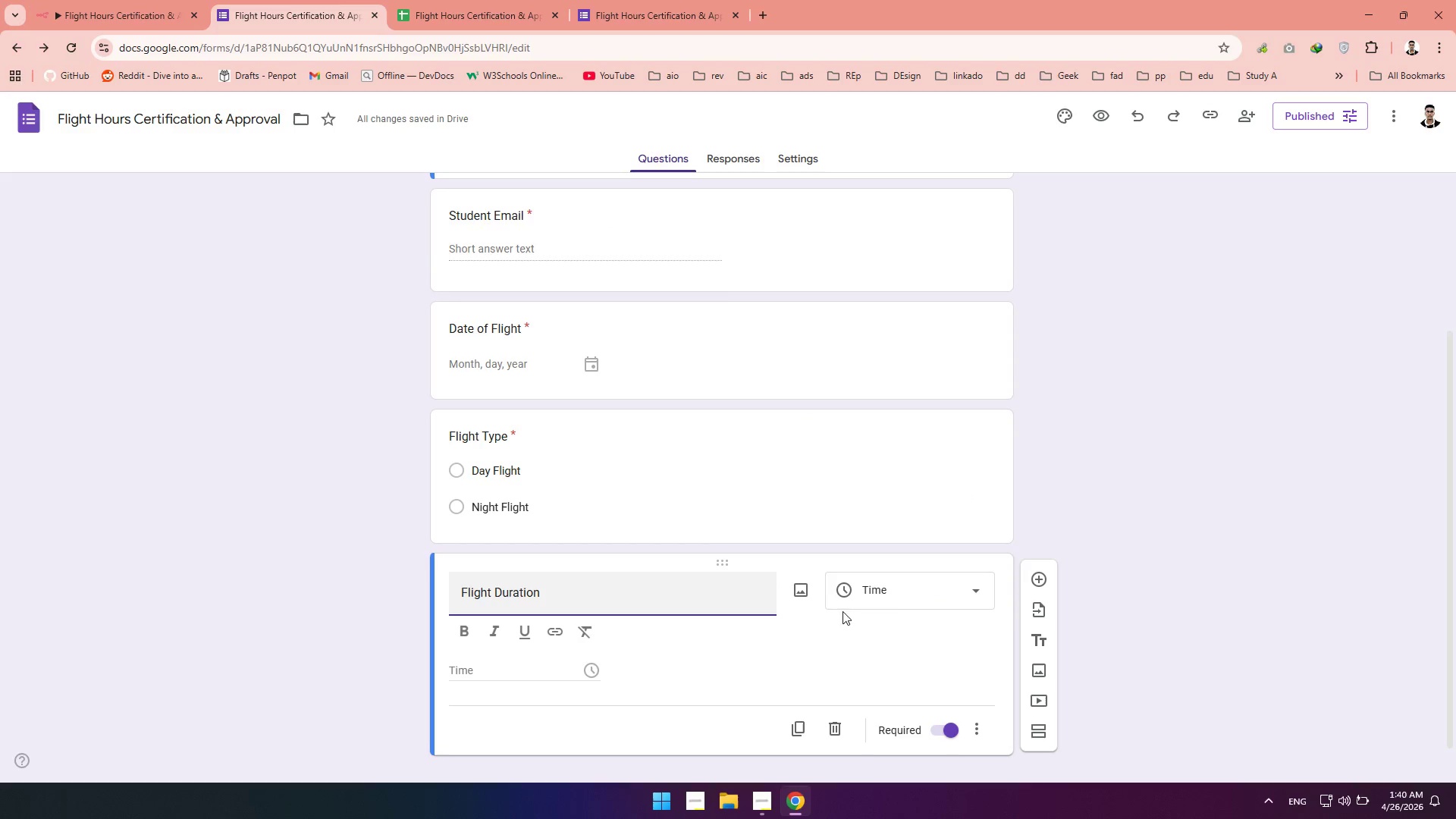 
left_click([898, 595])
 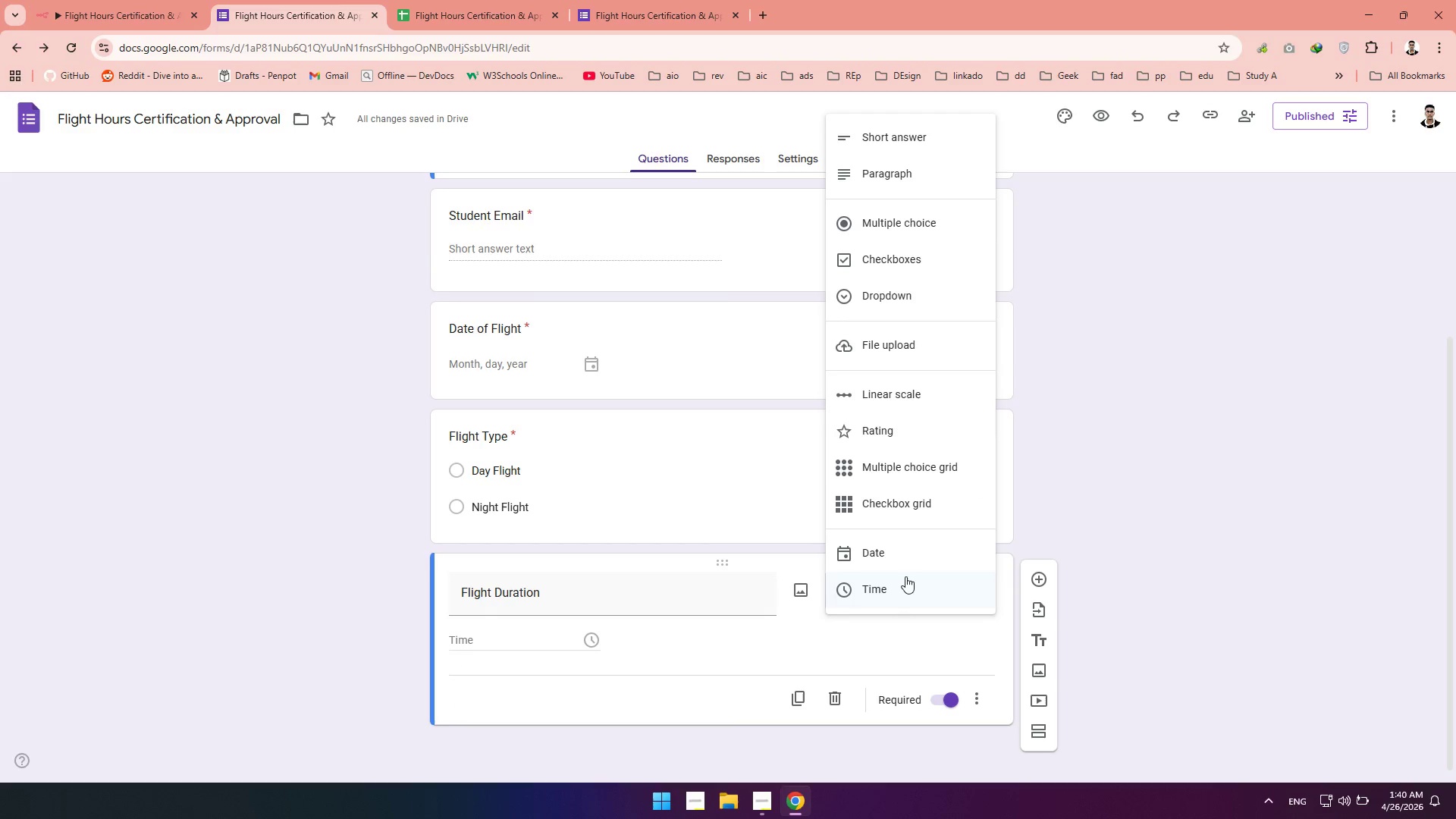 
left_click_drag(start_coordinate=[935, 431], to_coordinate=[965, 277])
 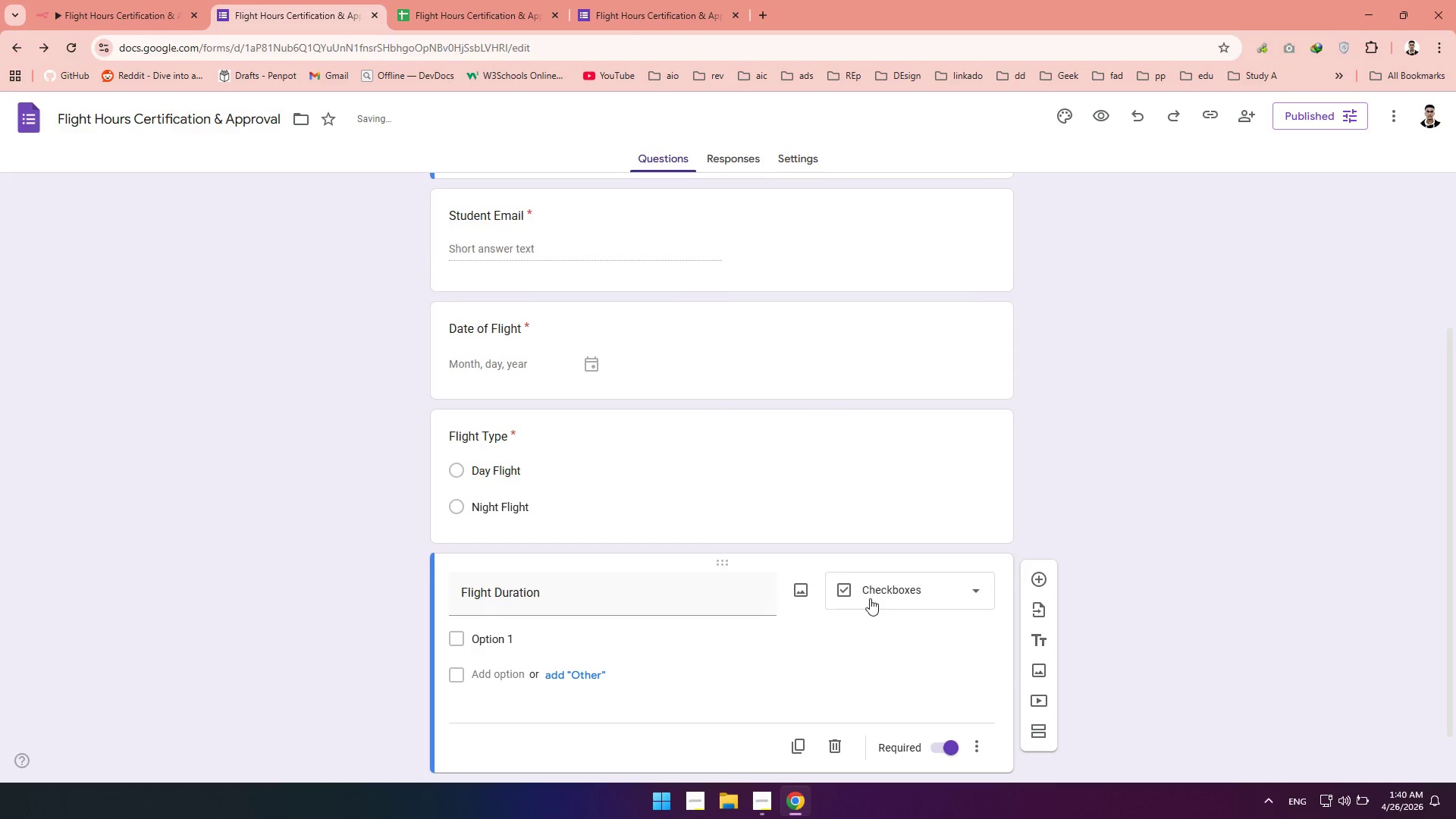 
left_click([870, 598])
 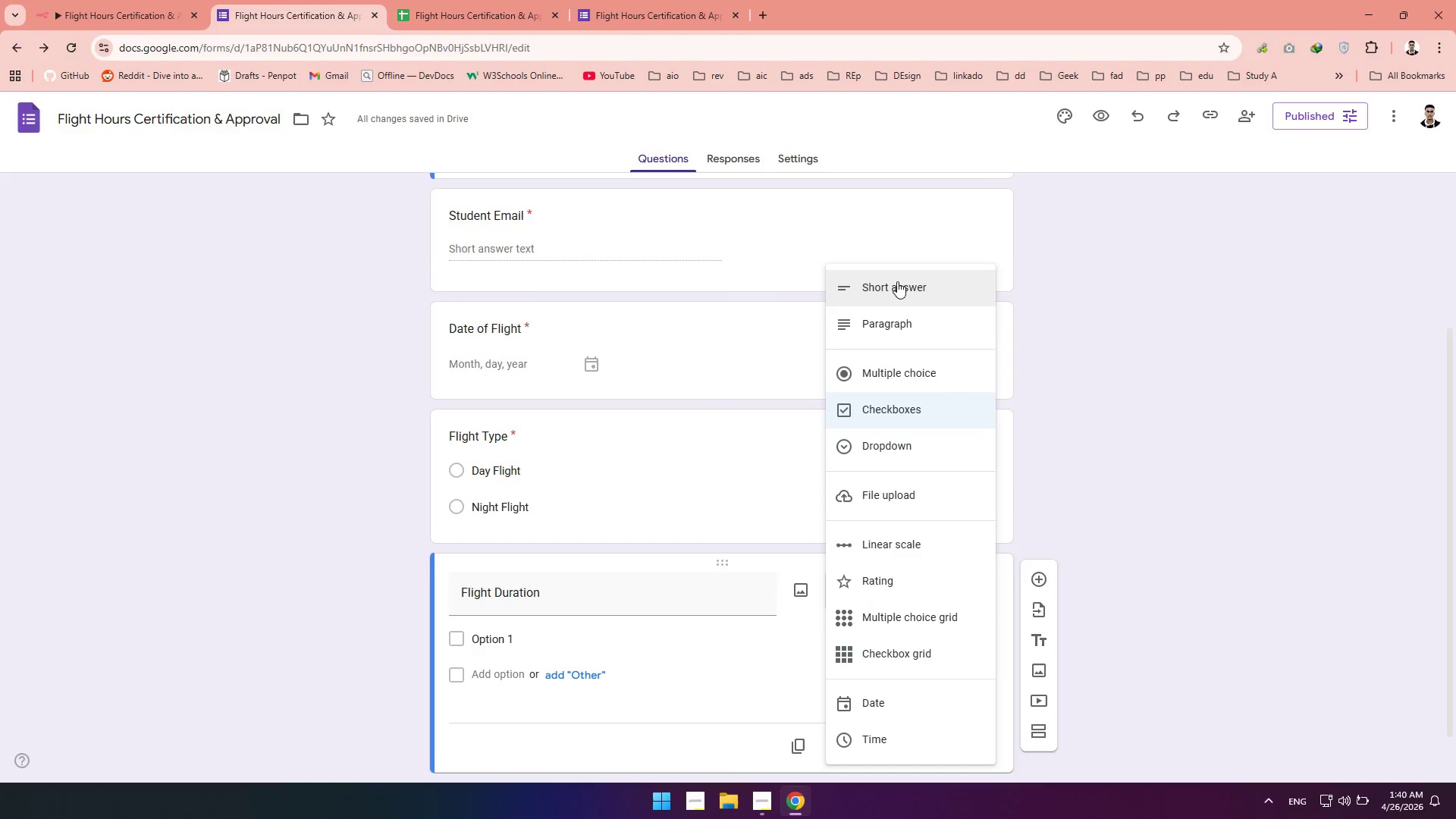 
left_click([897, 281])
 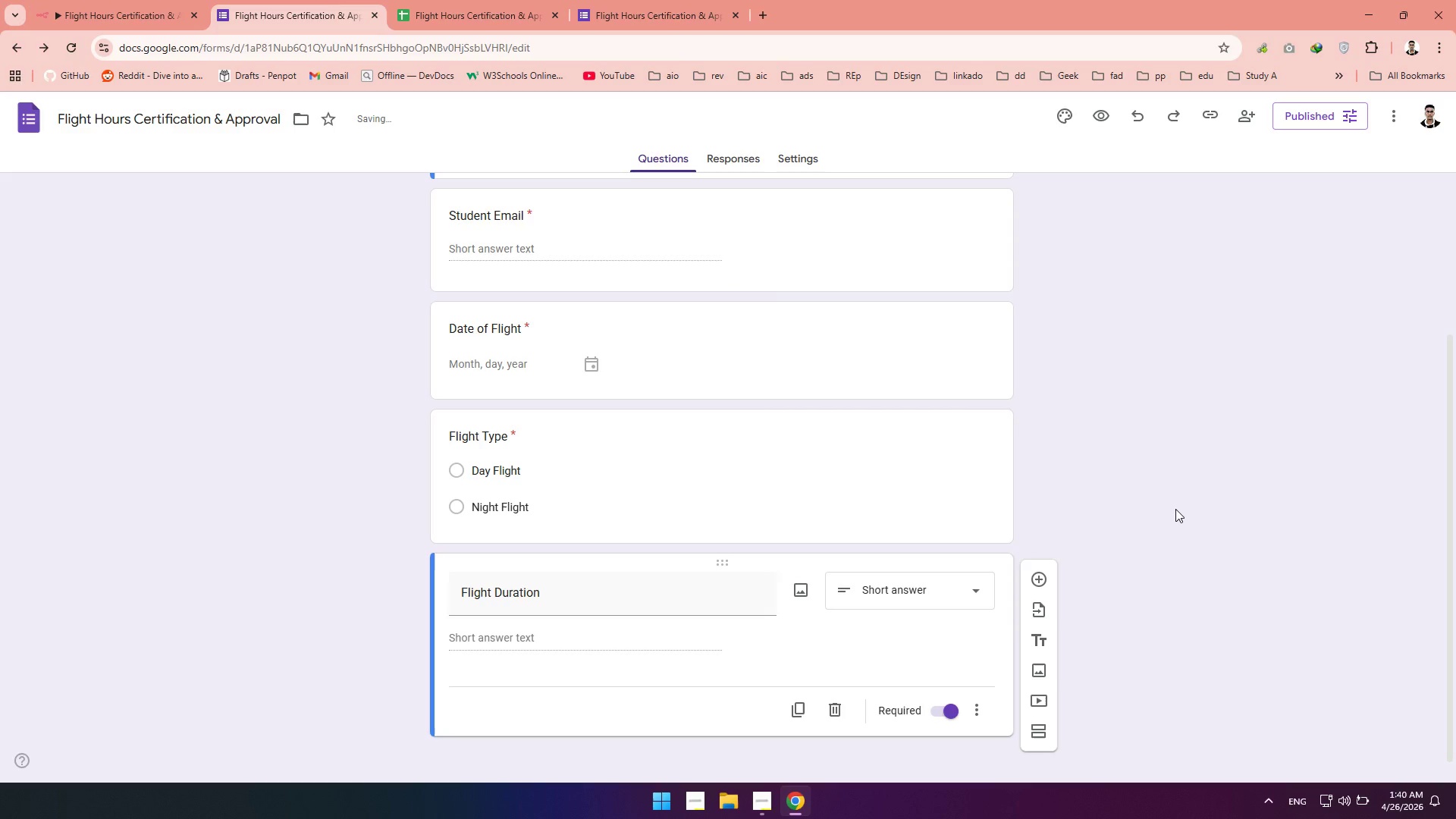 
left_click([1175, 509])
 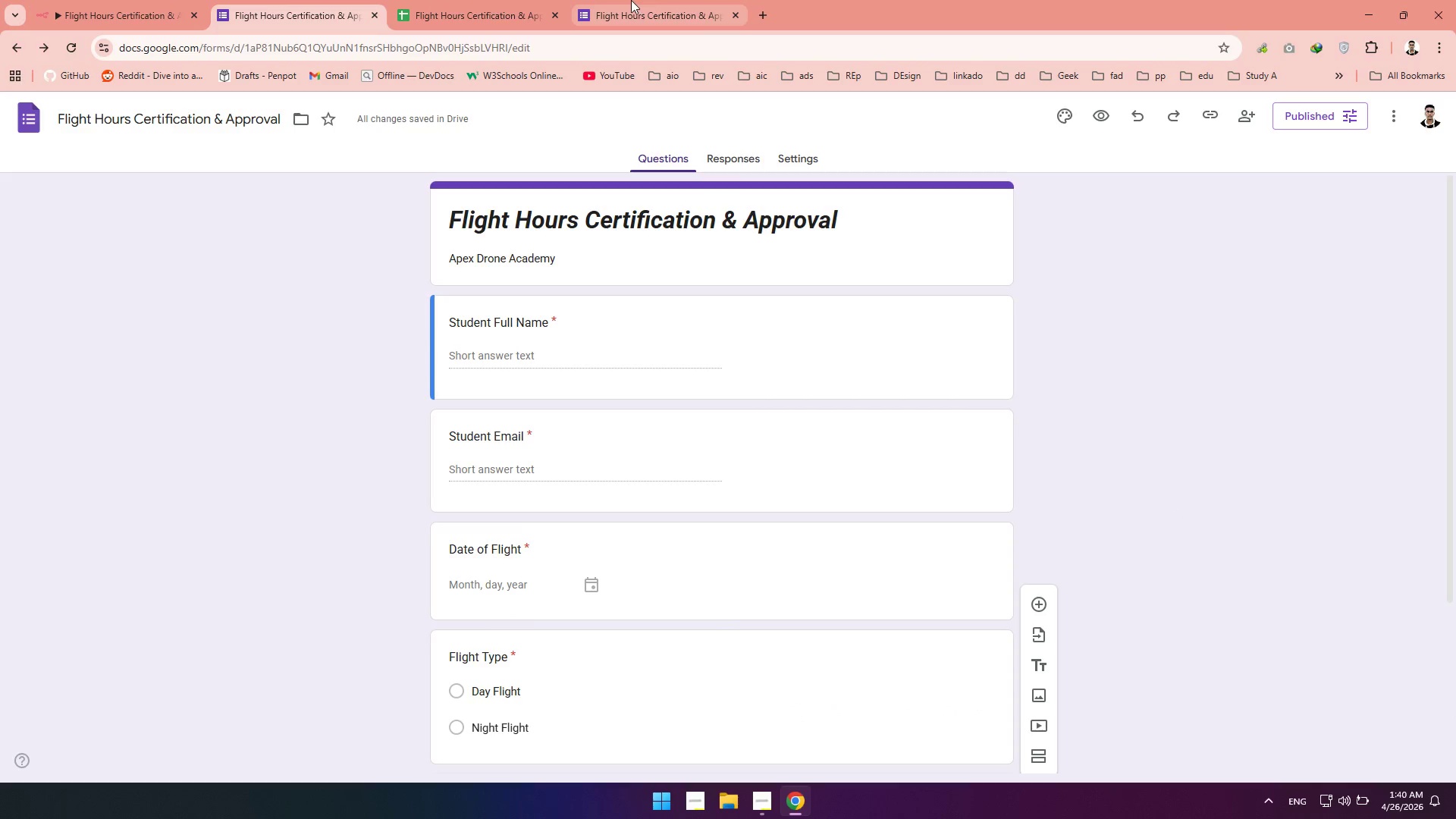 
left_click([632, 8])
 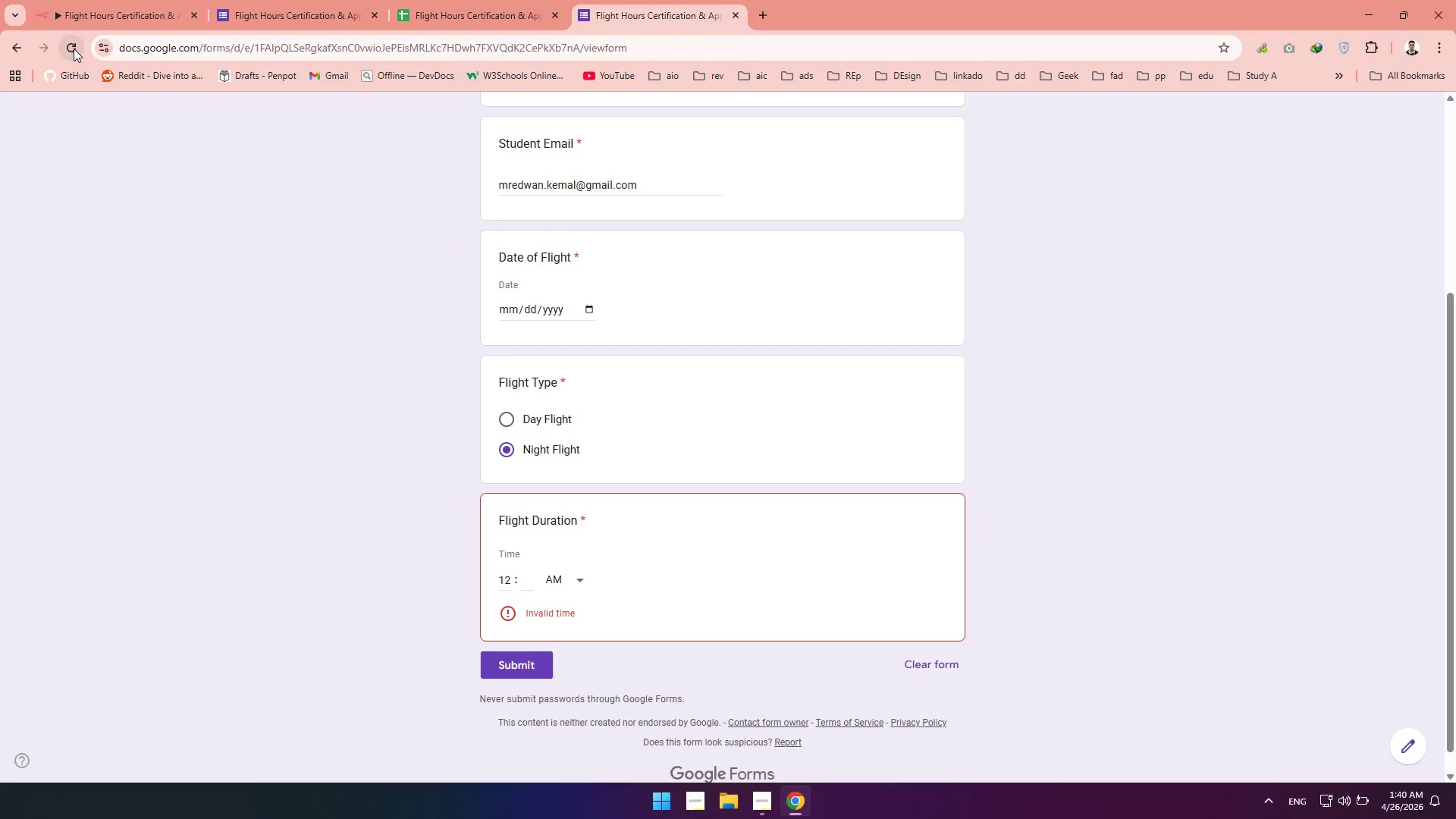 
left_click([74, 49])
 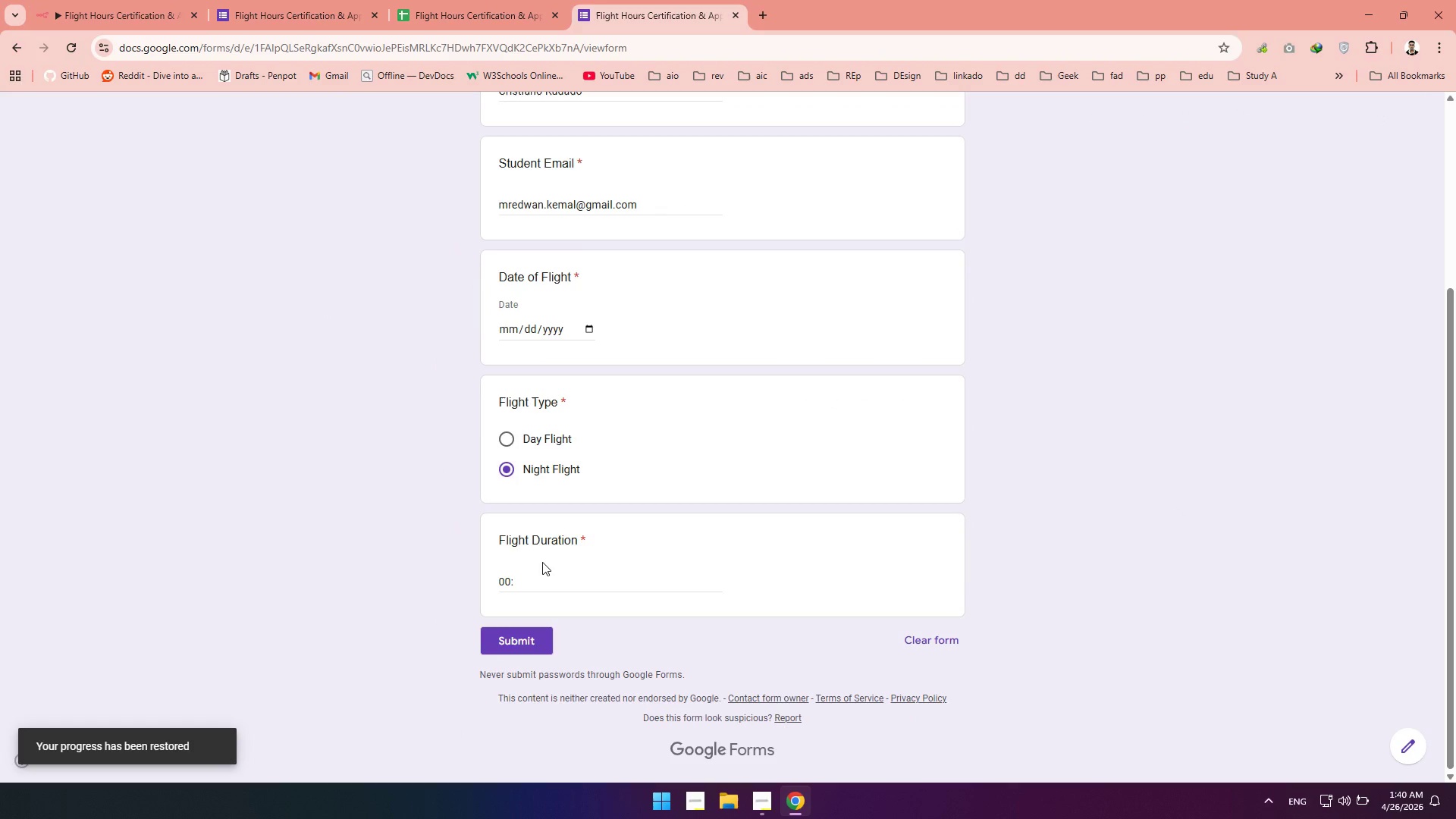 
left_click([516, 576])
 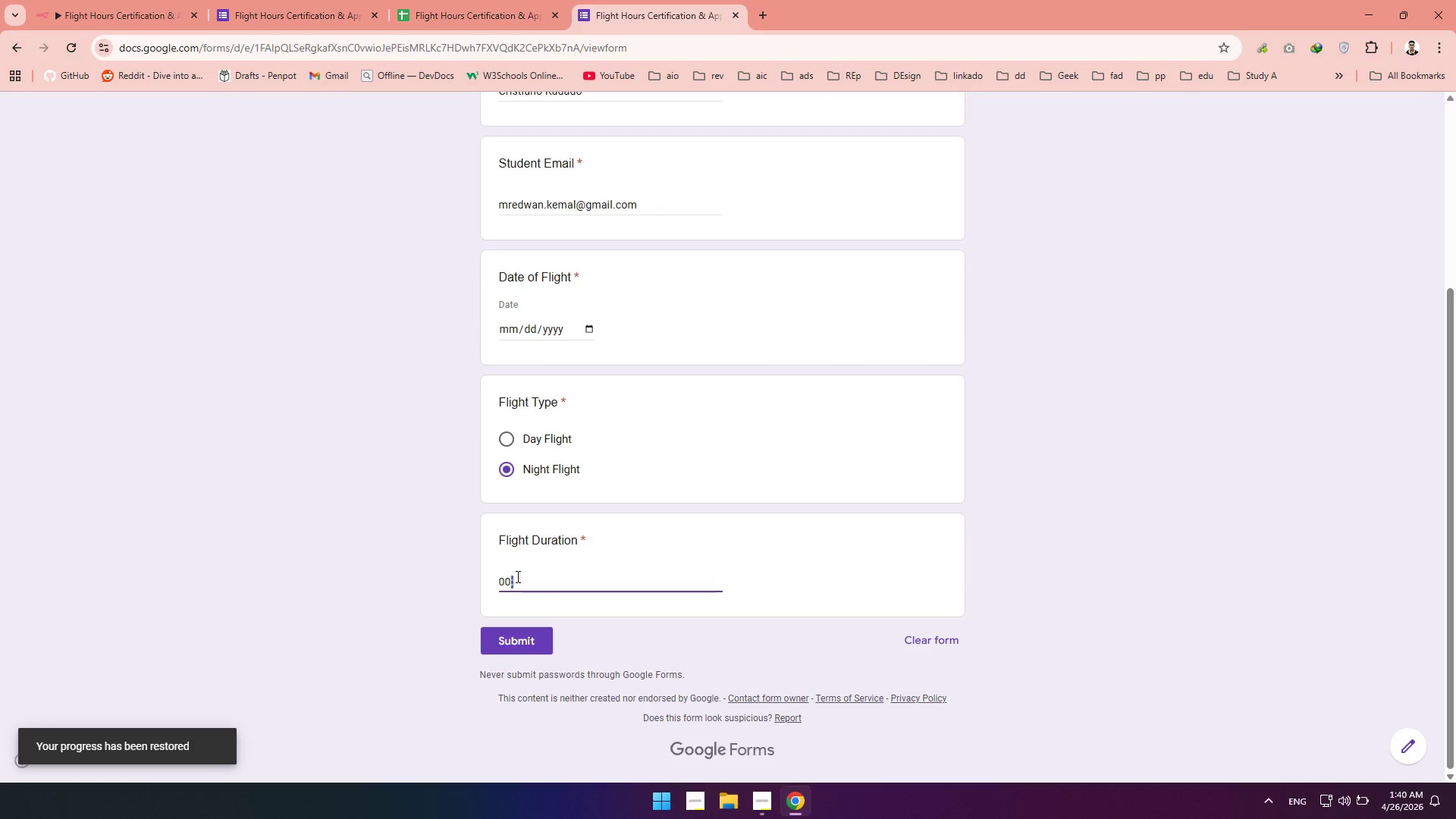 
left_click_drag(start_coordinate=[516, 576], to_coordinate=[469, 566])
 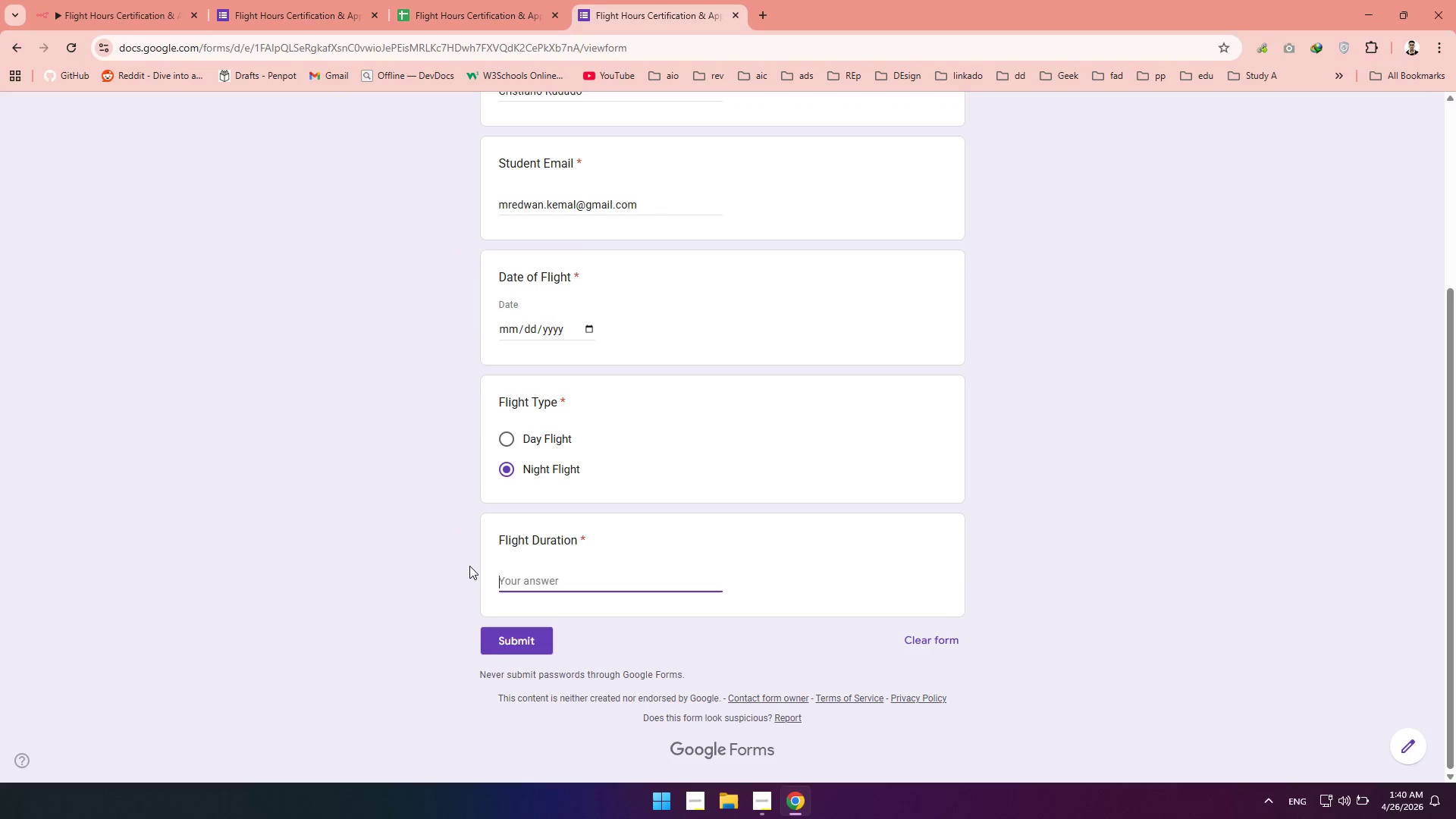 
key(Backspace)
 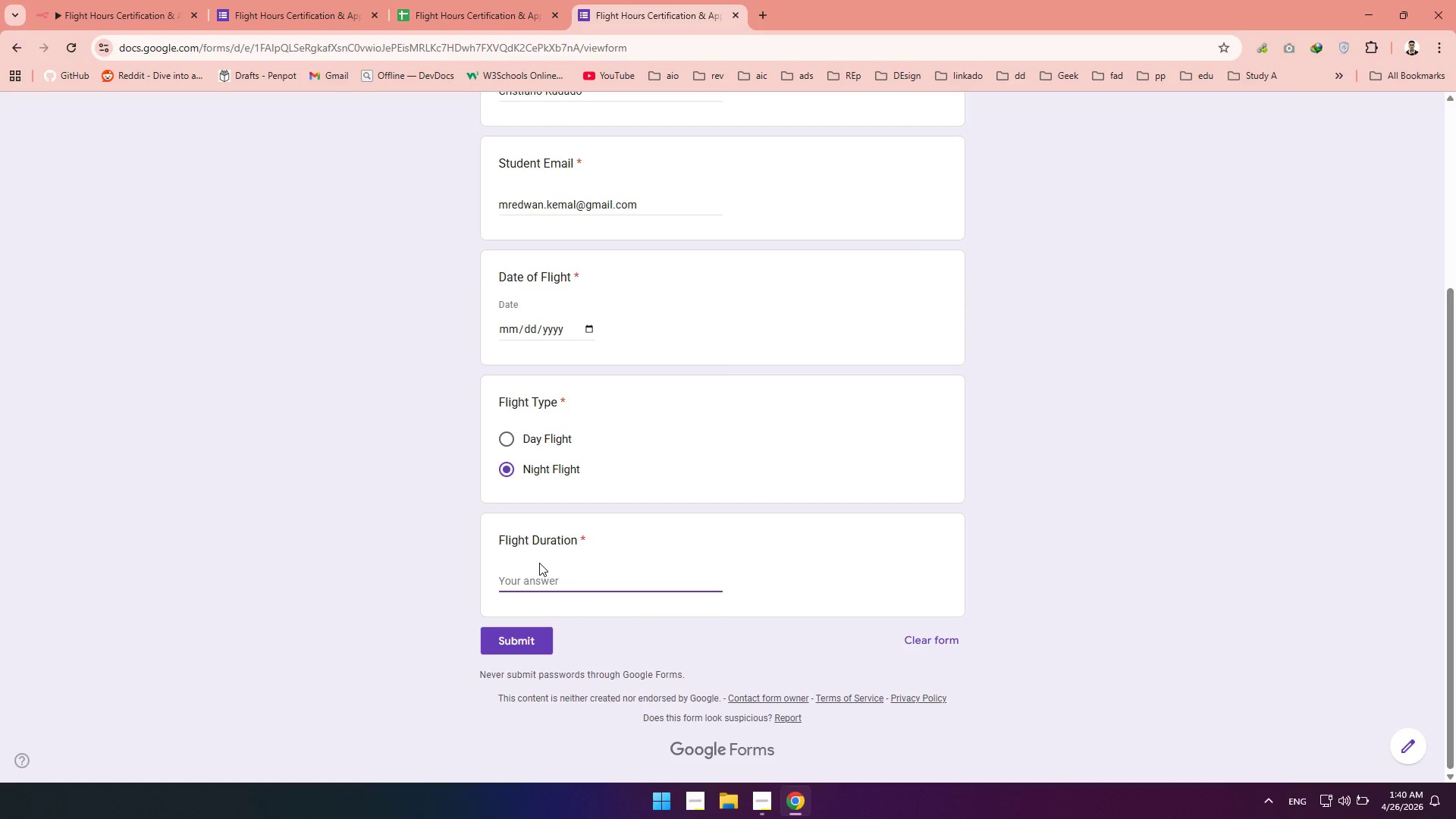 
wait(6.45)
 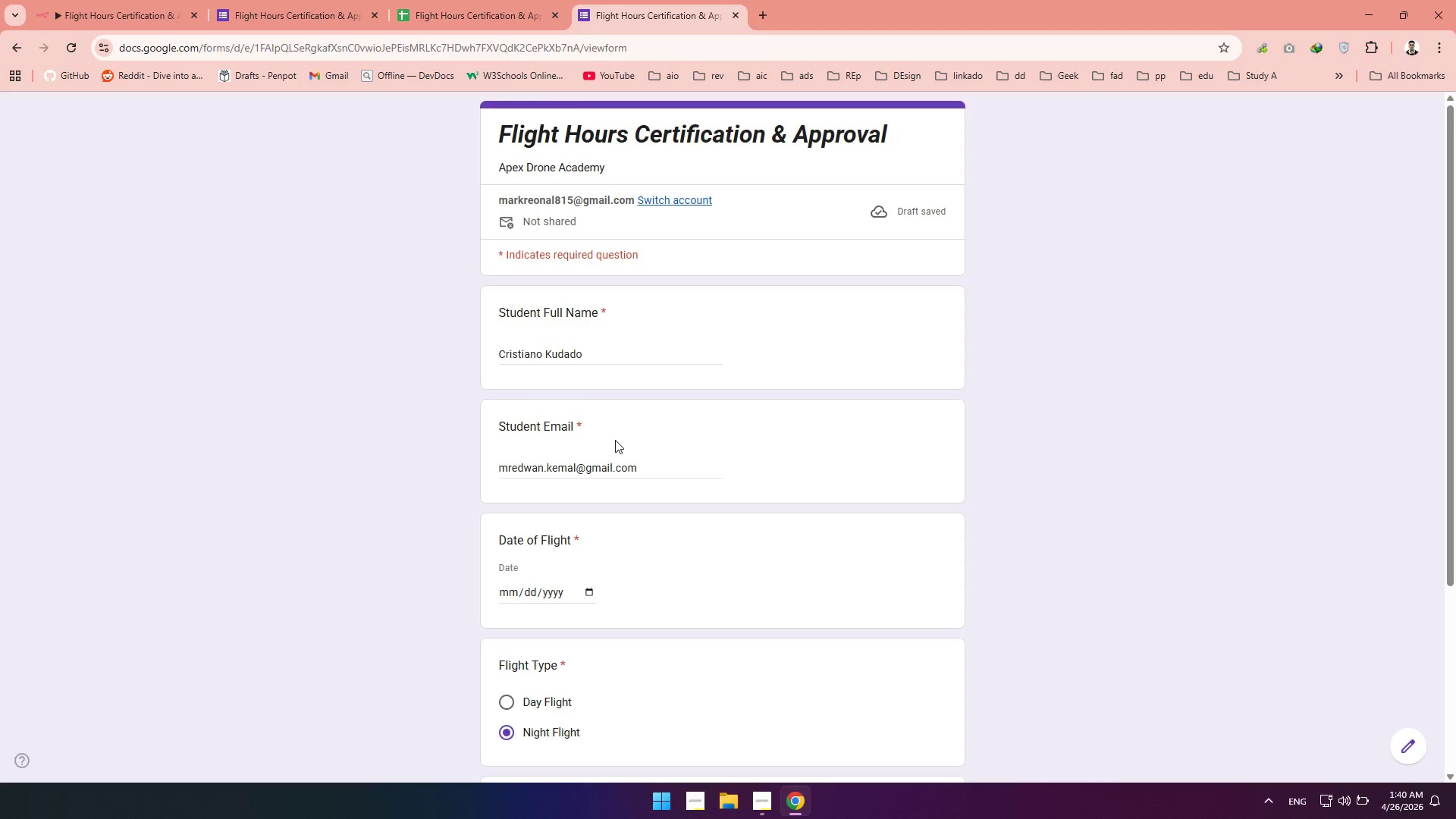 
type(70)
 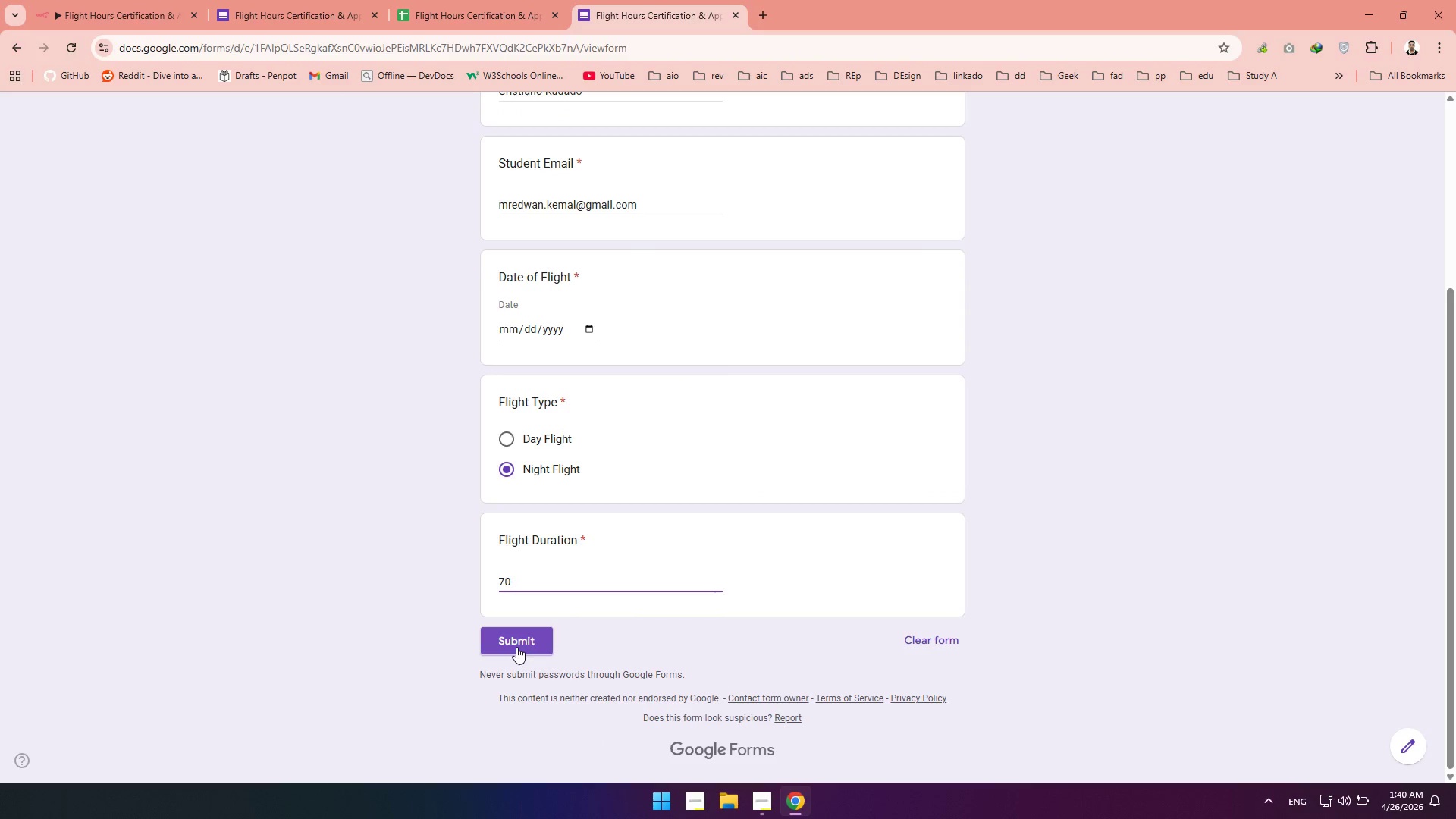 
left_click([516, 647])
 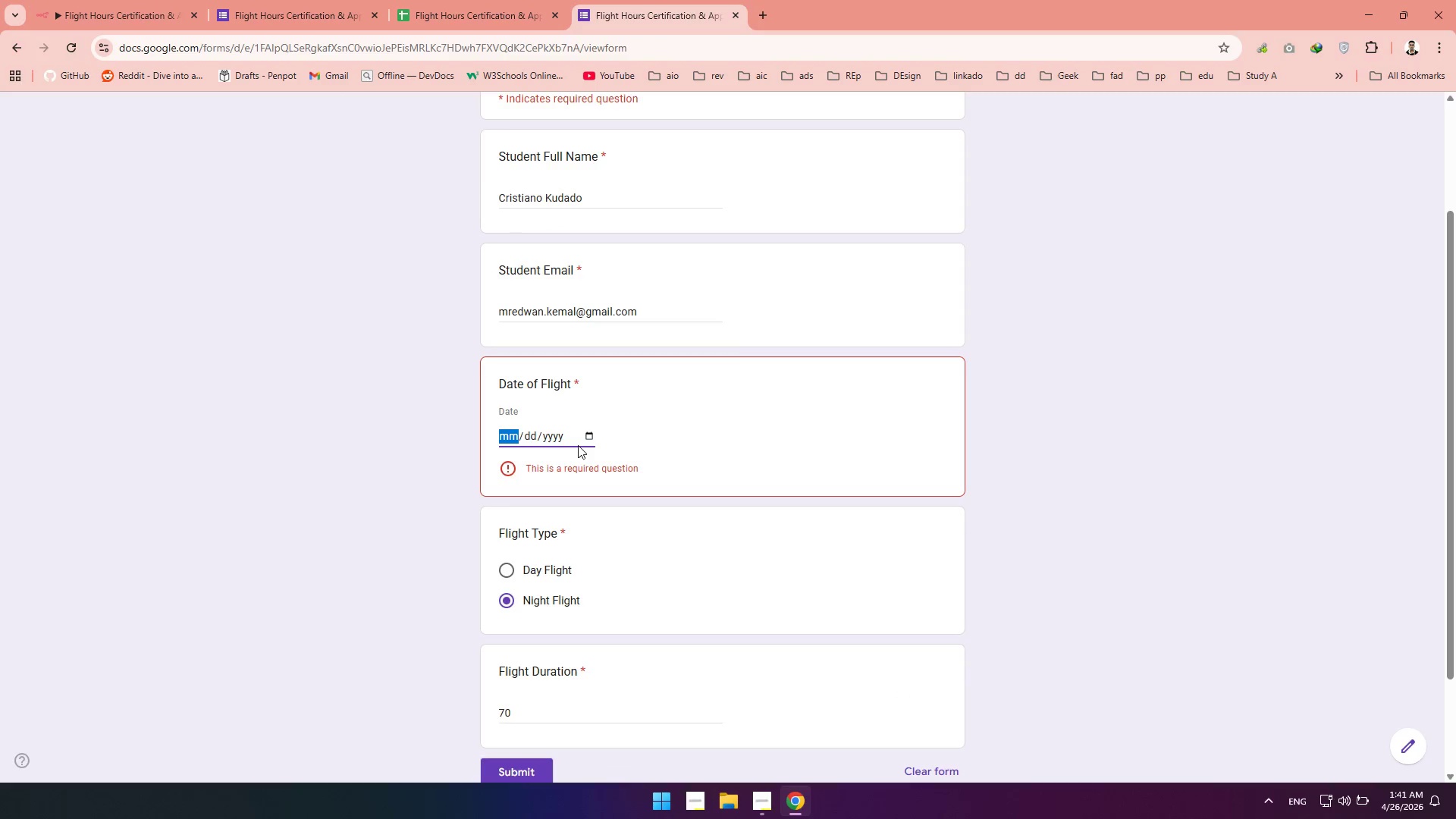 
left_click_drag(start_coordinate=[596, 432], to_coordinate=[590, 436])
 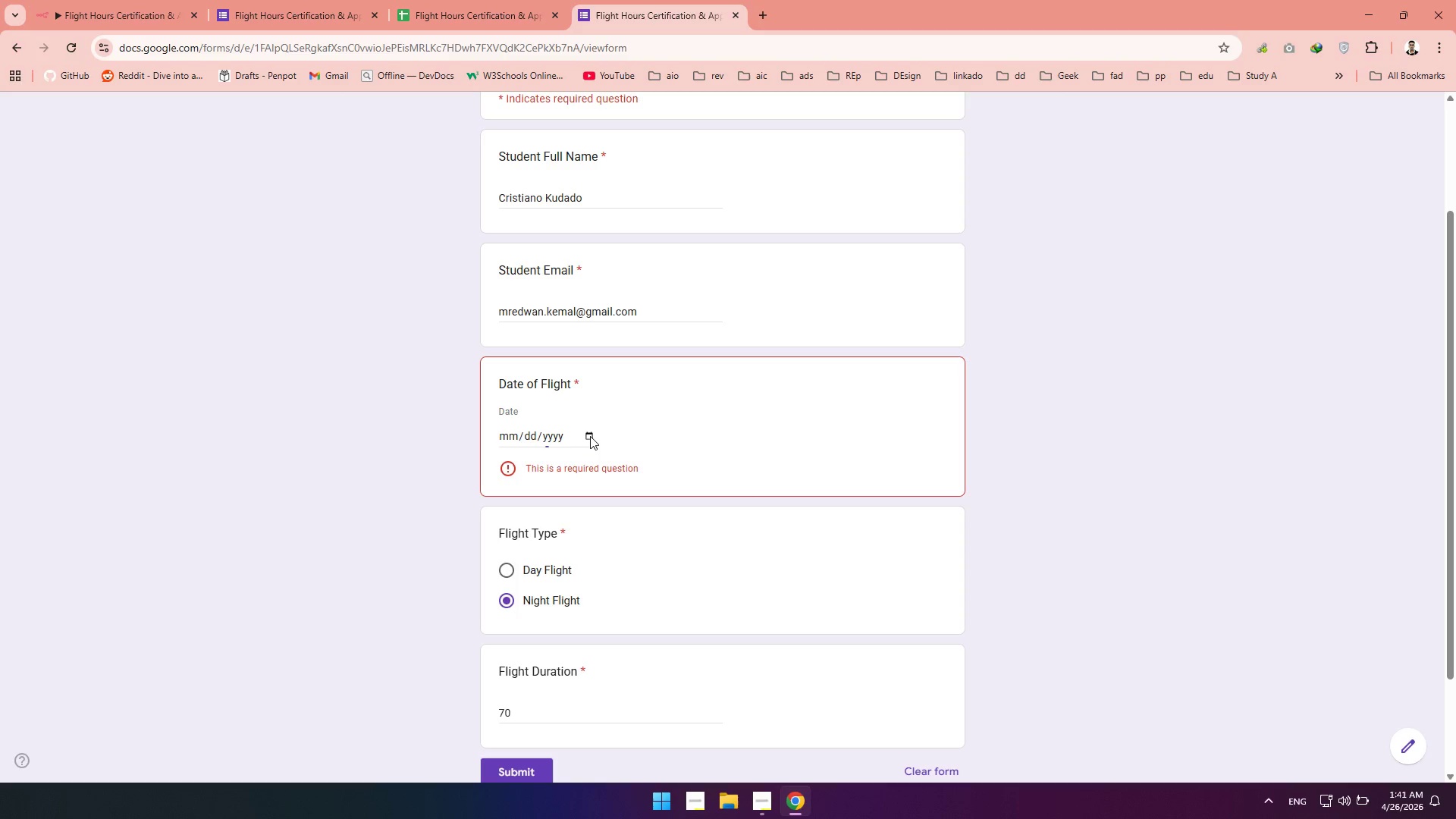 
left_click([590, 436])
 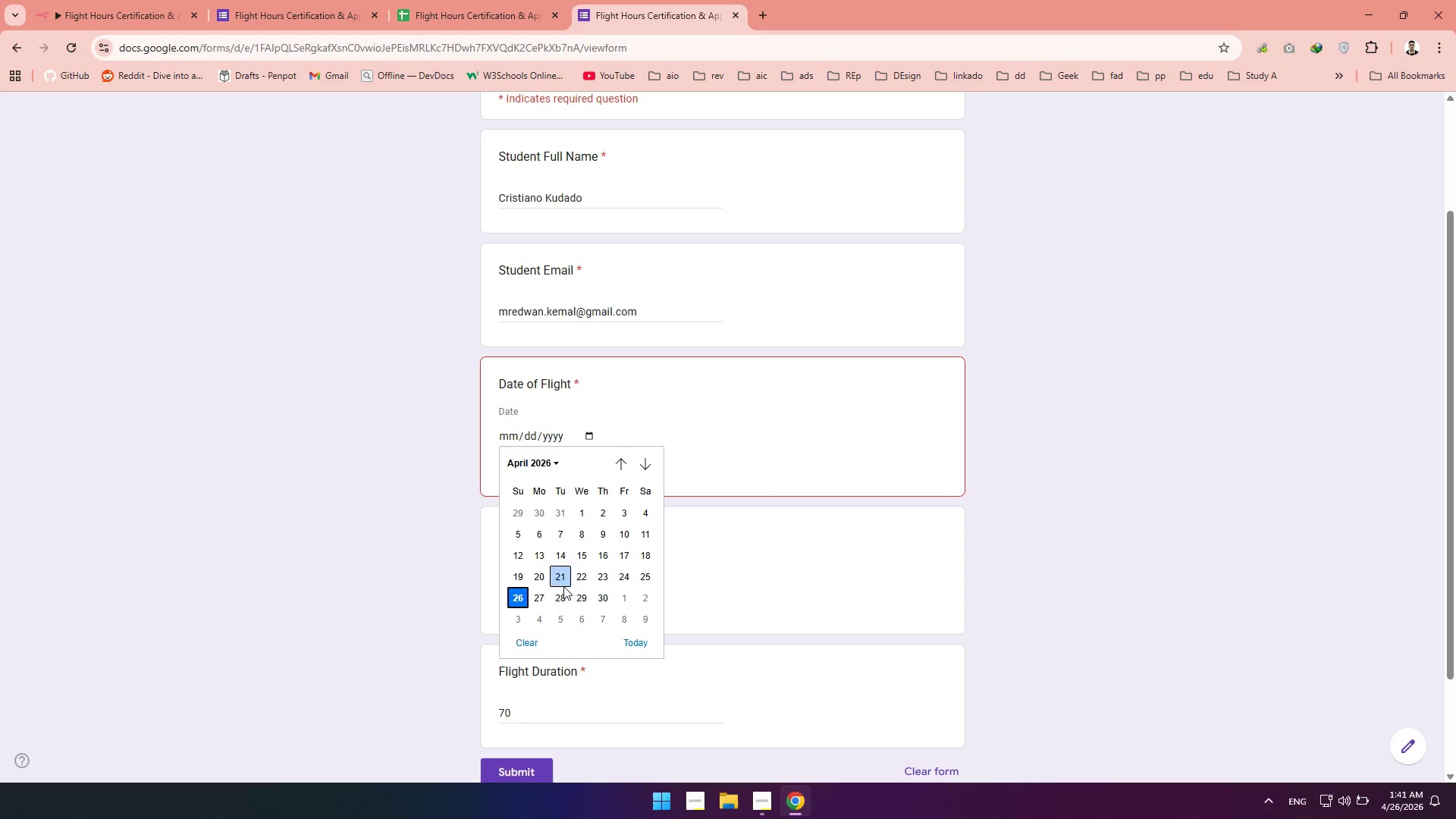 
left_click([563, 587])
 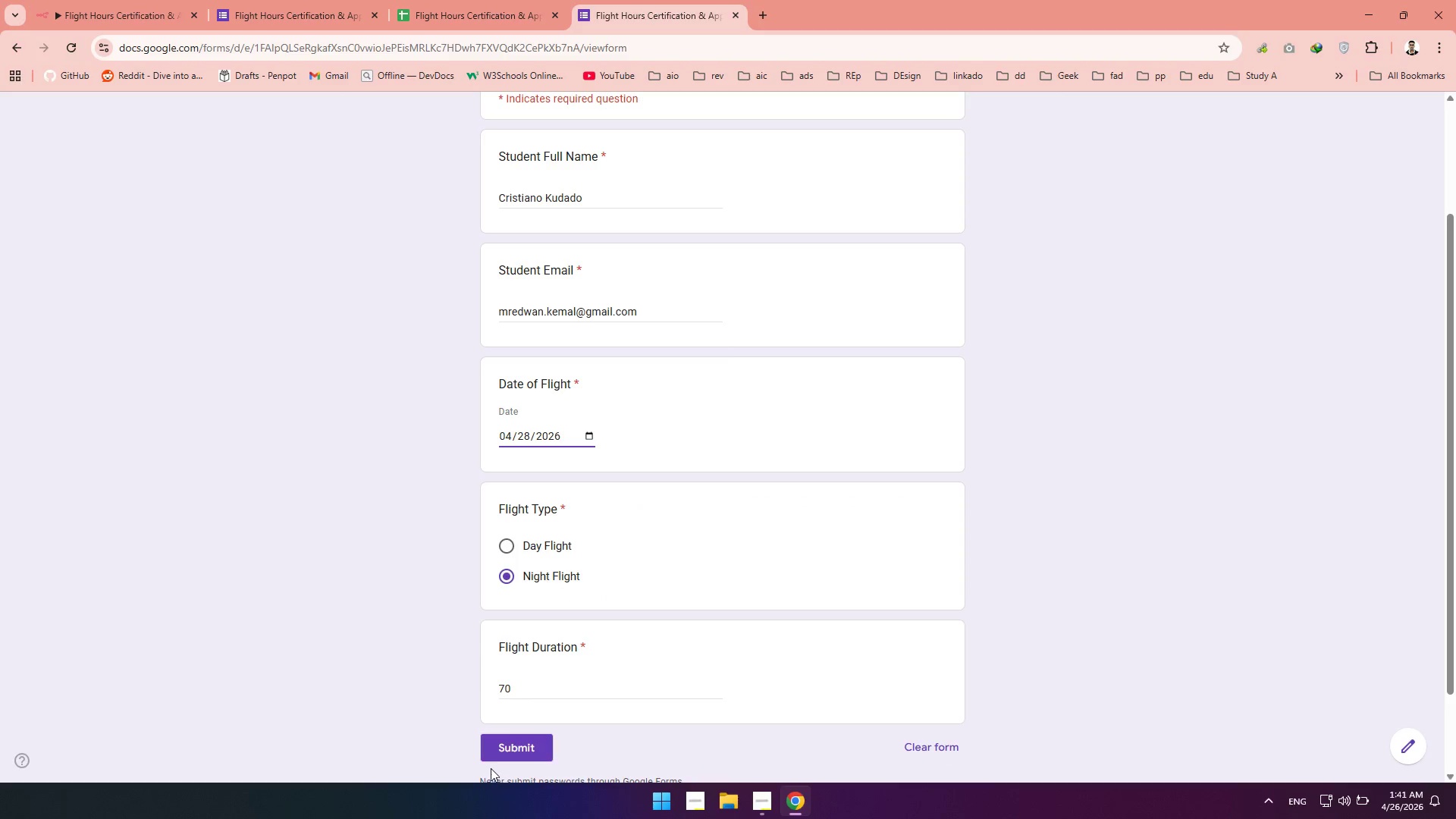 
left_click([502, 752])
 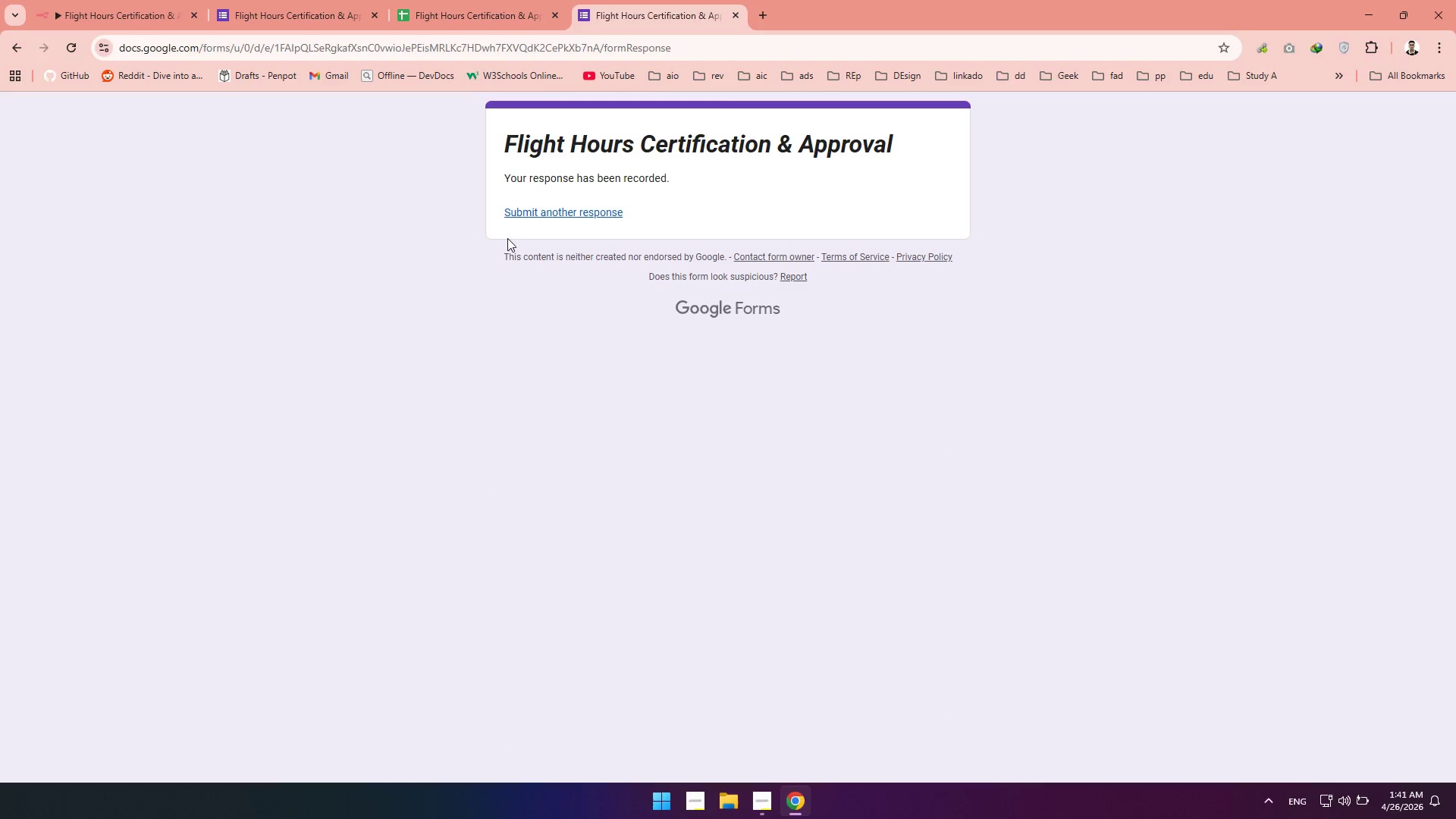 
left_click([508, 0])
 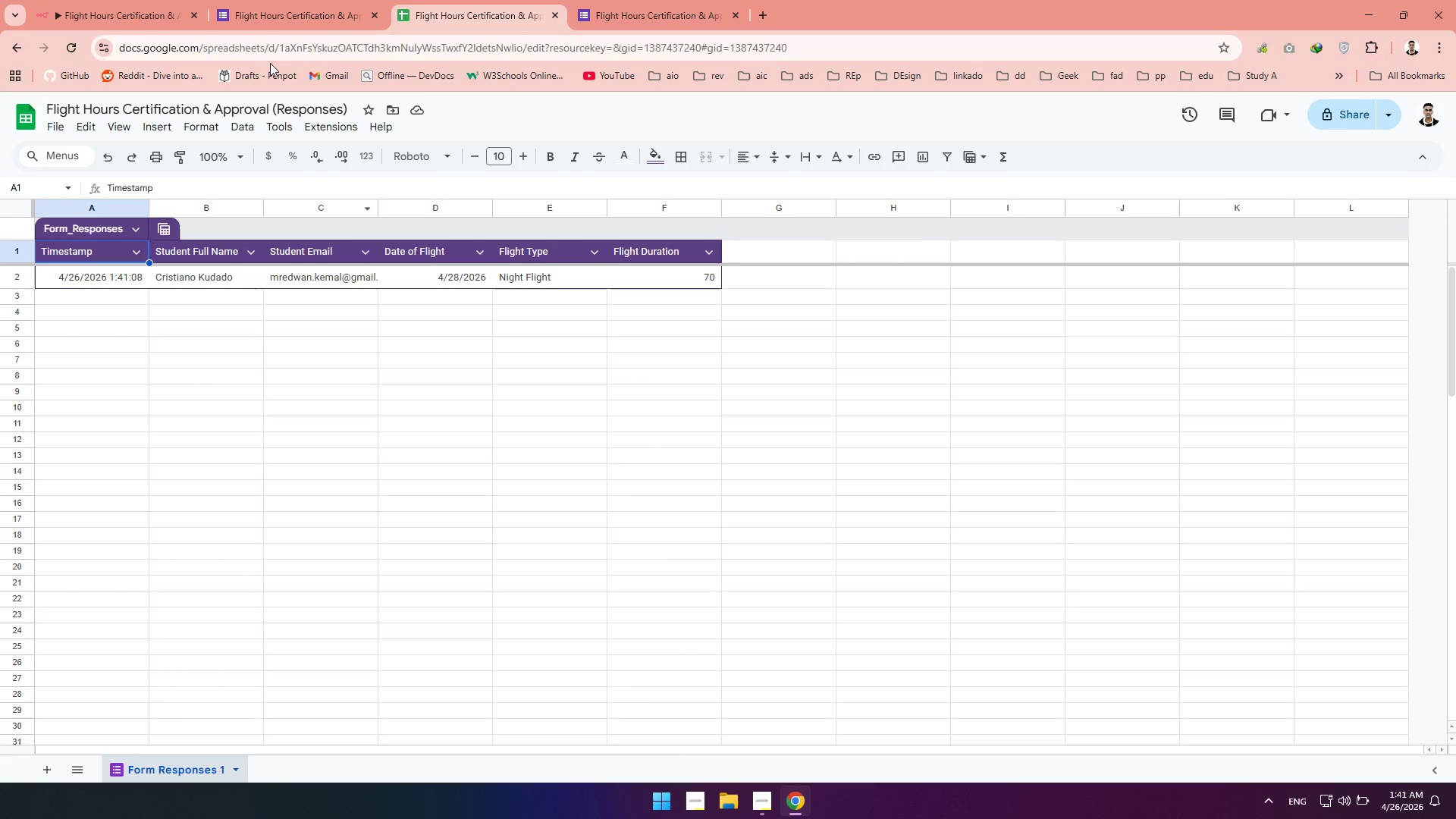 
left_click([273, 18])
 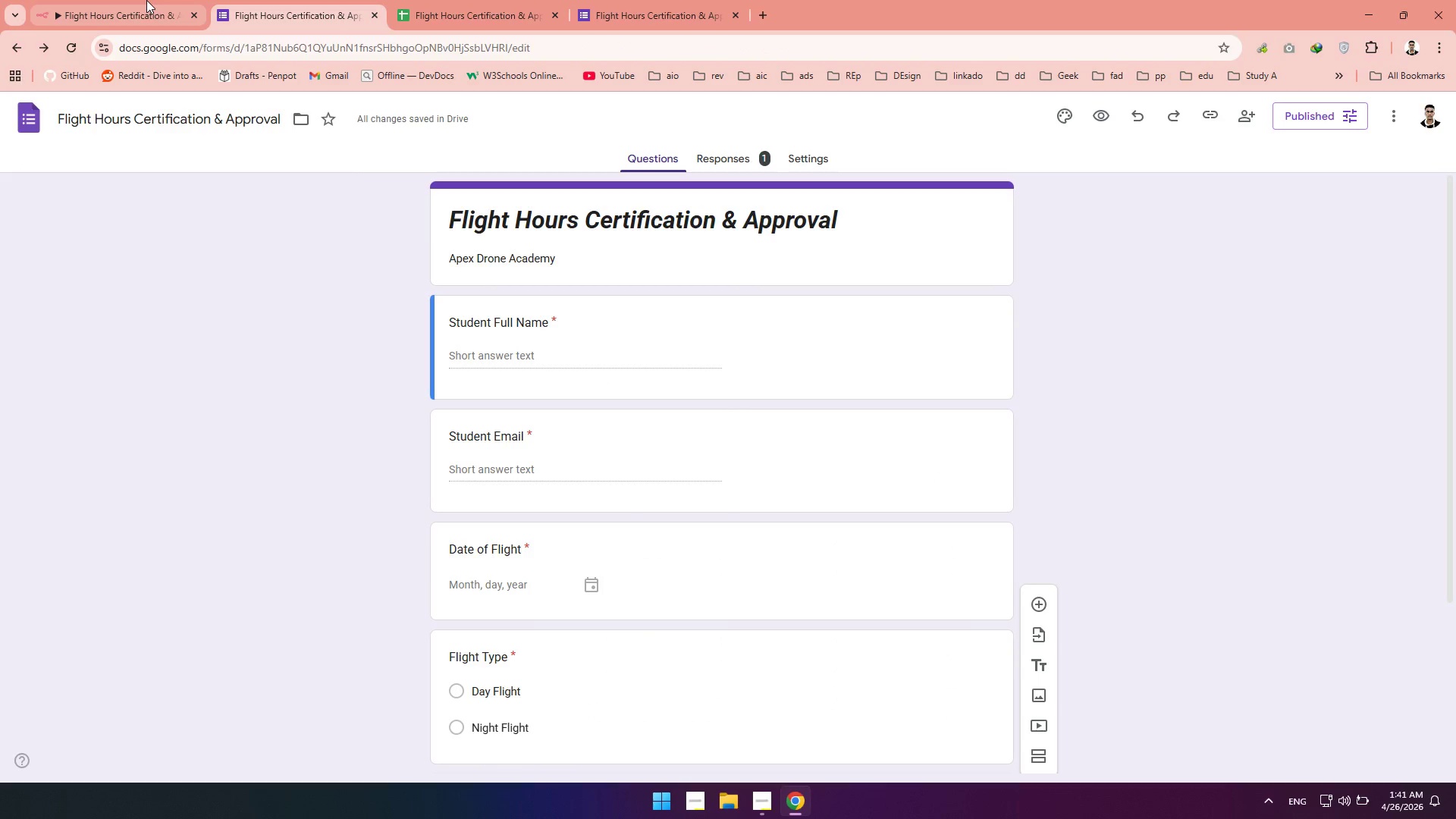 
left_click([146, 0])
 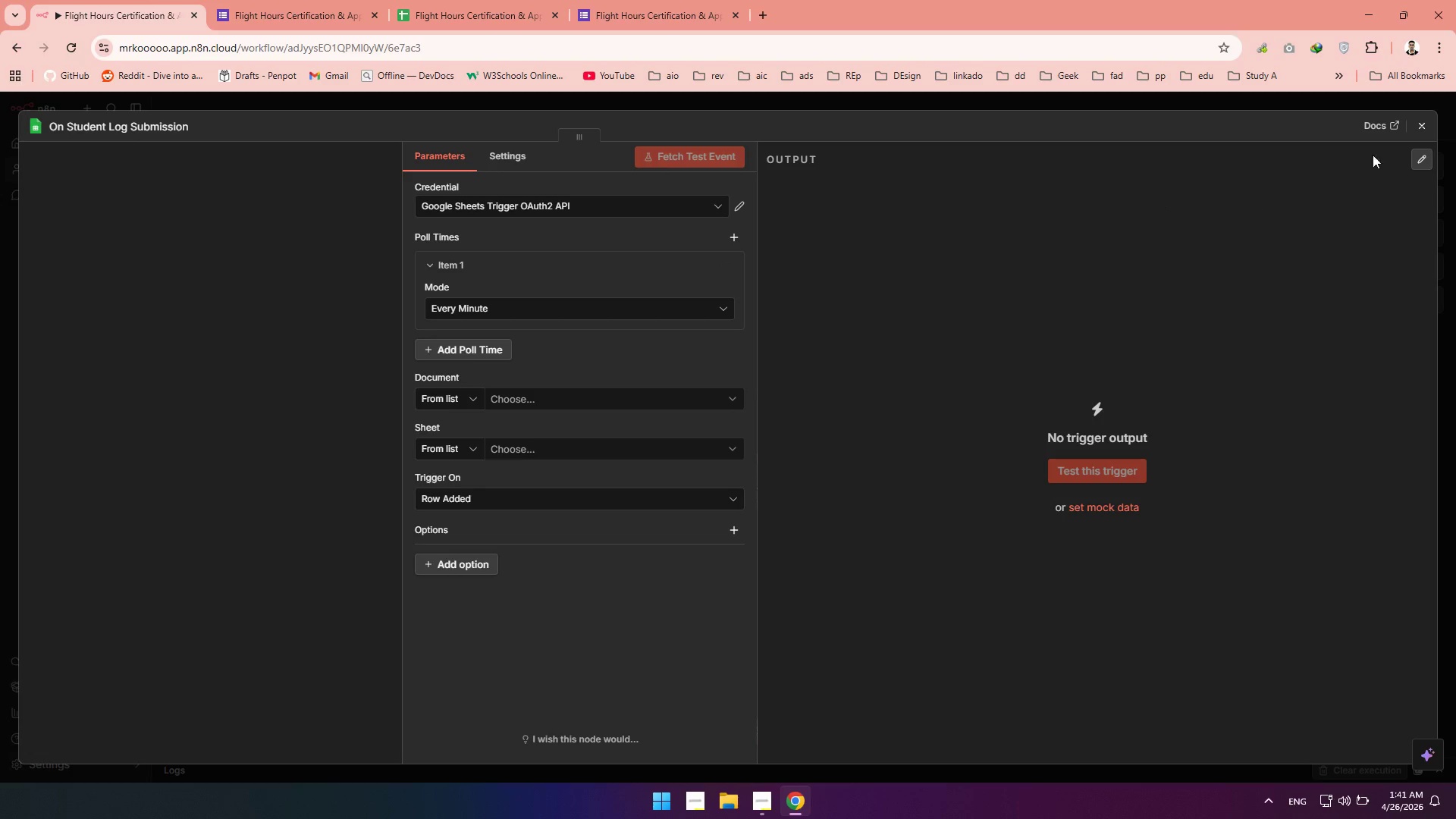 
left_click([1430, 120])
 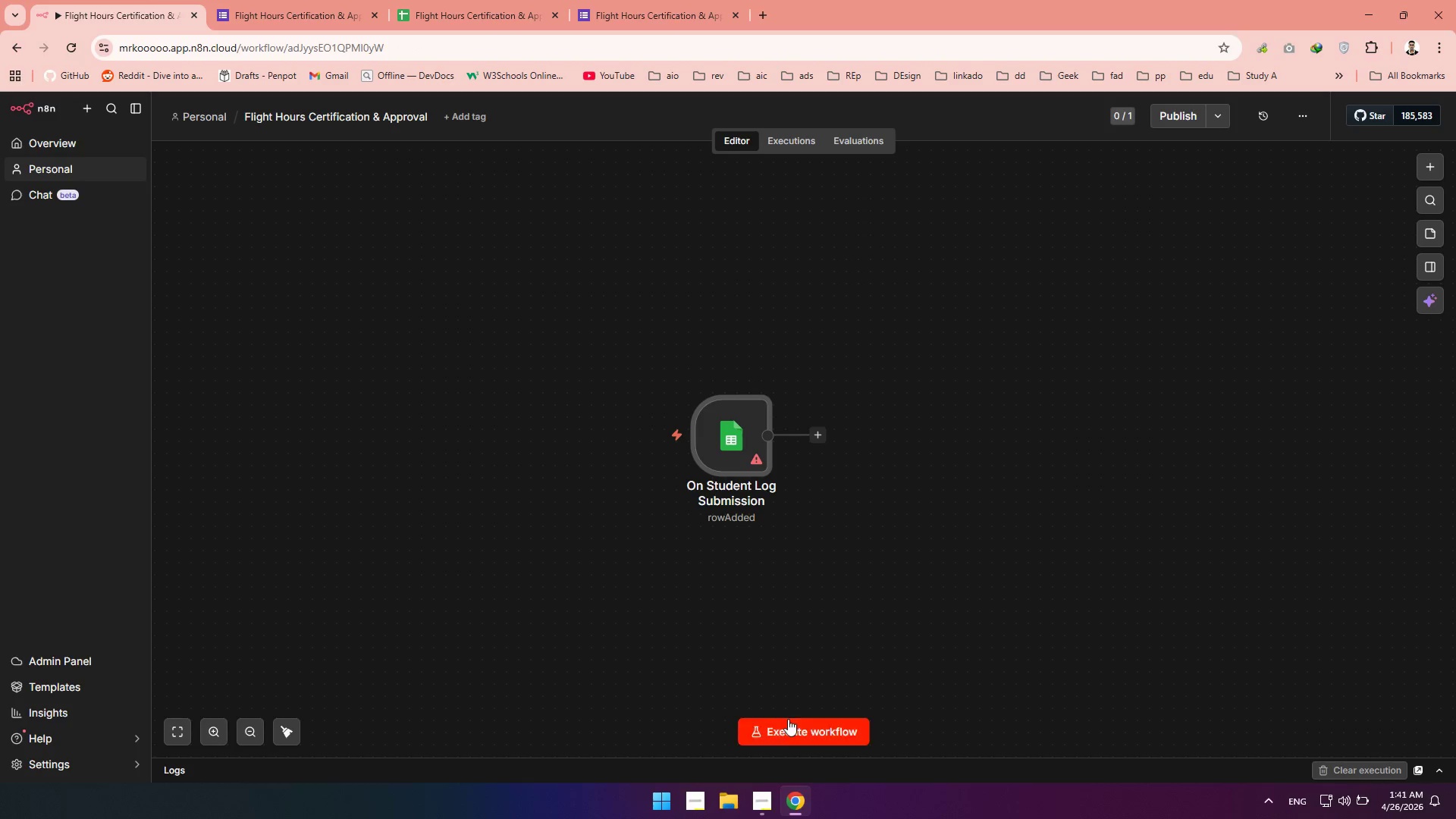 
left_click([783, 723])
 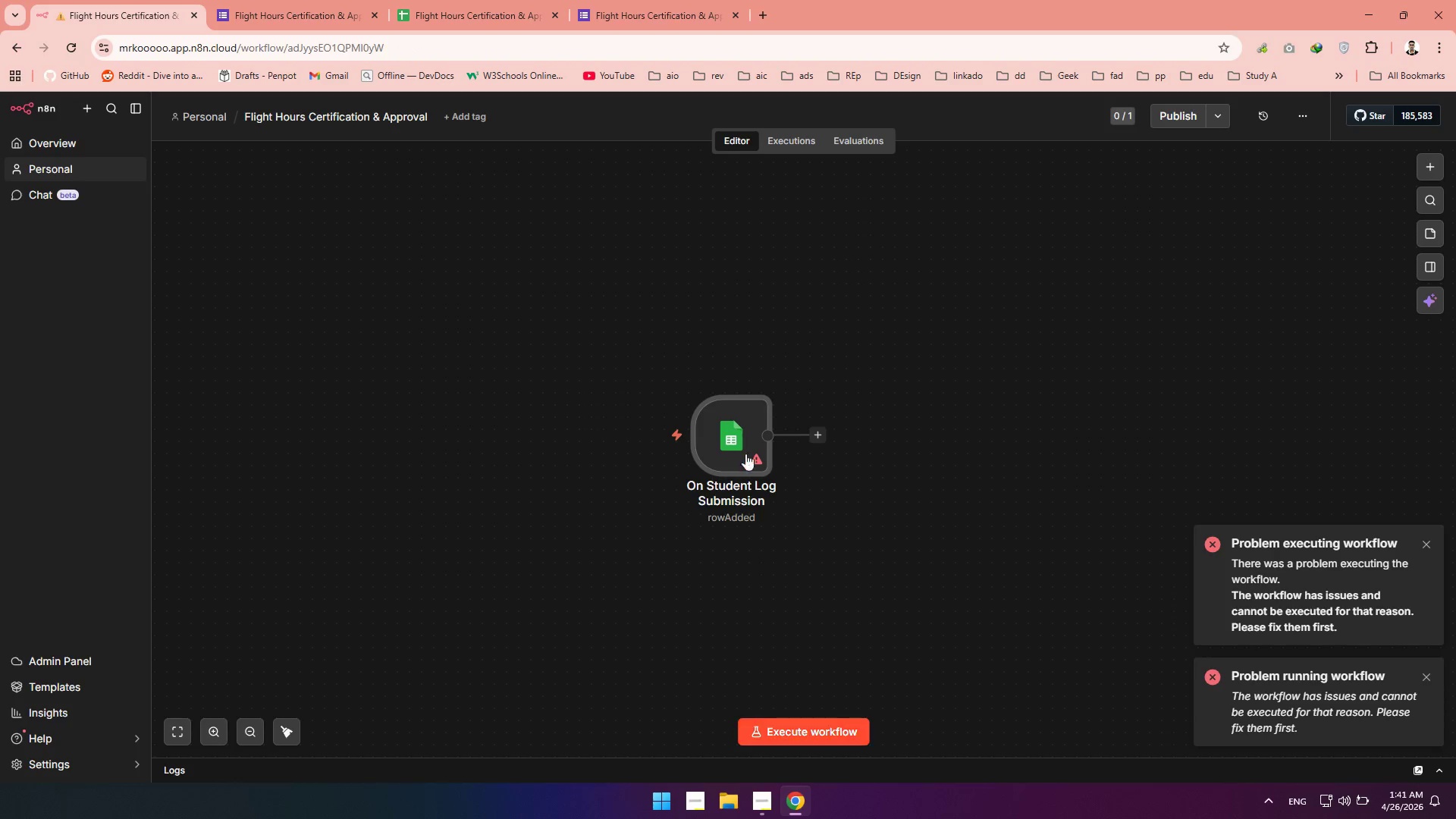 
double_click([729, 430])
 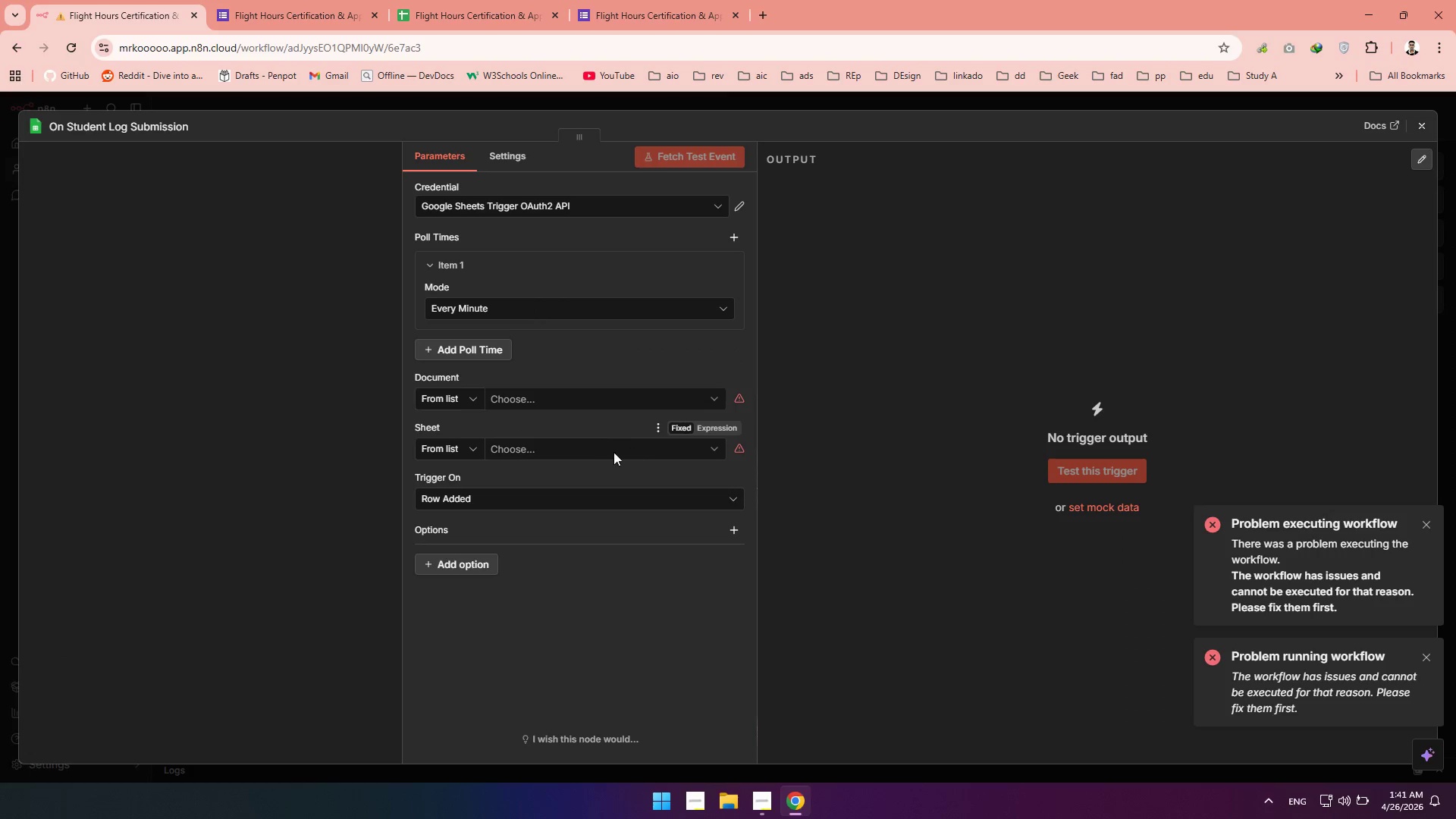 
left_click([554, 389])
 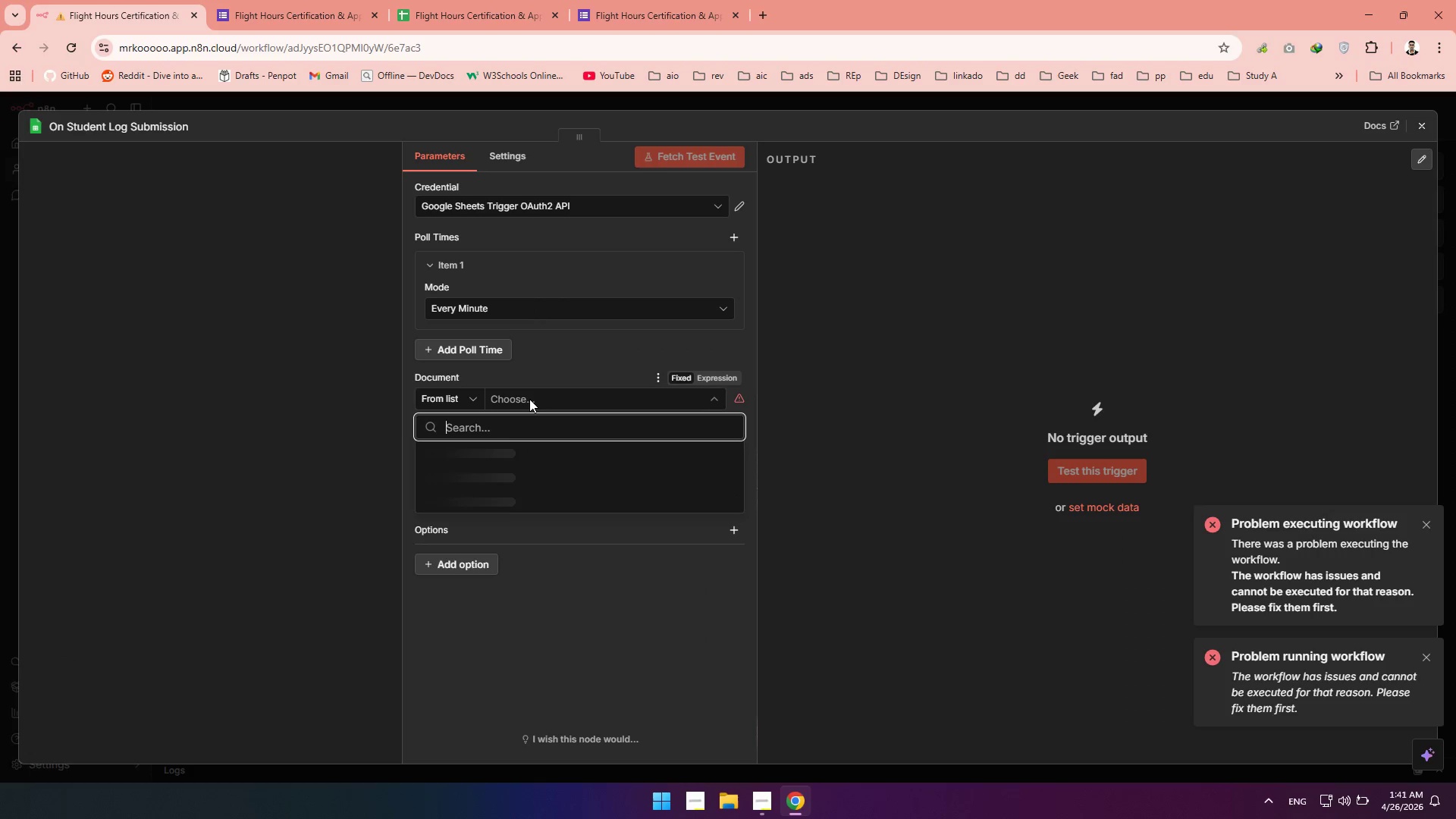 
left_click([529, 399])
 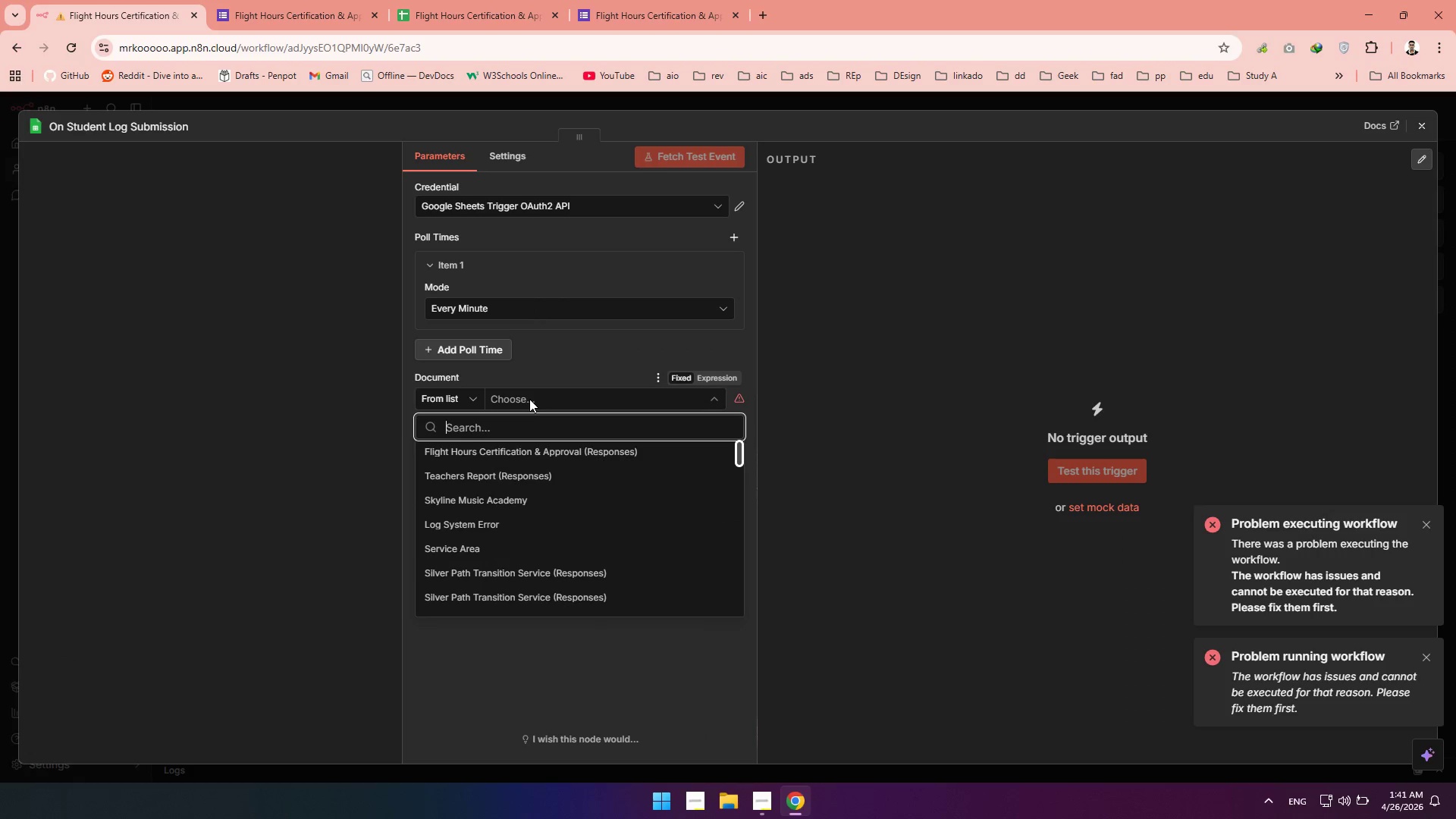 
left_click([529, 399])
 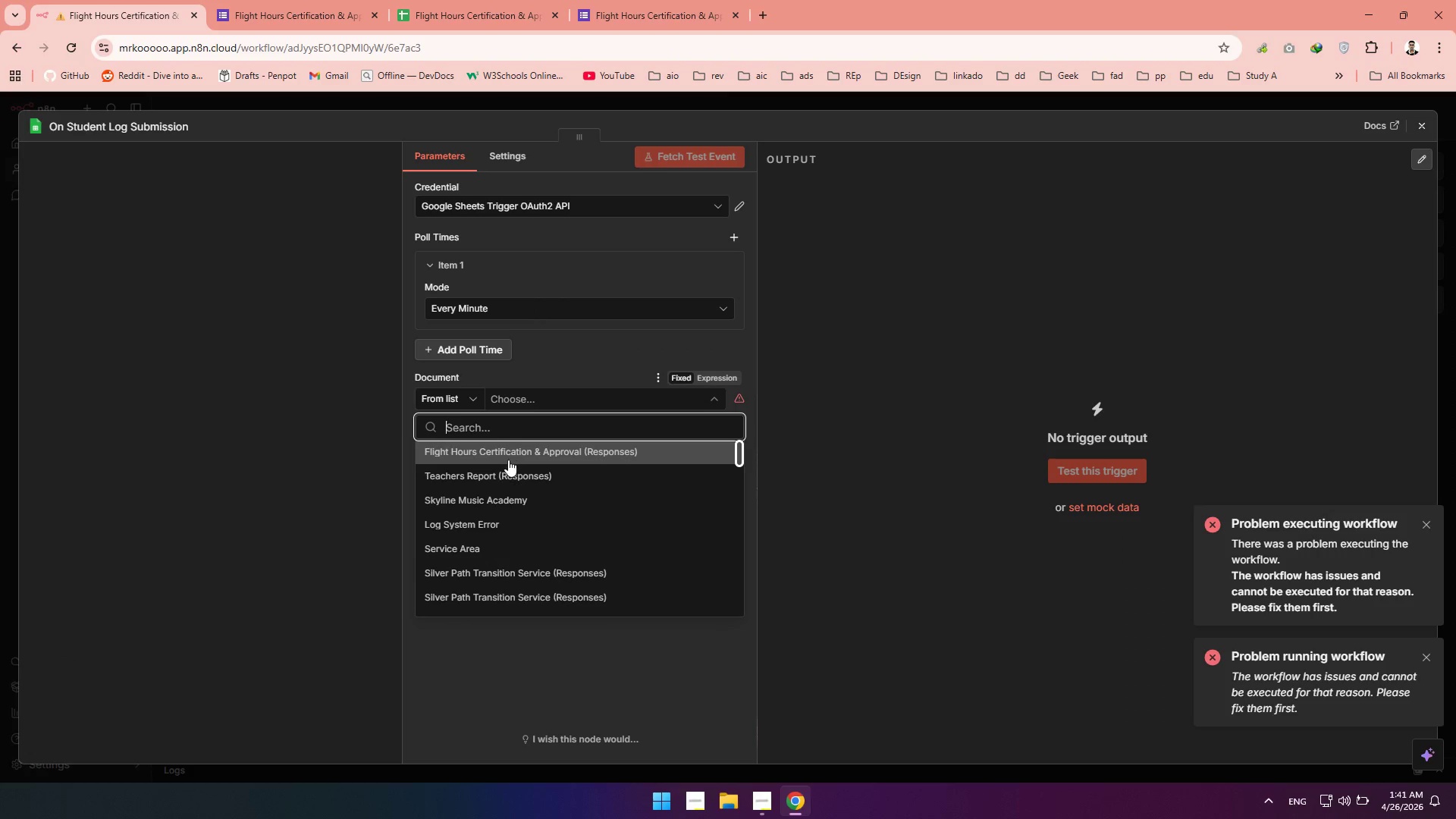 
left_click([508, 460])
 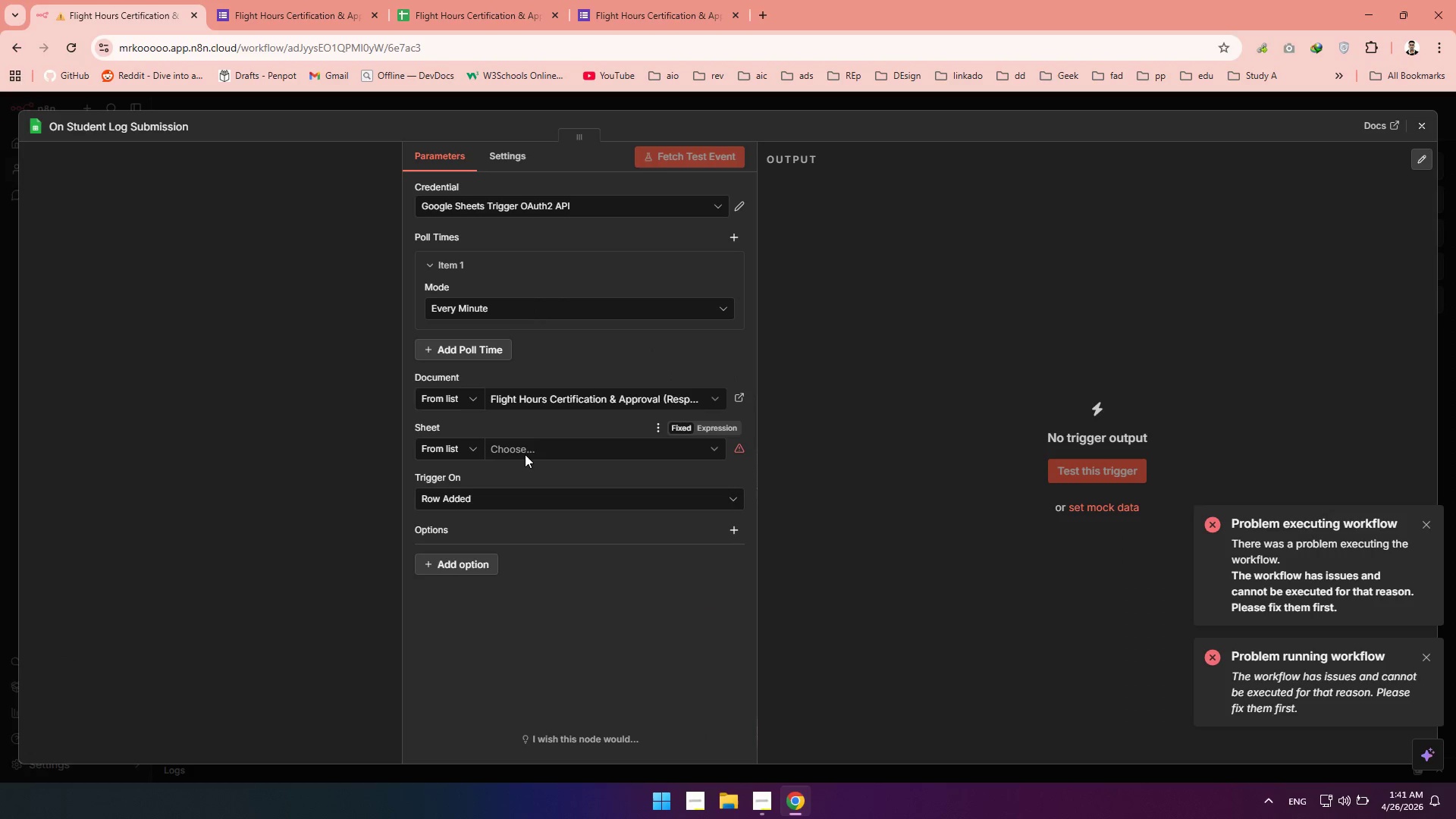 
left_click([526, 454])
 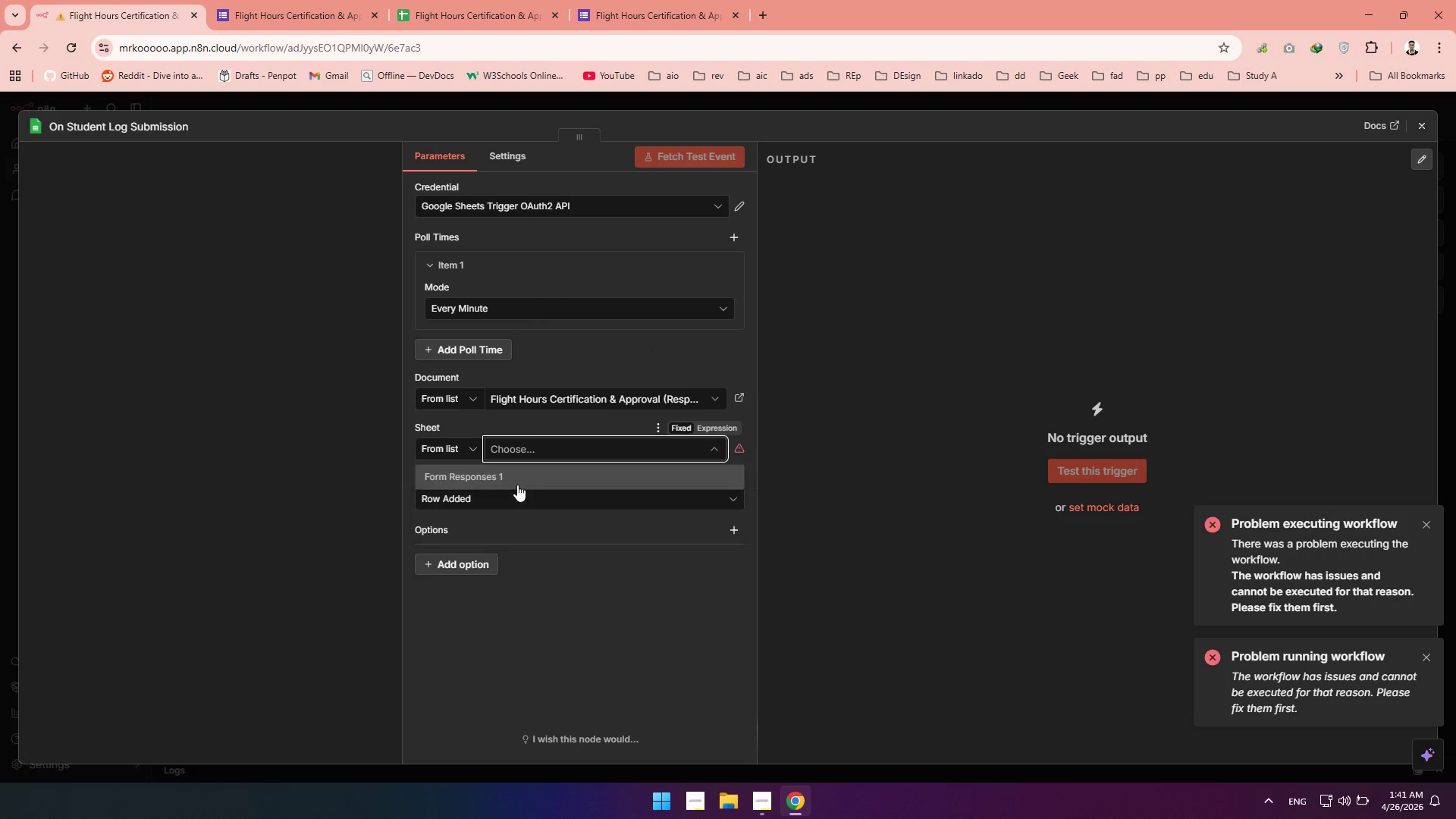 
left_click([517, 485])
 